 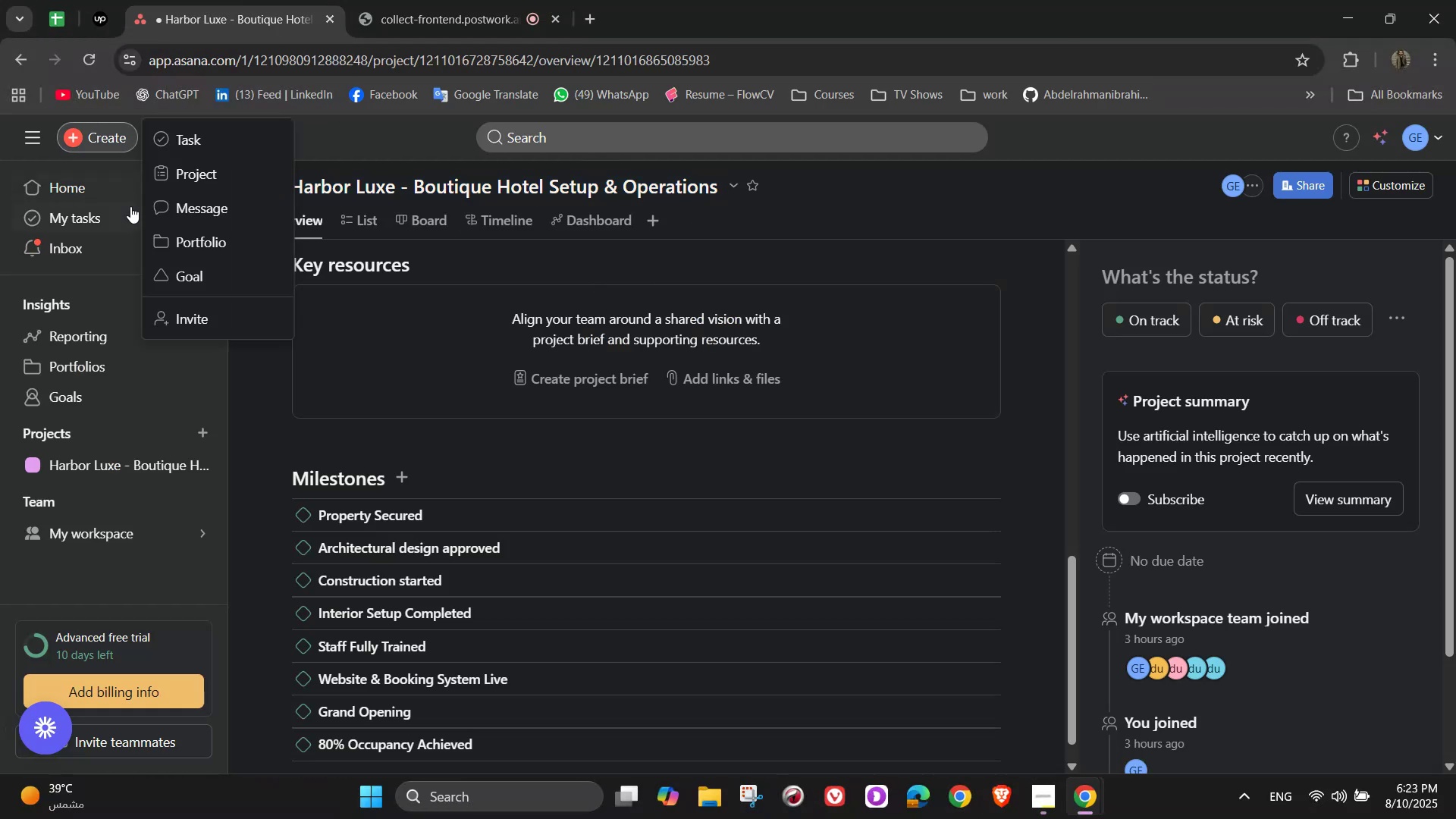 
left_click([747, 183])
 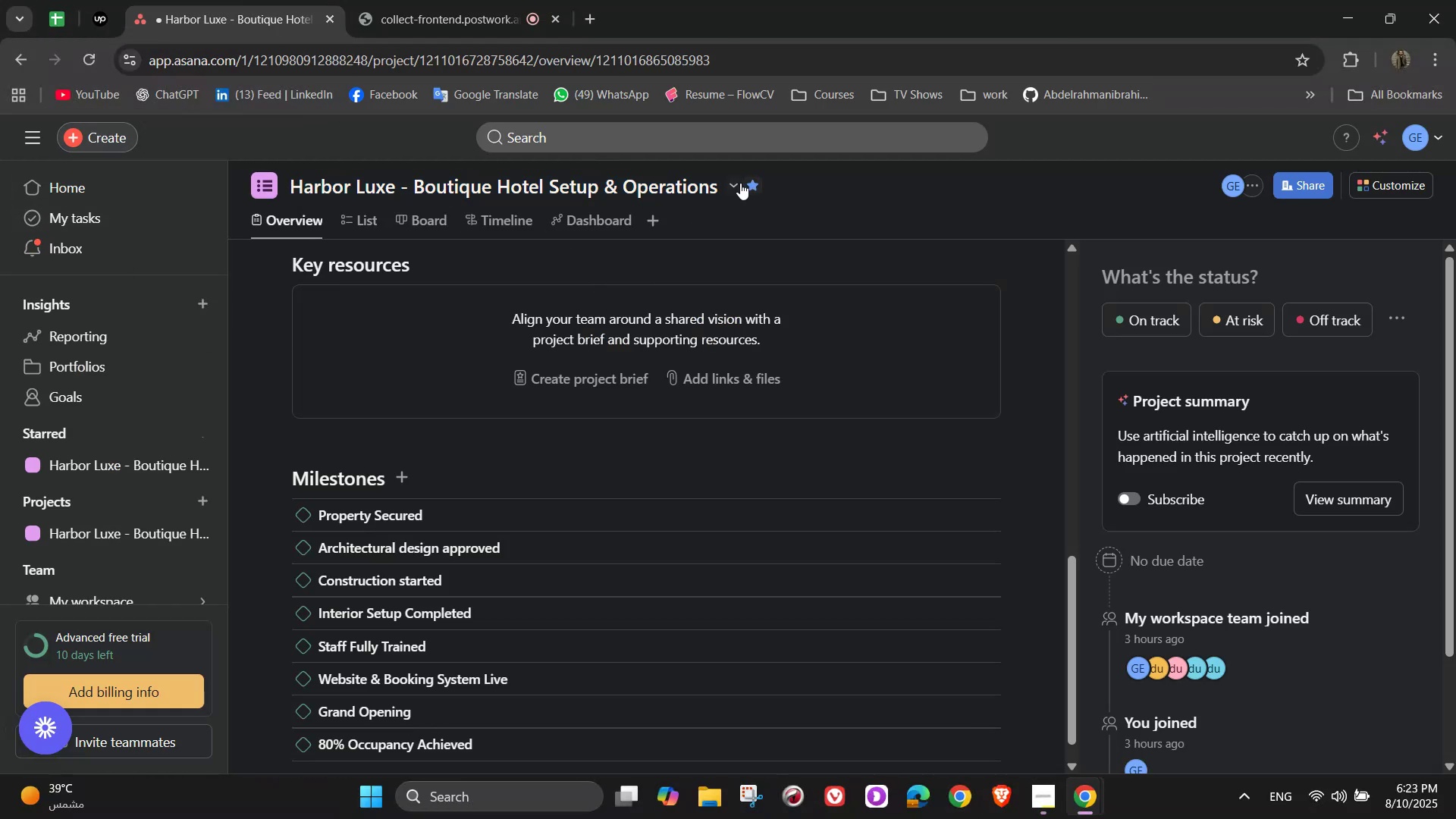 
left_click([740, 183])
 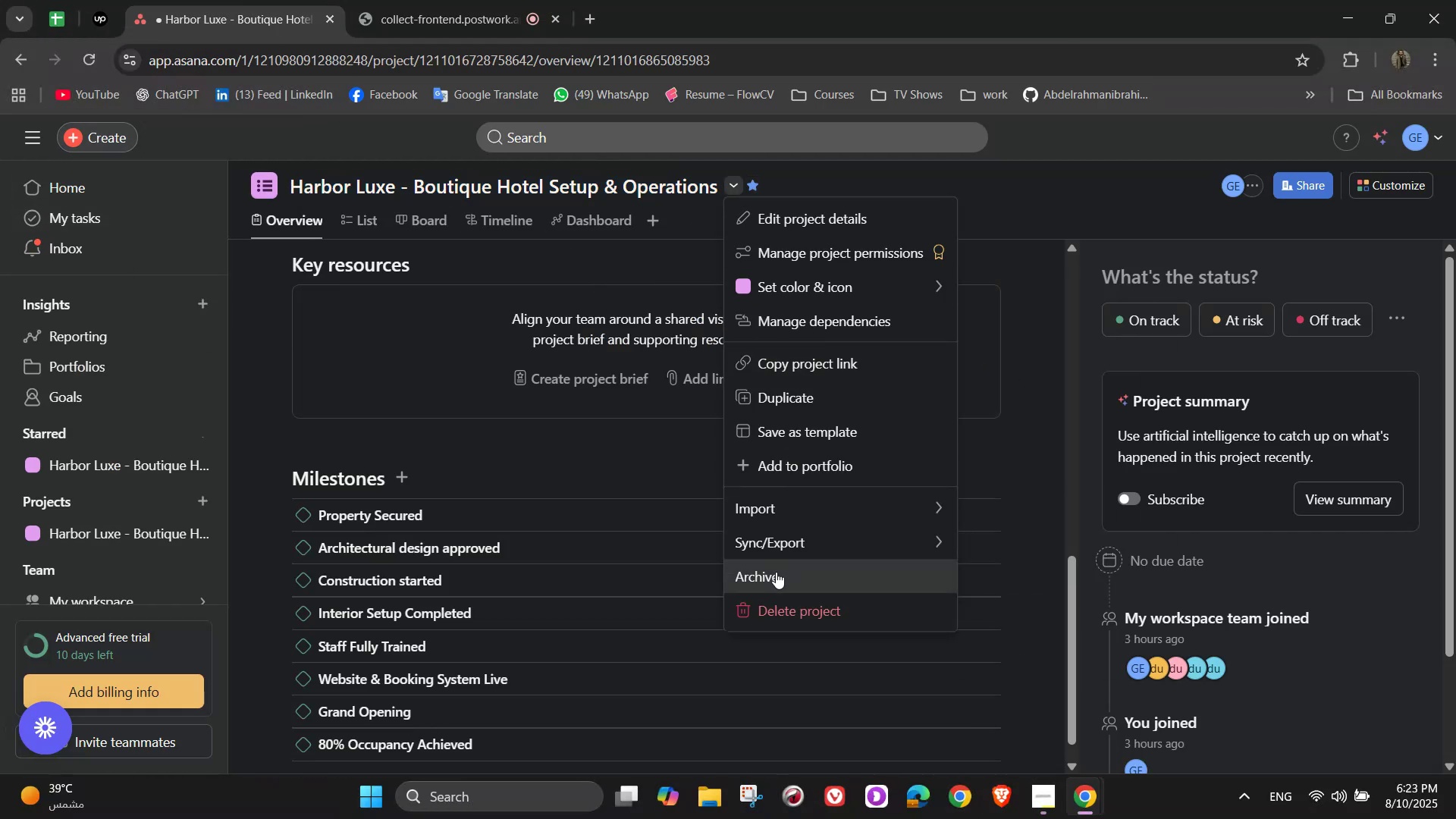 
left_click([768, 610])
 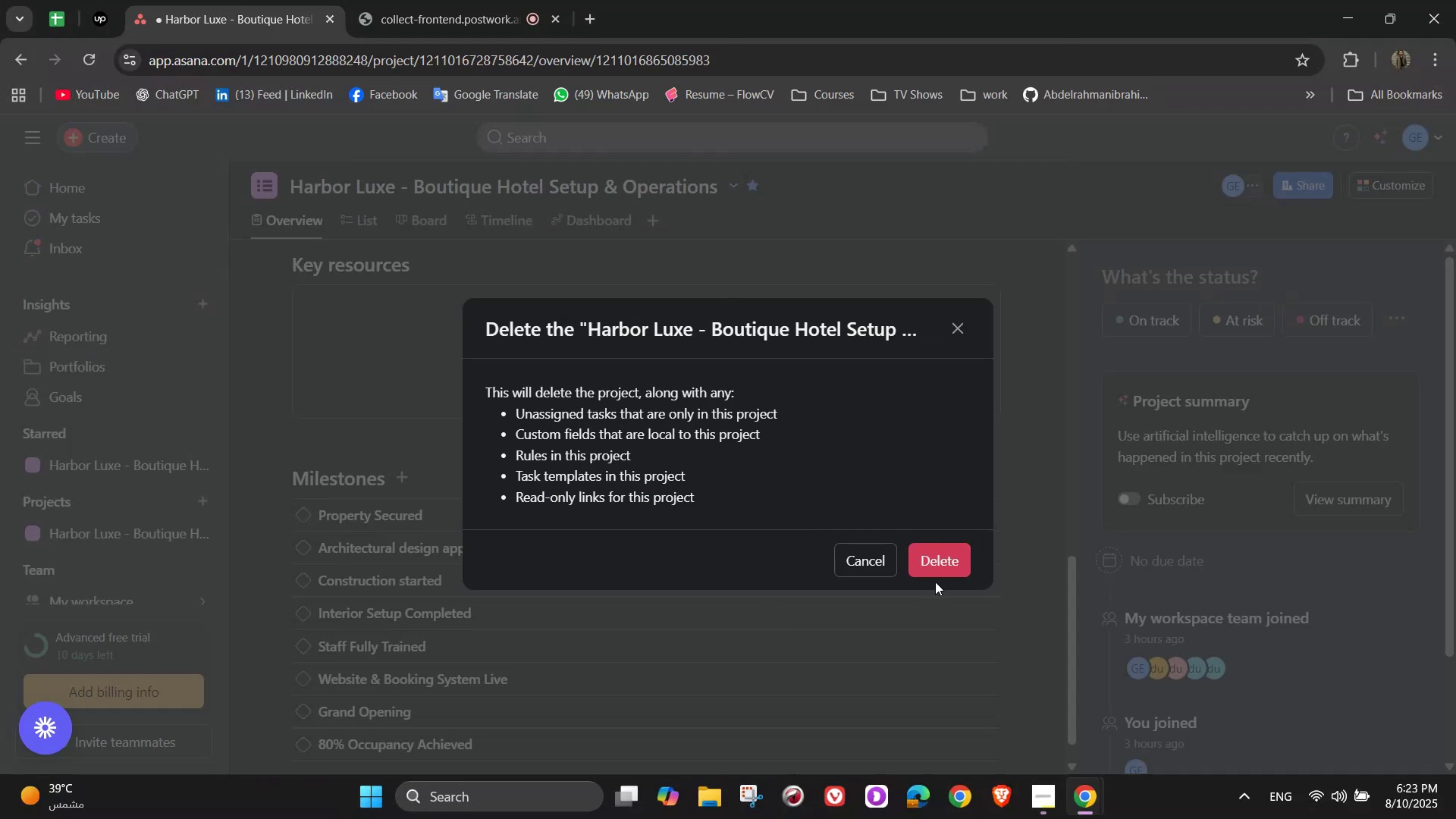 
left_click([955, 560])
 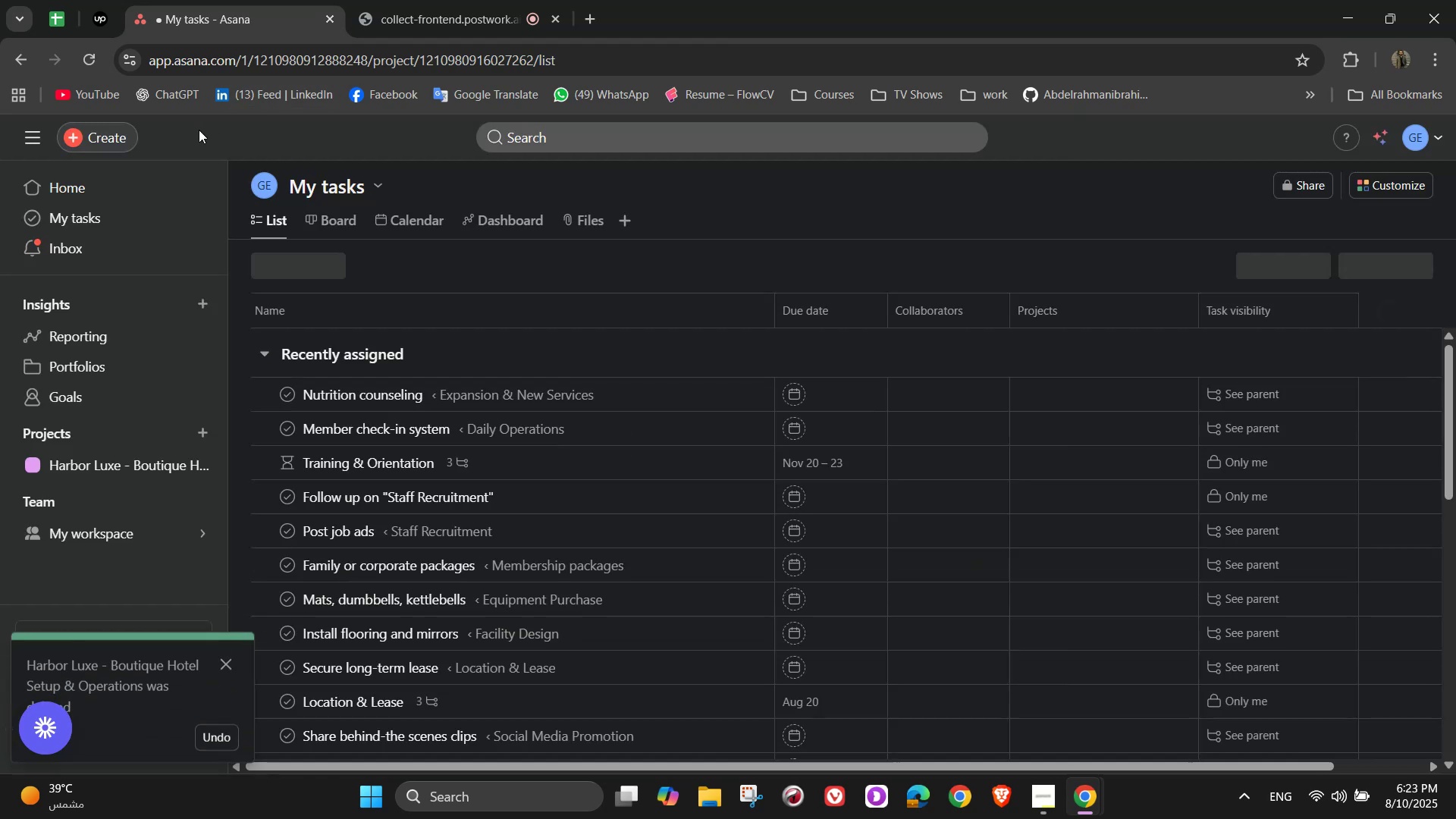 
left_click([123, 129])
 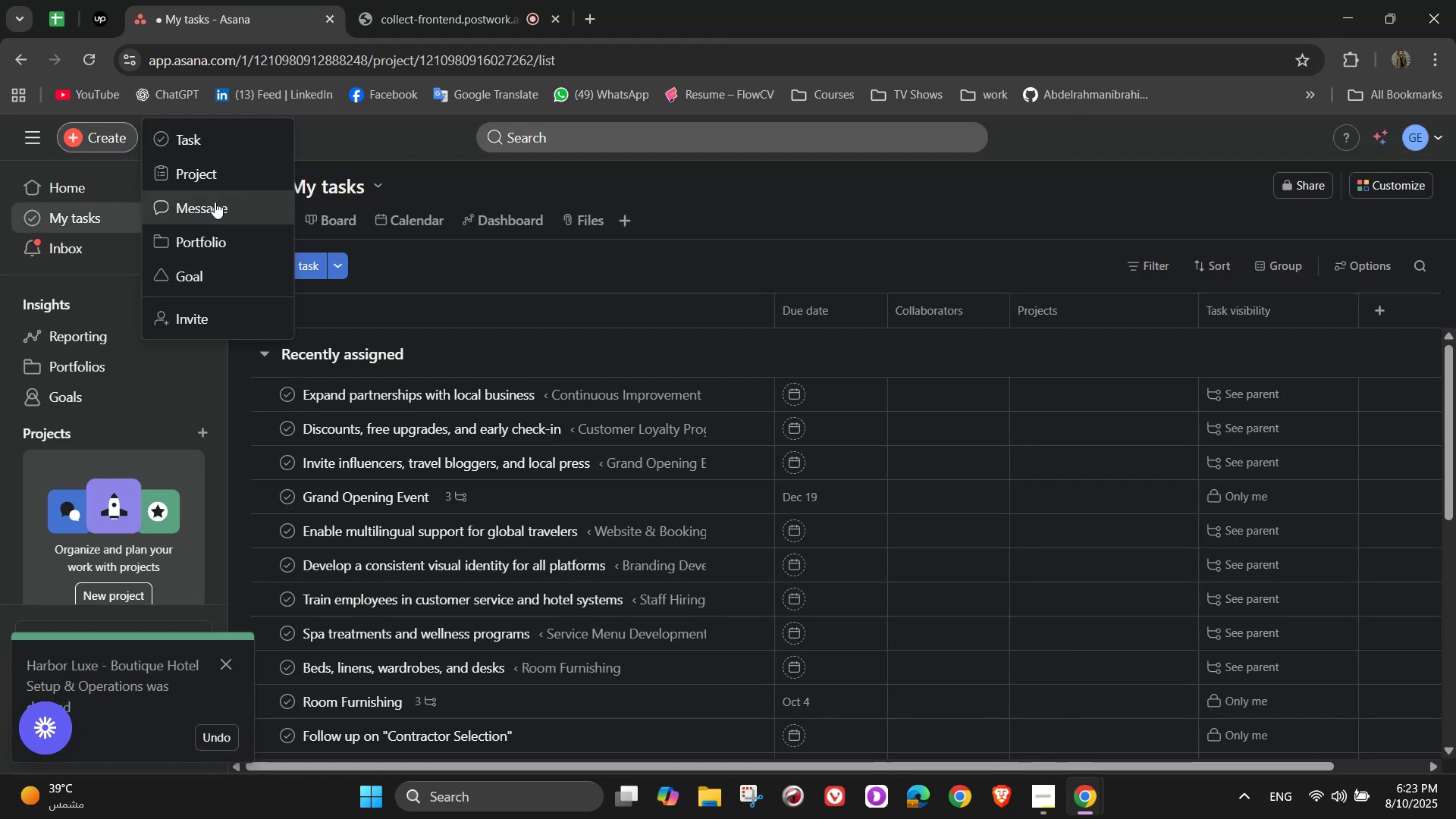 
left_click([215, 174])
 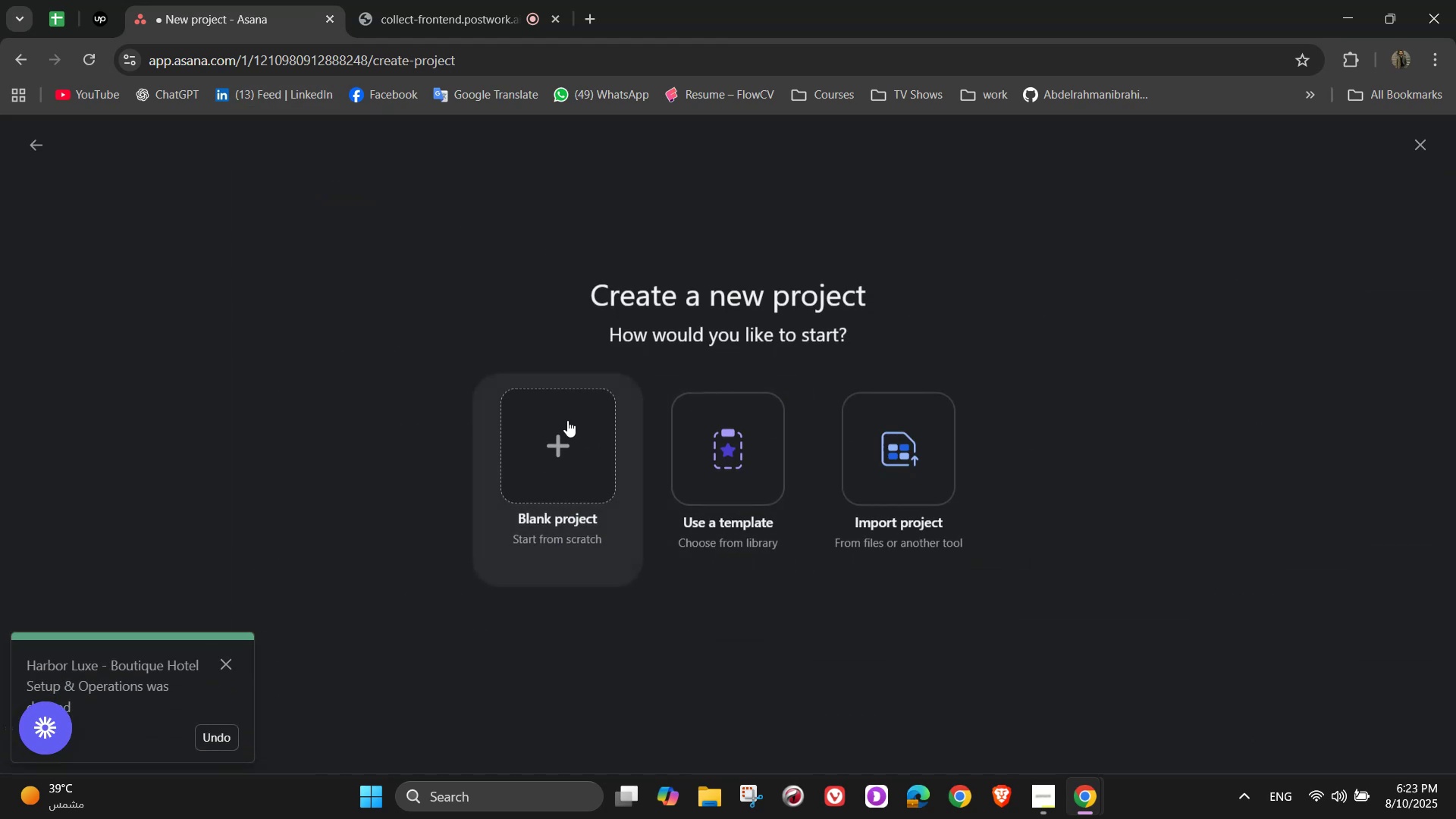 
left_click([567, 420])
 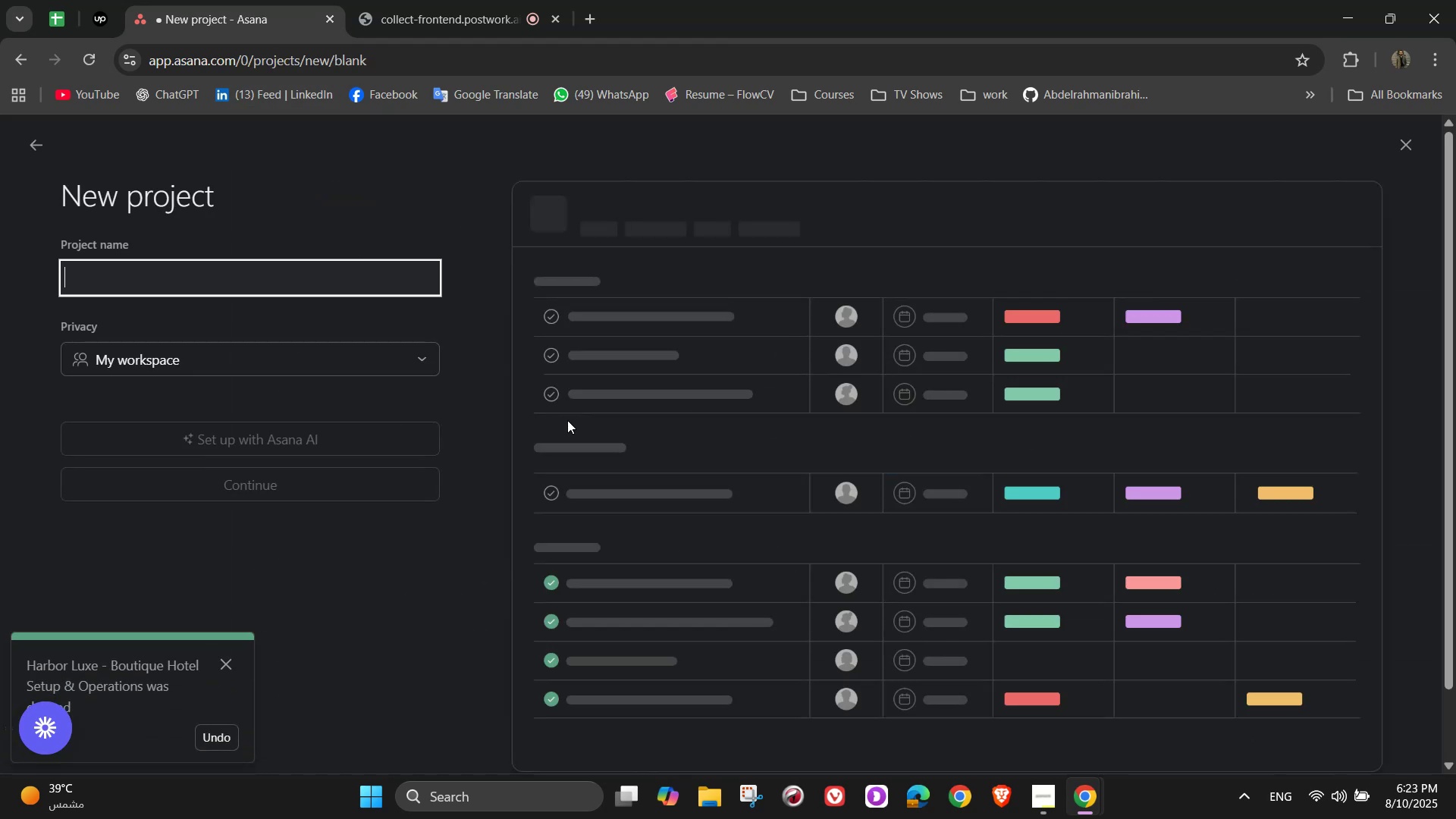 
mouse_move([588, 457])
 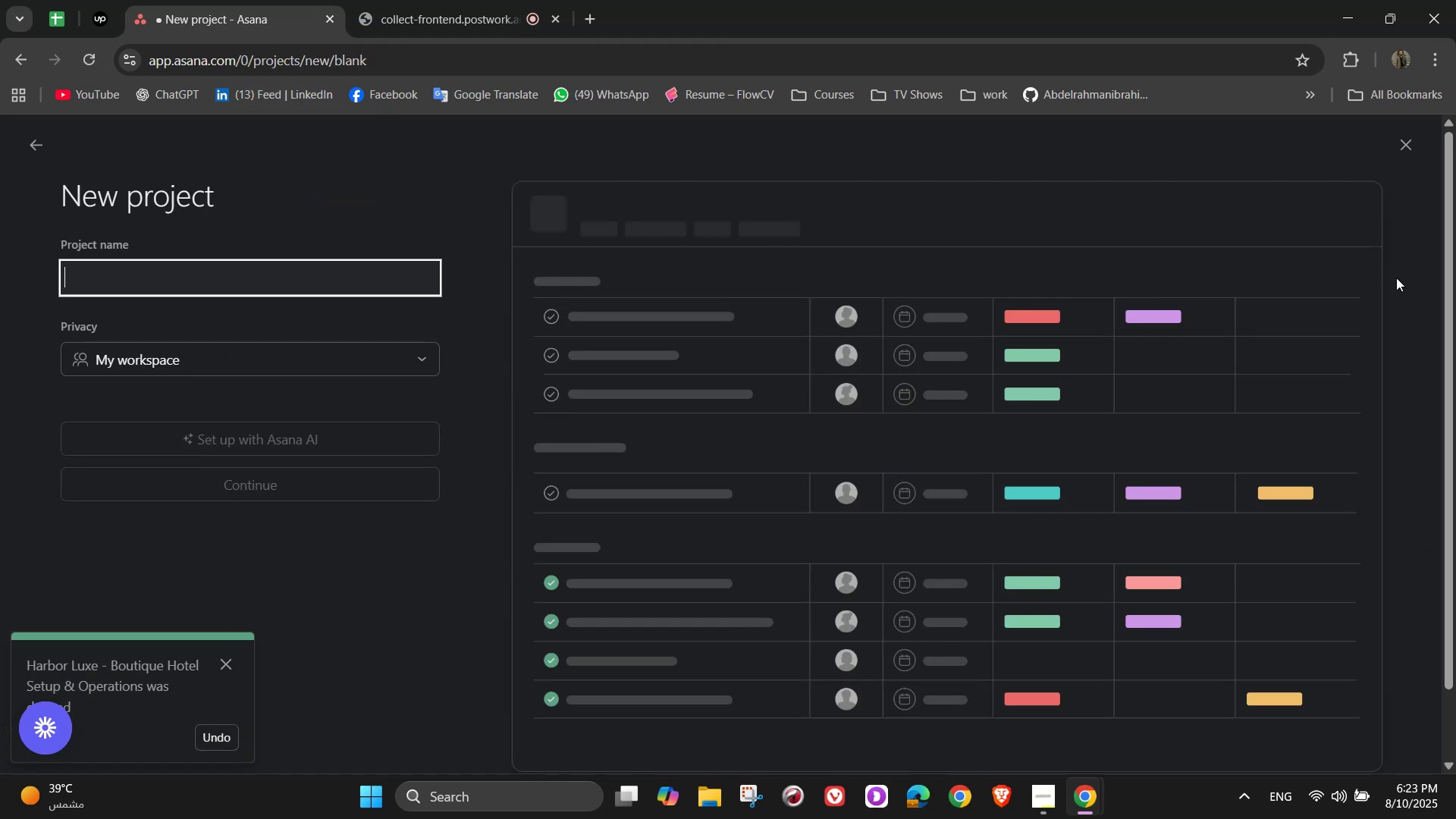 
type(Green )
key(Backspace)
type(Harvest- )
key(Backspace)
type(organiz)
key(Backspace)
type(c fa)
key(Backspace)
type(arm launch & operation)
 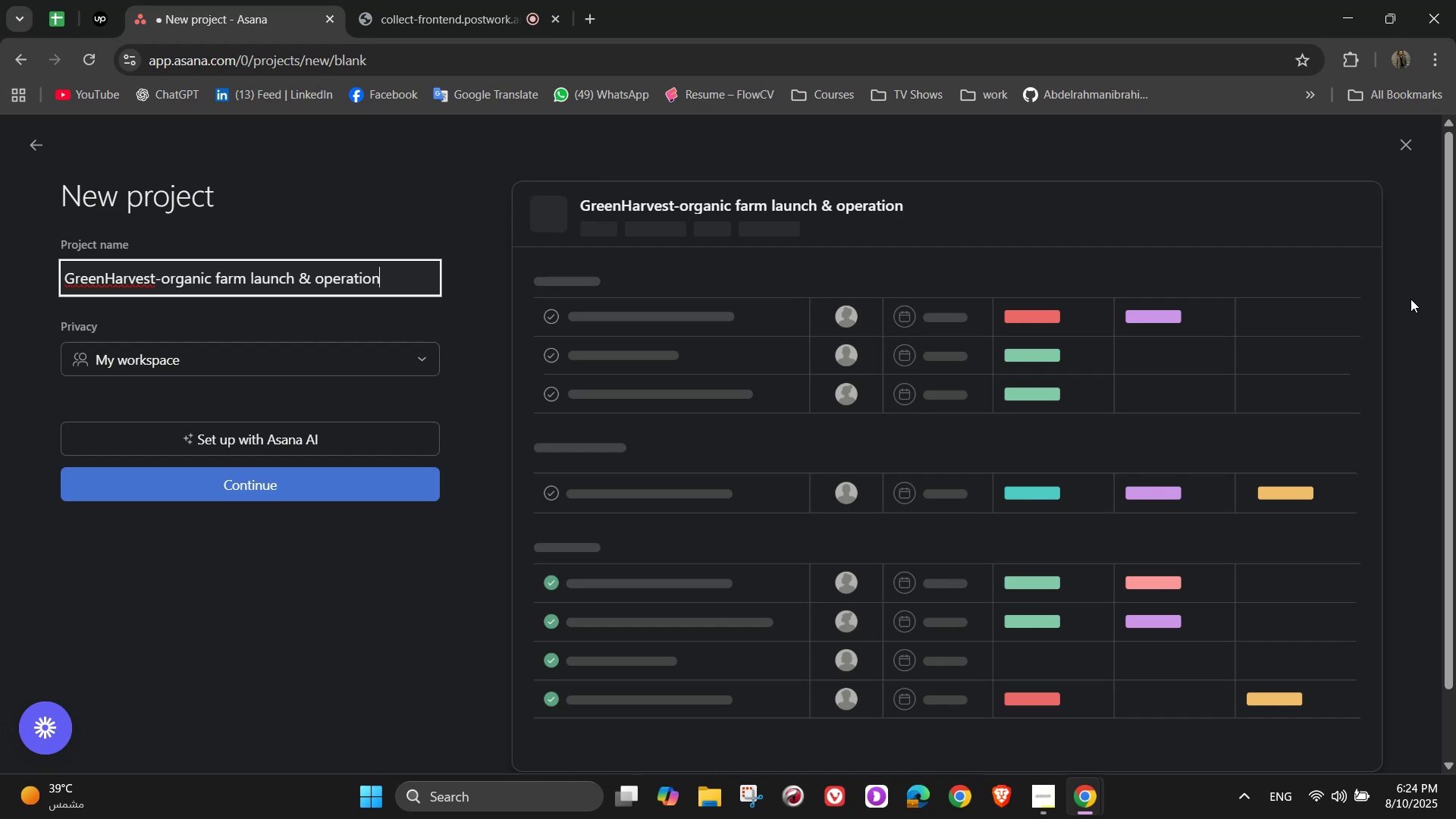 
key(S)
 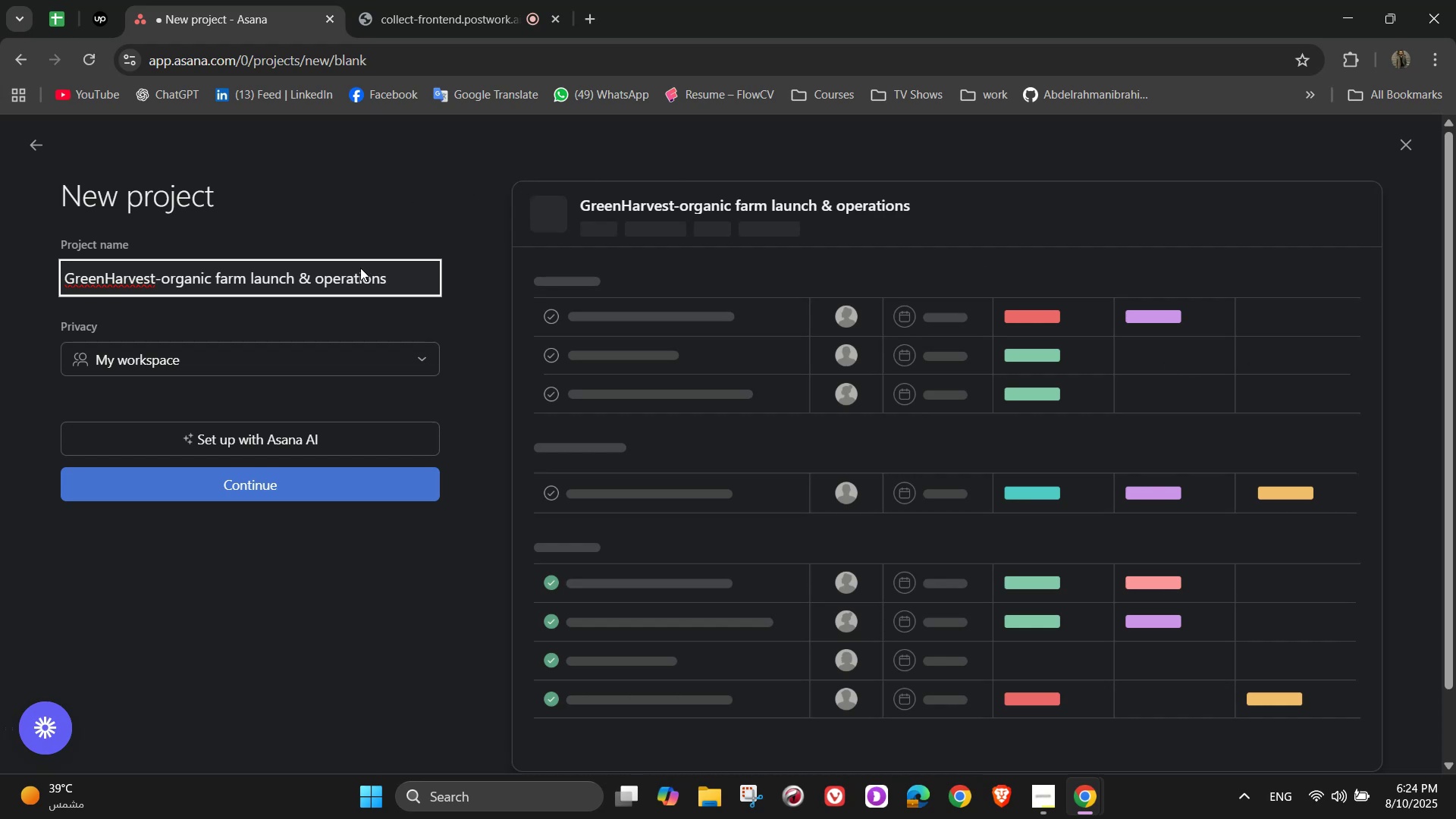 
left_click([297, 505])
 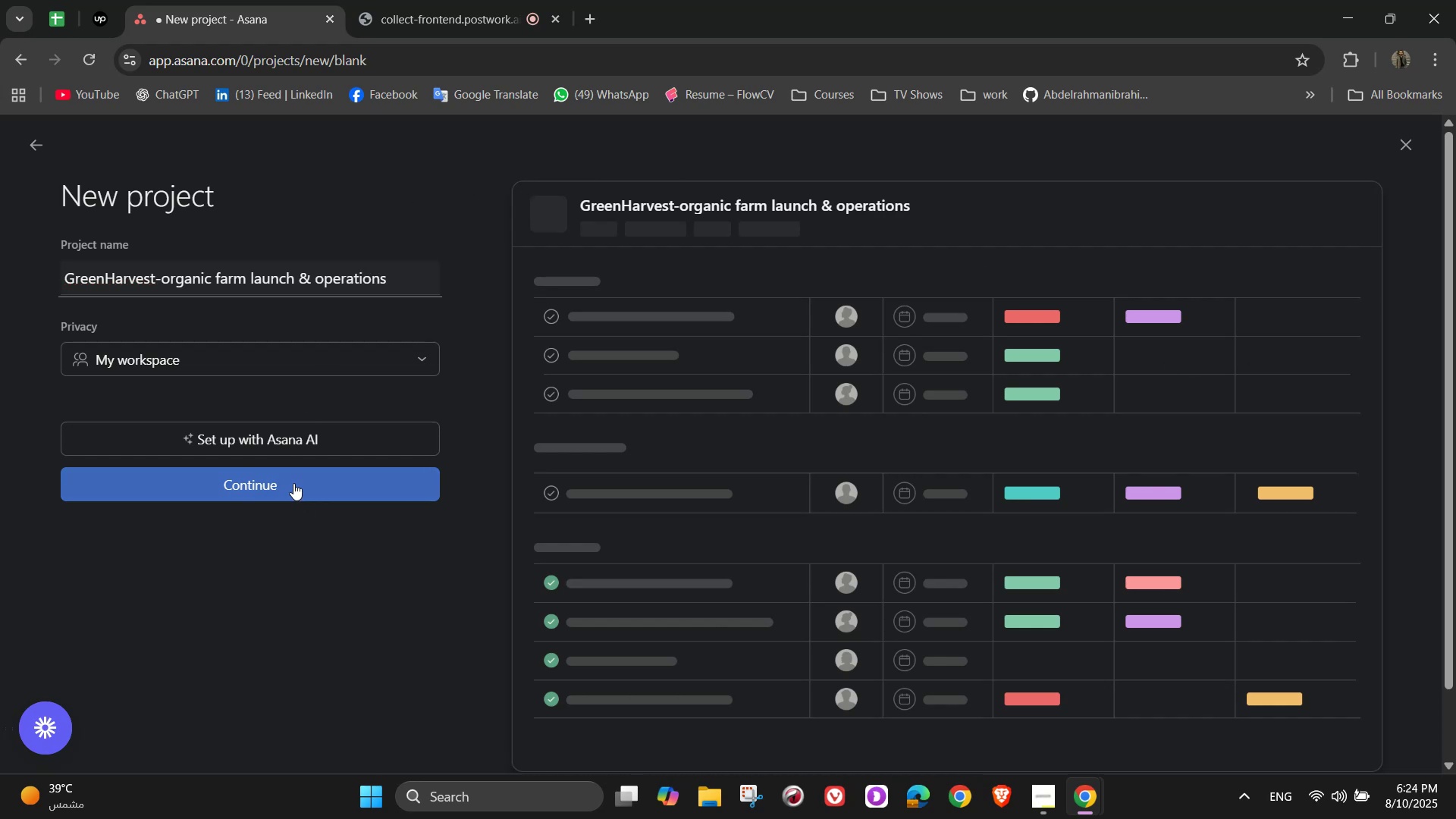 
left_click([293, 483])
 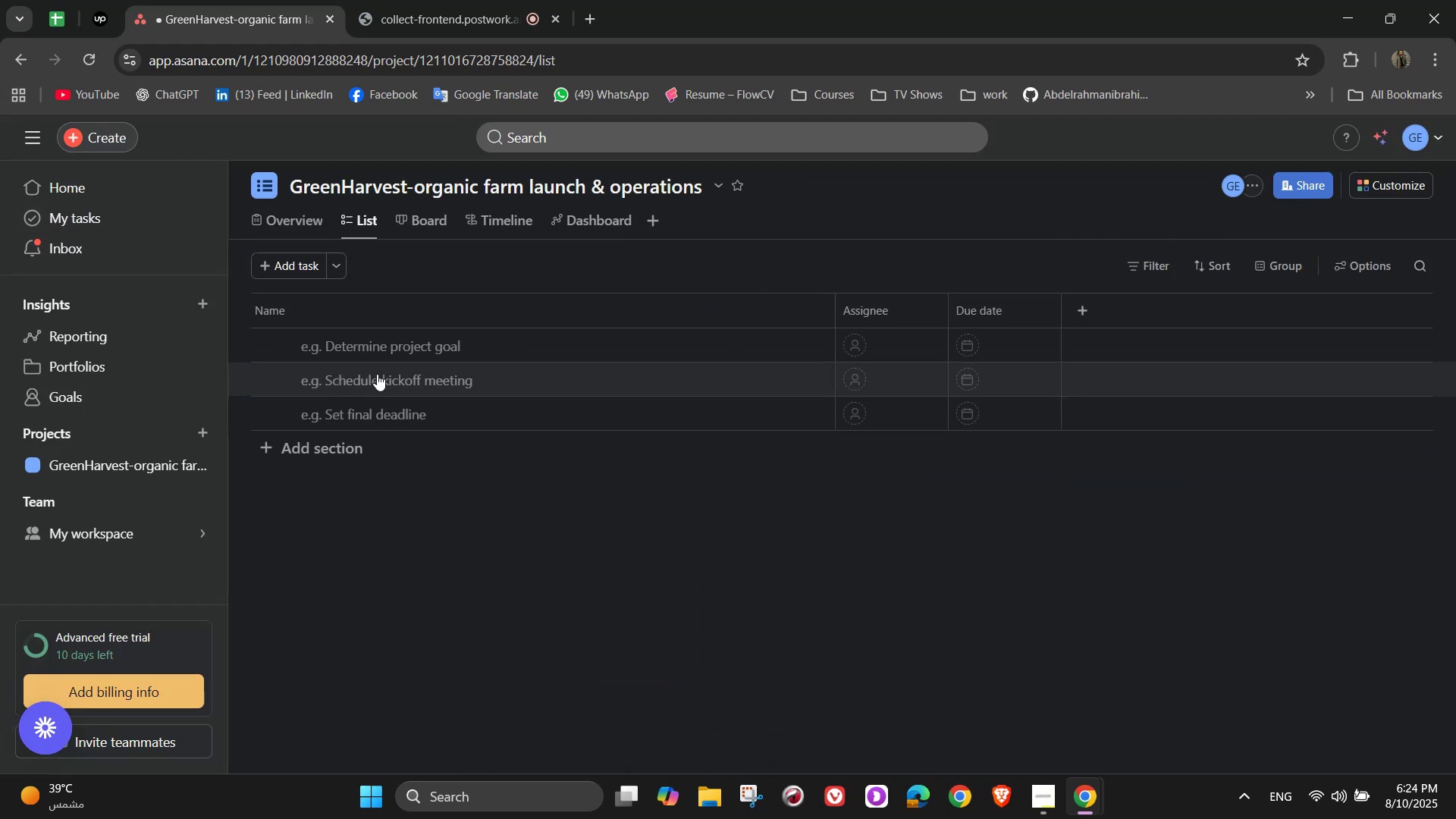 
wait(10.58)
 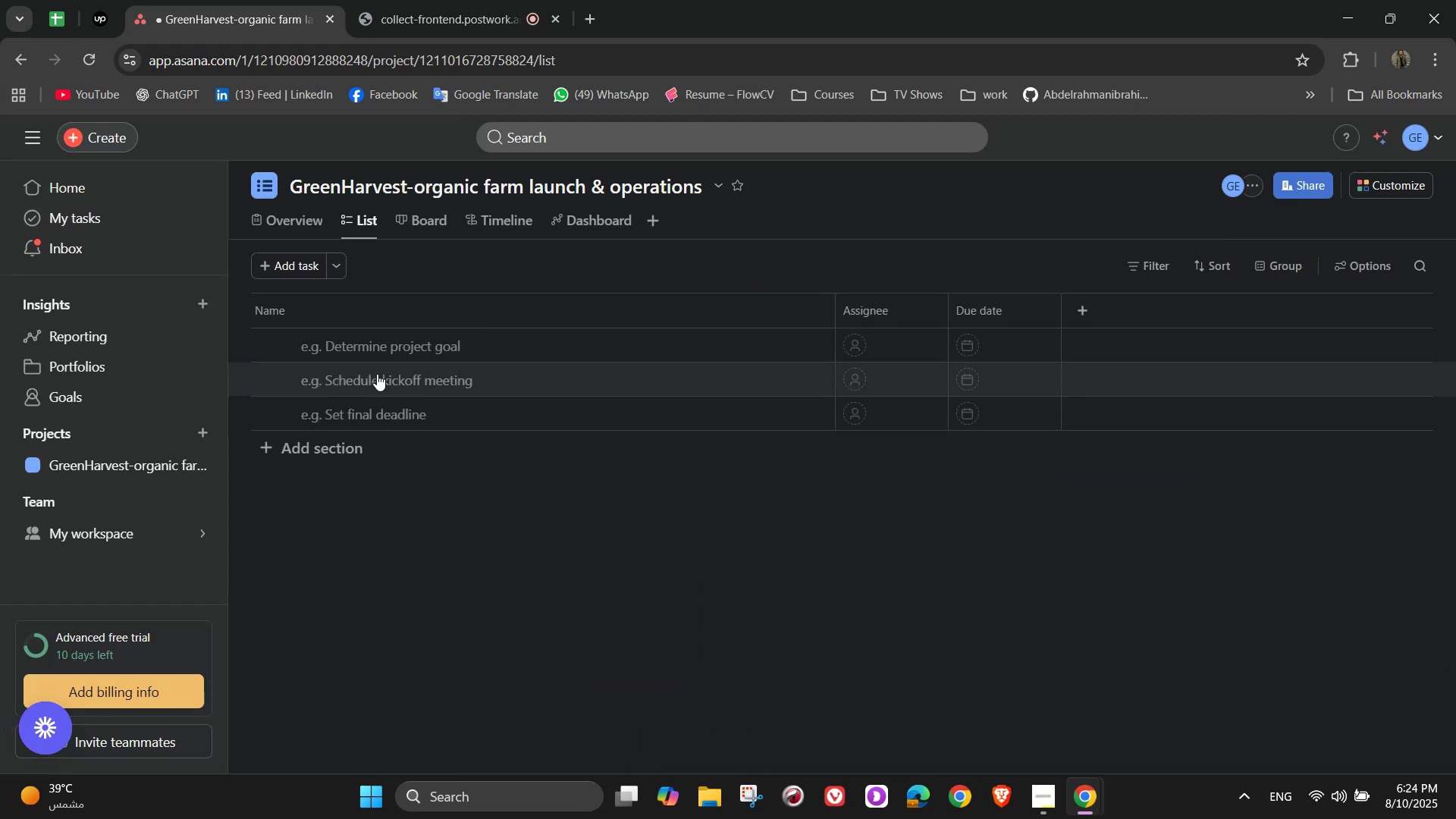 
left_click([309, 451])
 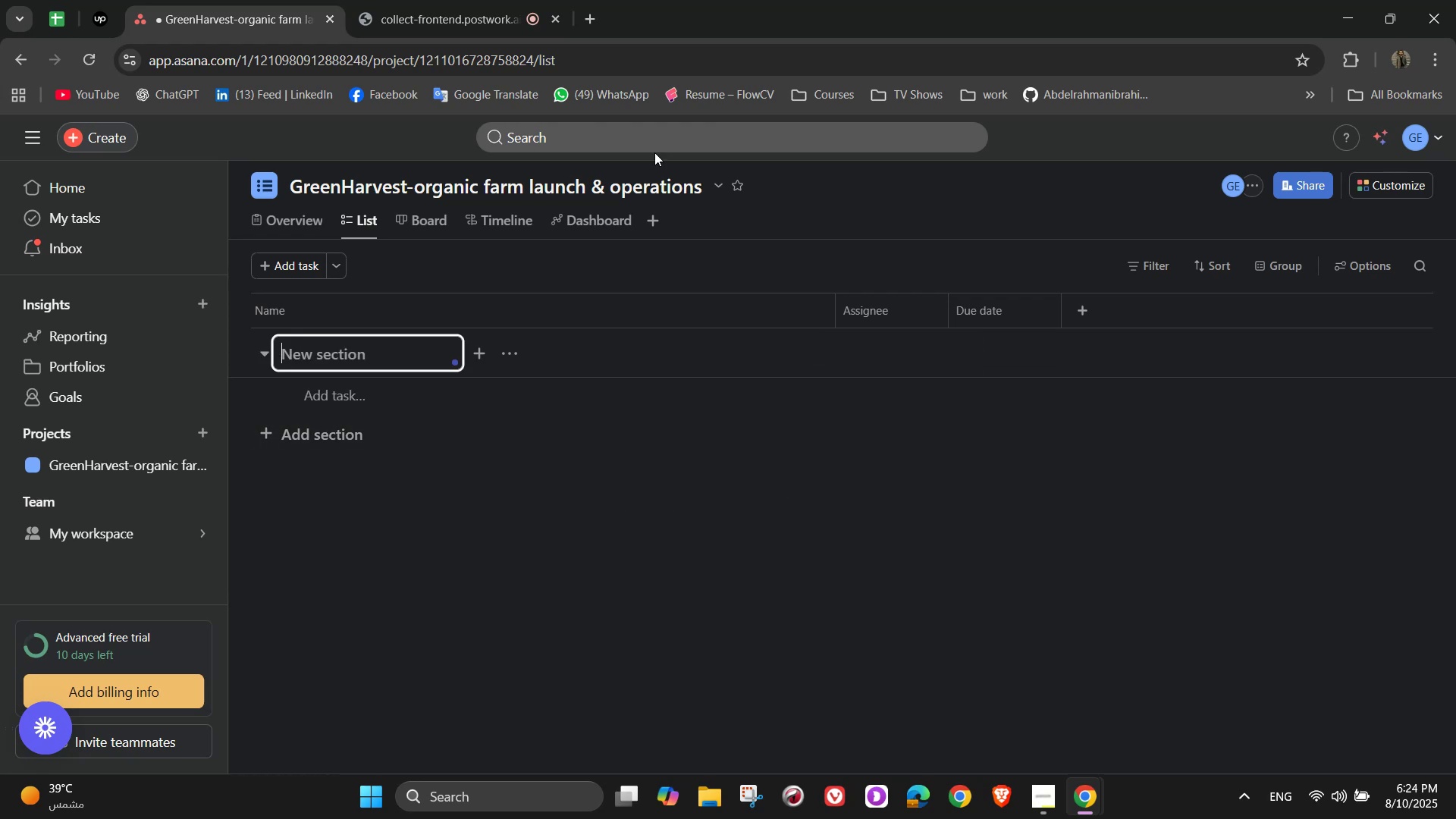 
left_click([268, 221])
 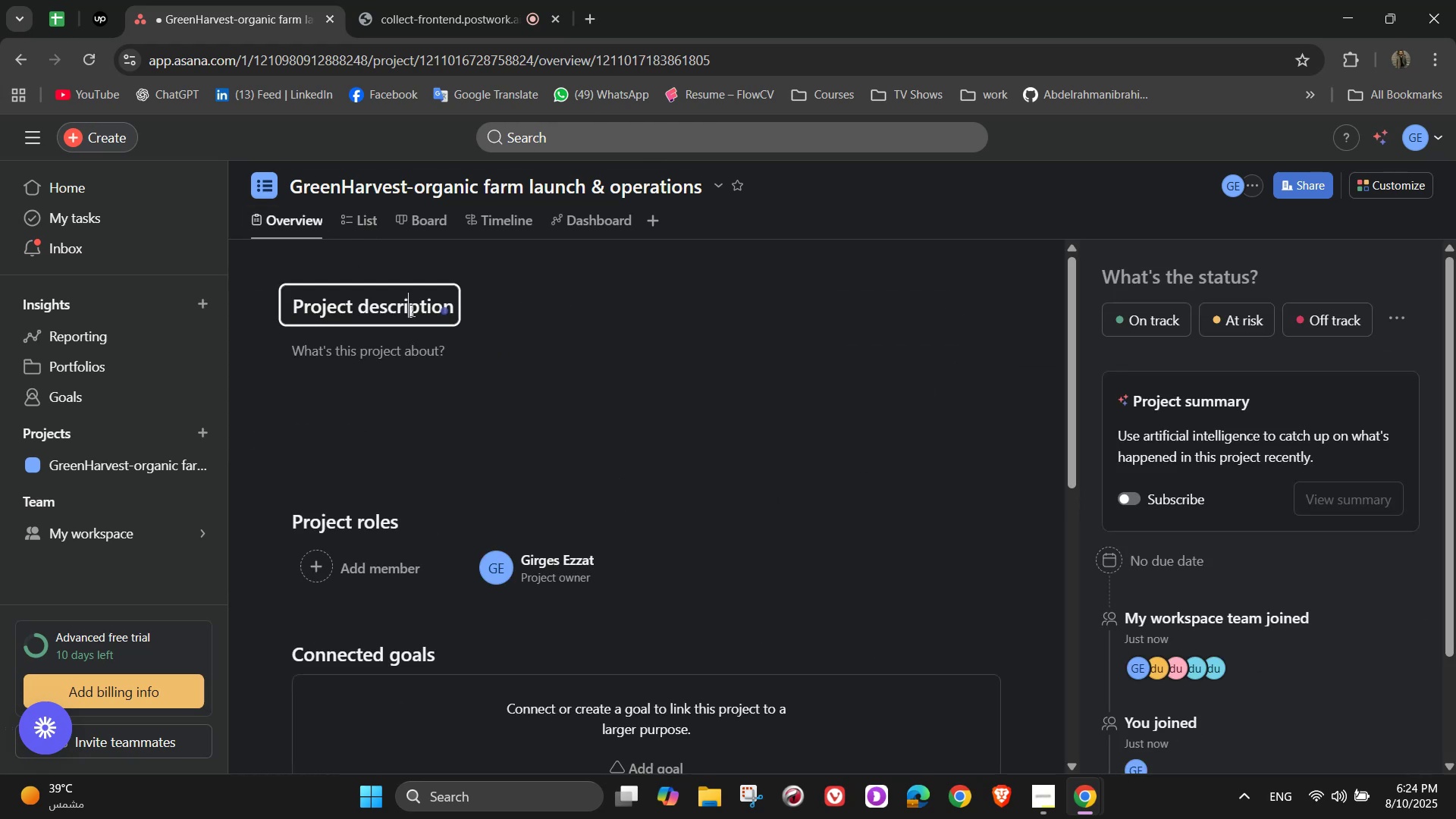 
double_click([412, 366])
 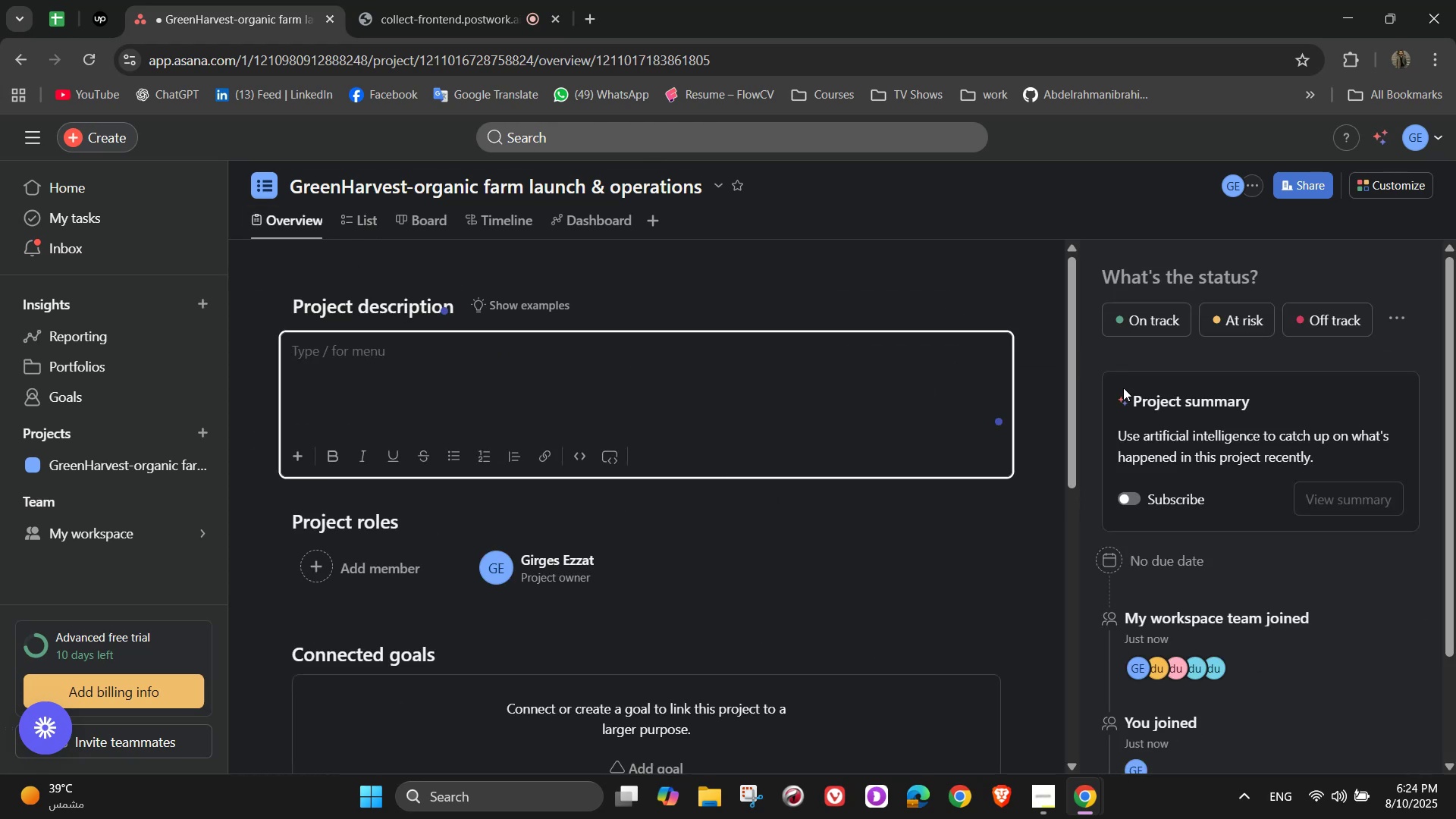 
type(This project)
 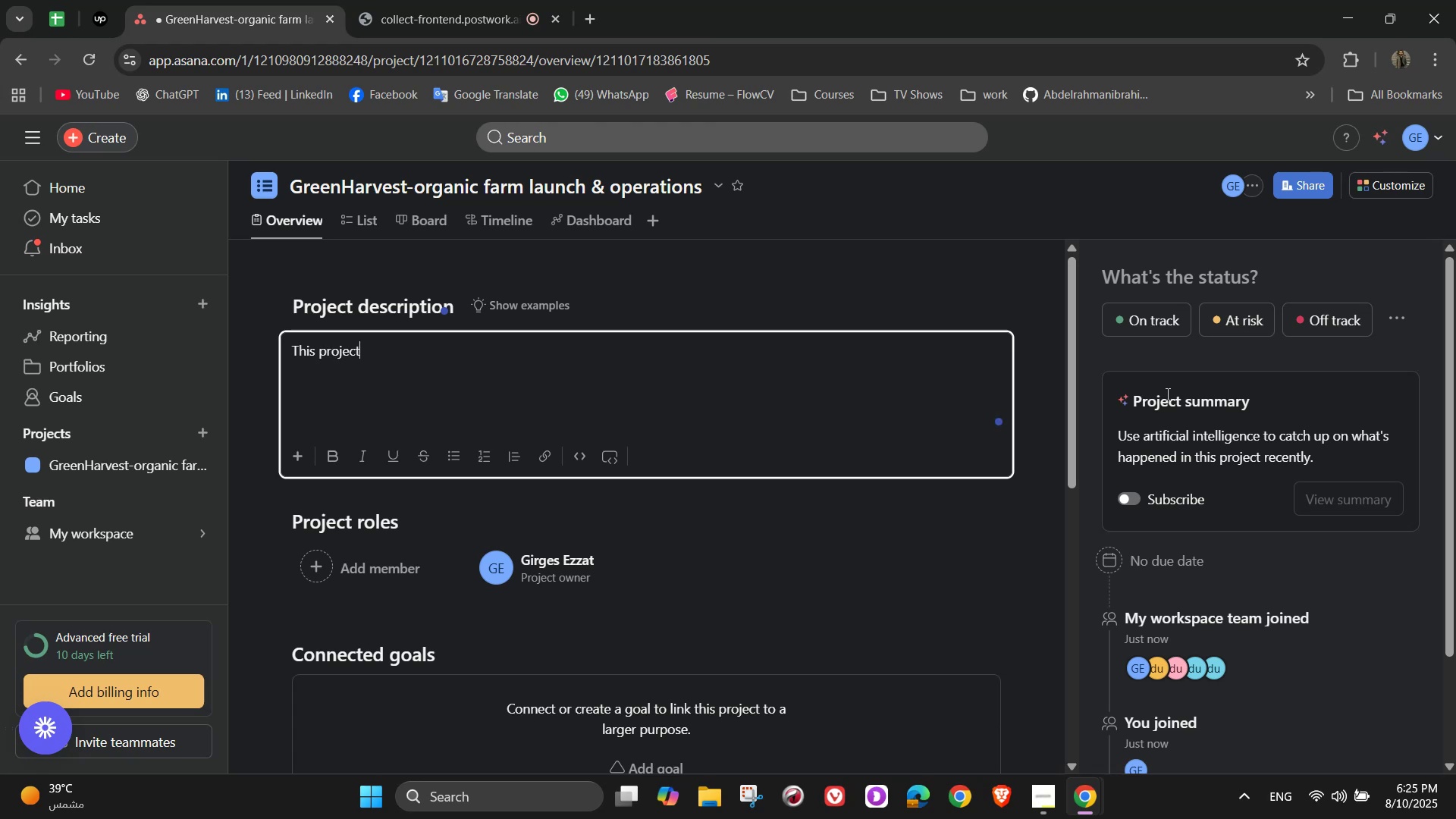 
wait(6.04)
 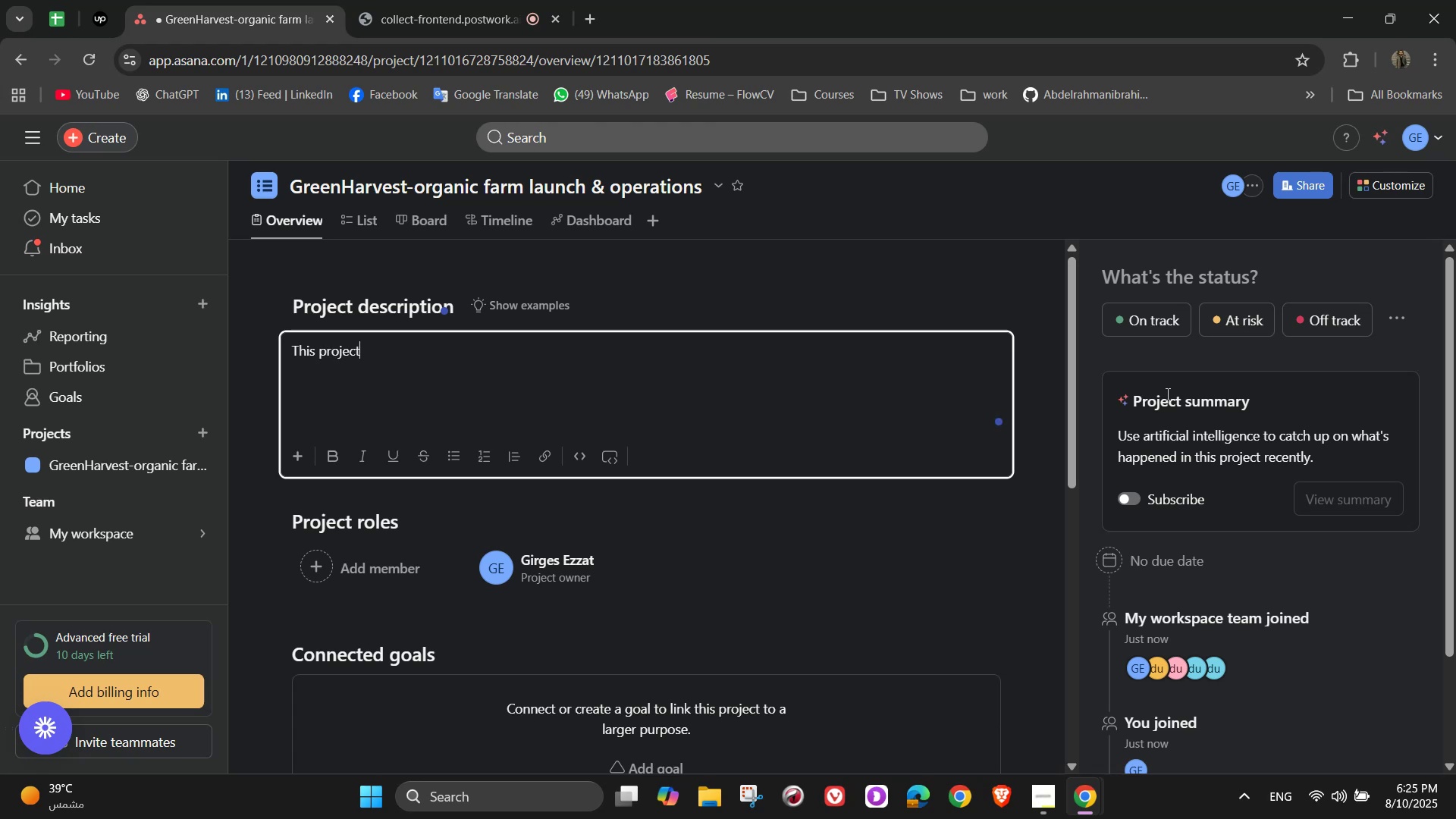 
type( manages the development of a fully operational o)
 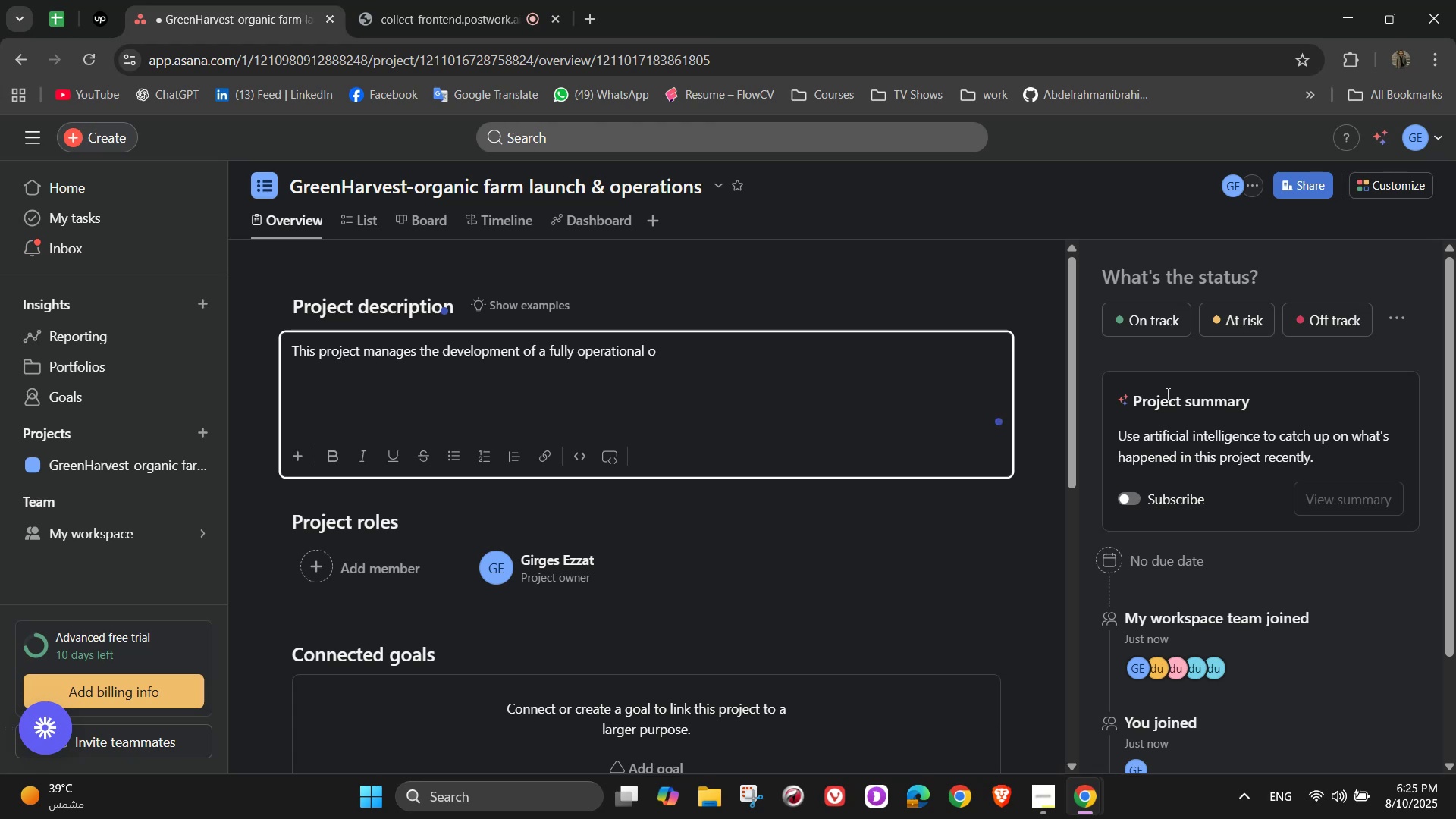 
type(rganic)
 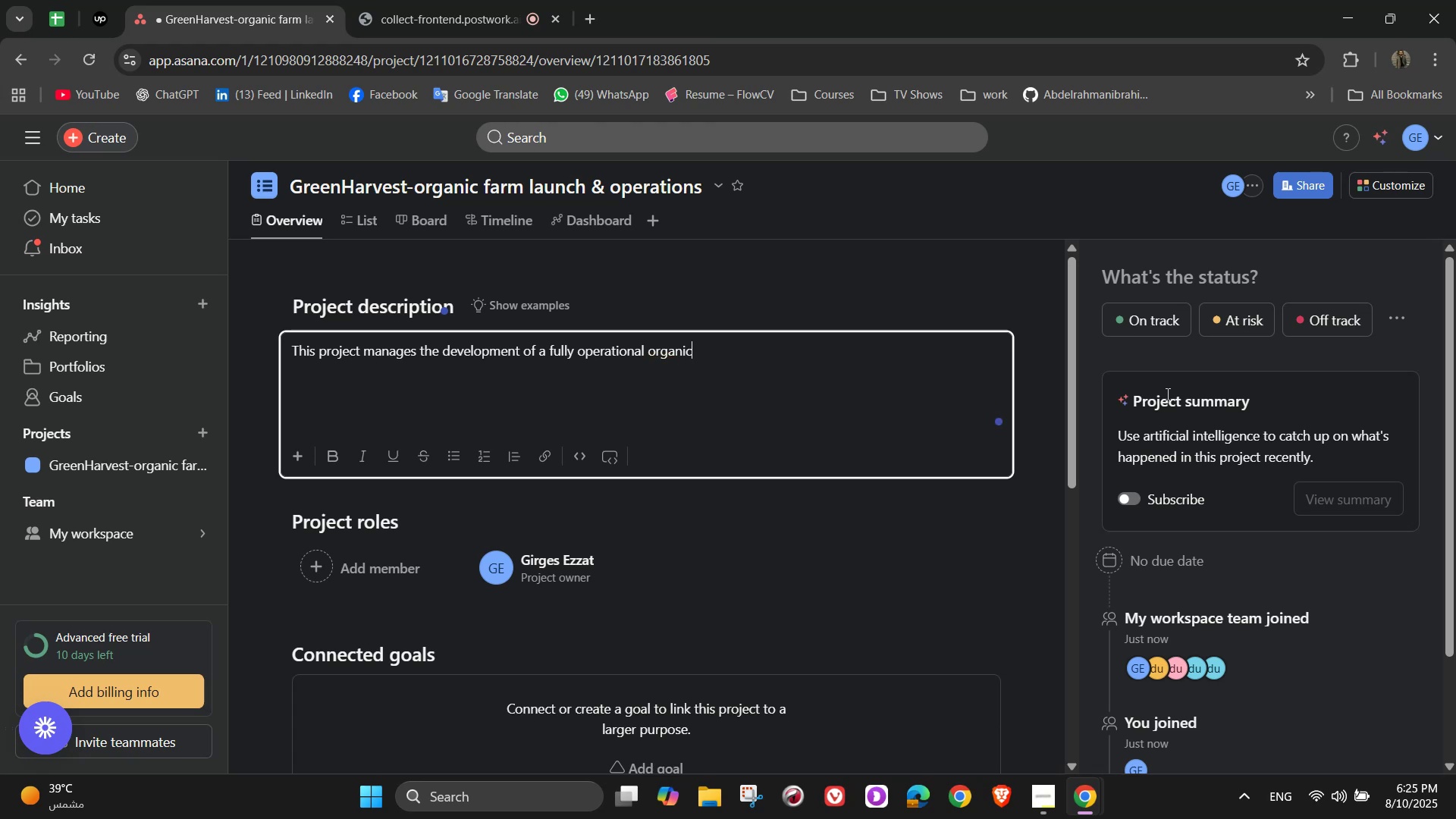 
type( farm)
 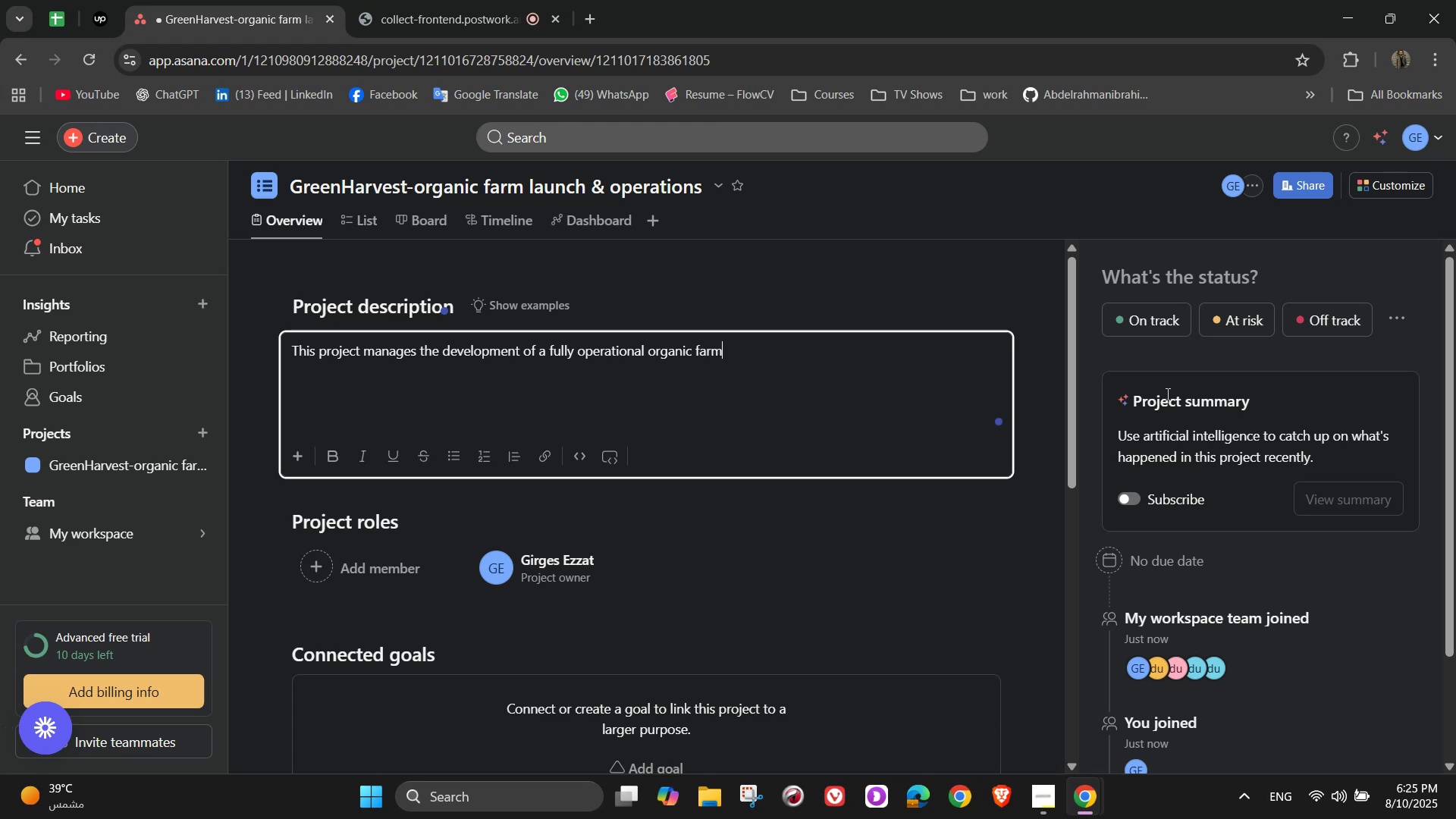 
wait(5.95)
 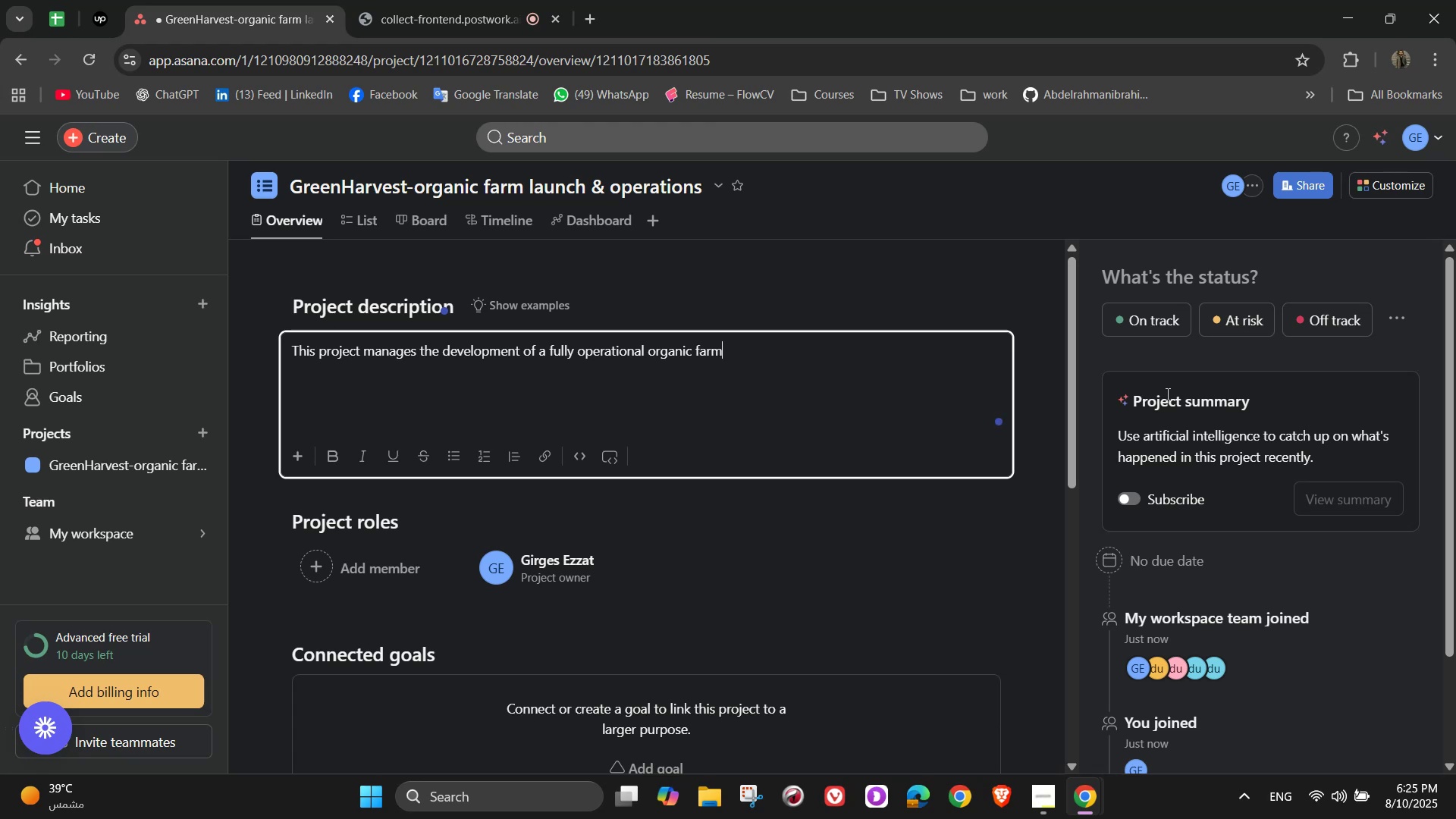 
type(, from land preparation and crop selection to harvesting )
key(Backspace)
type(, )
 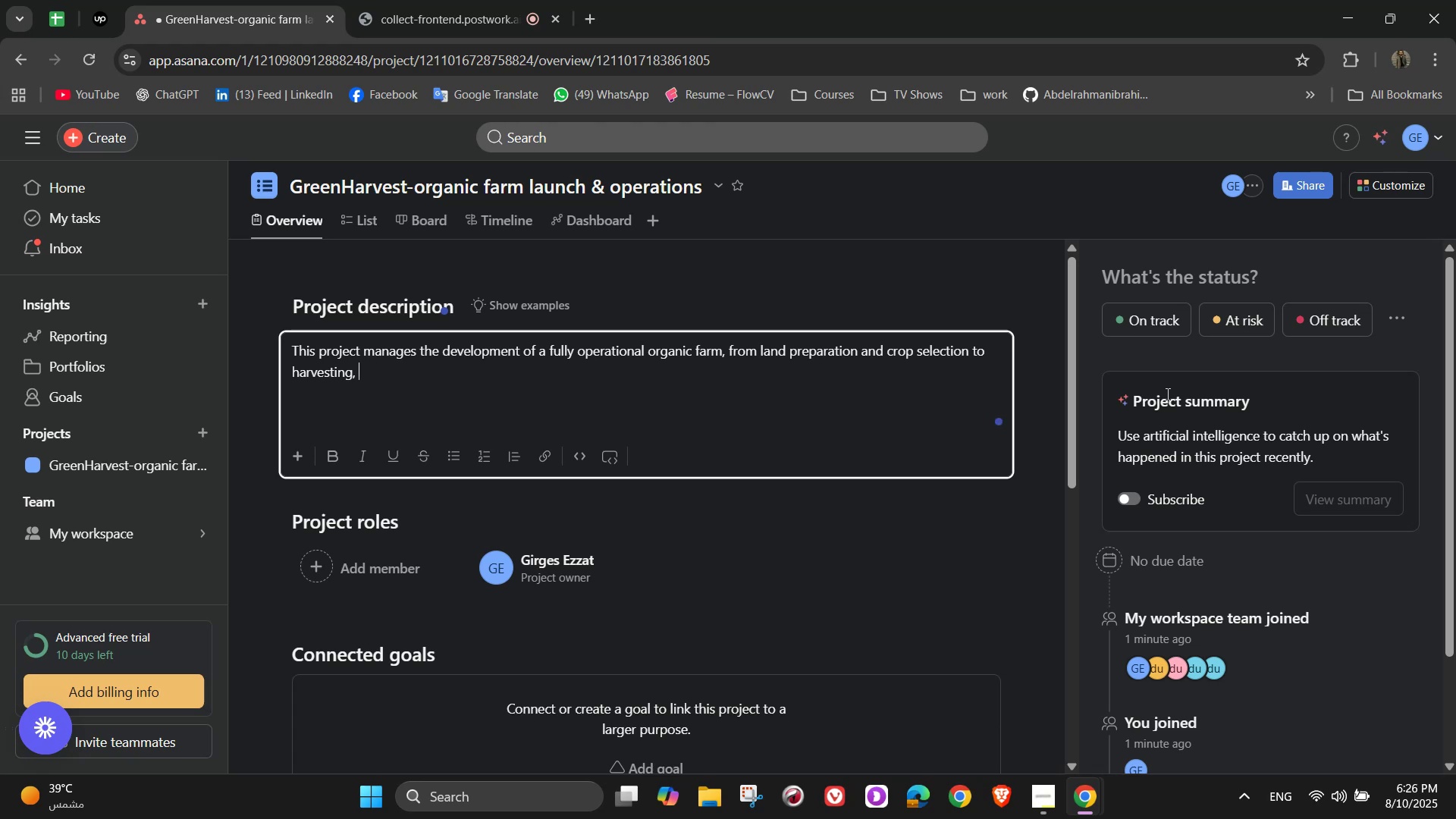 
type(packaging )
 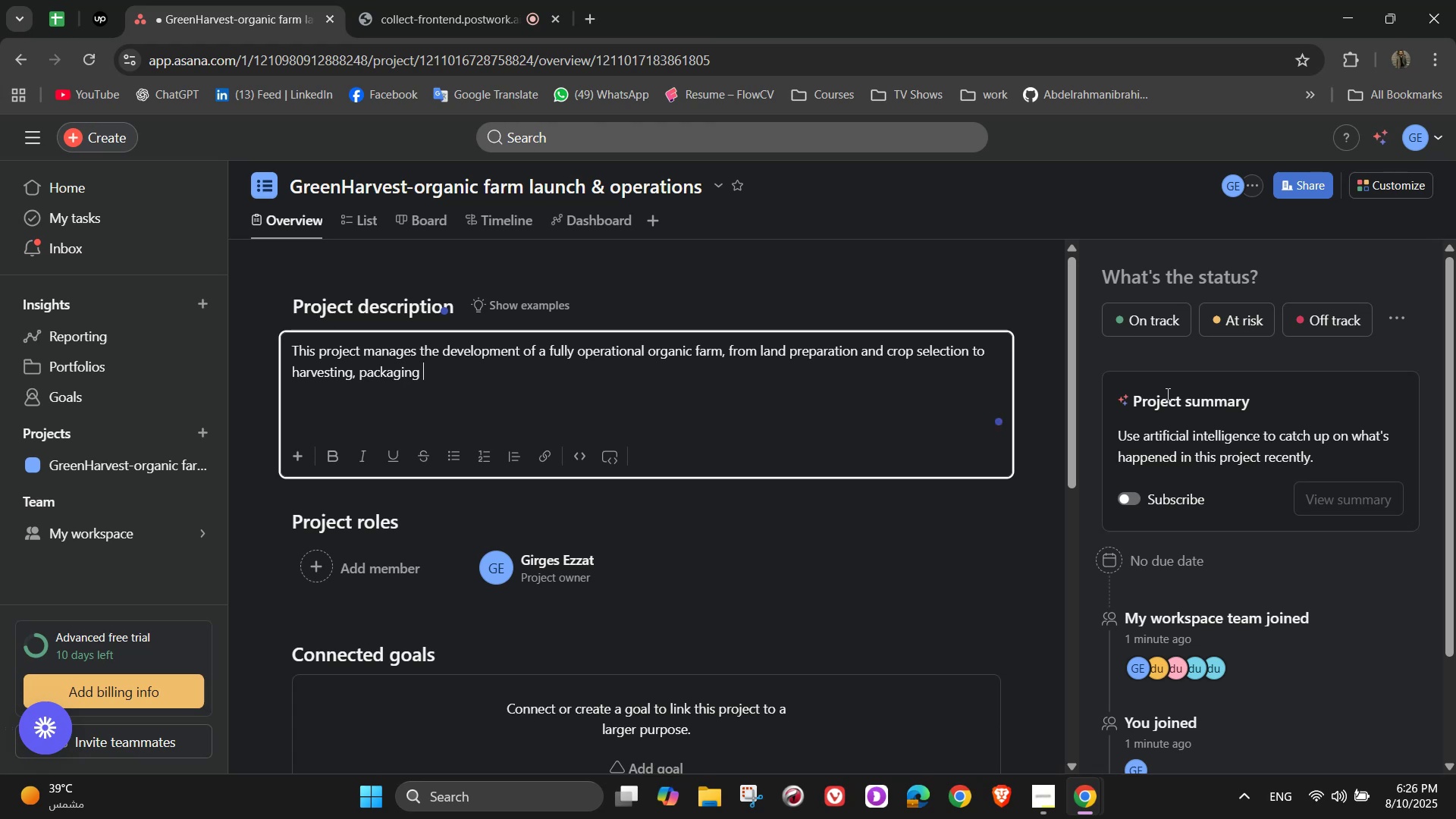 
wait(7.32)
 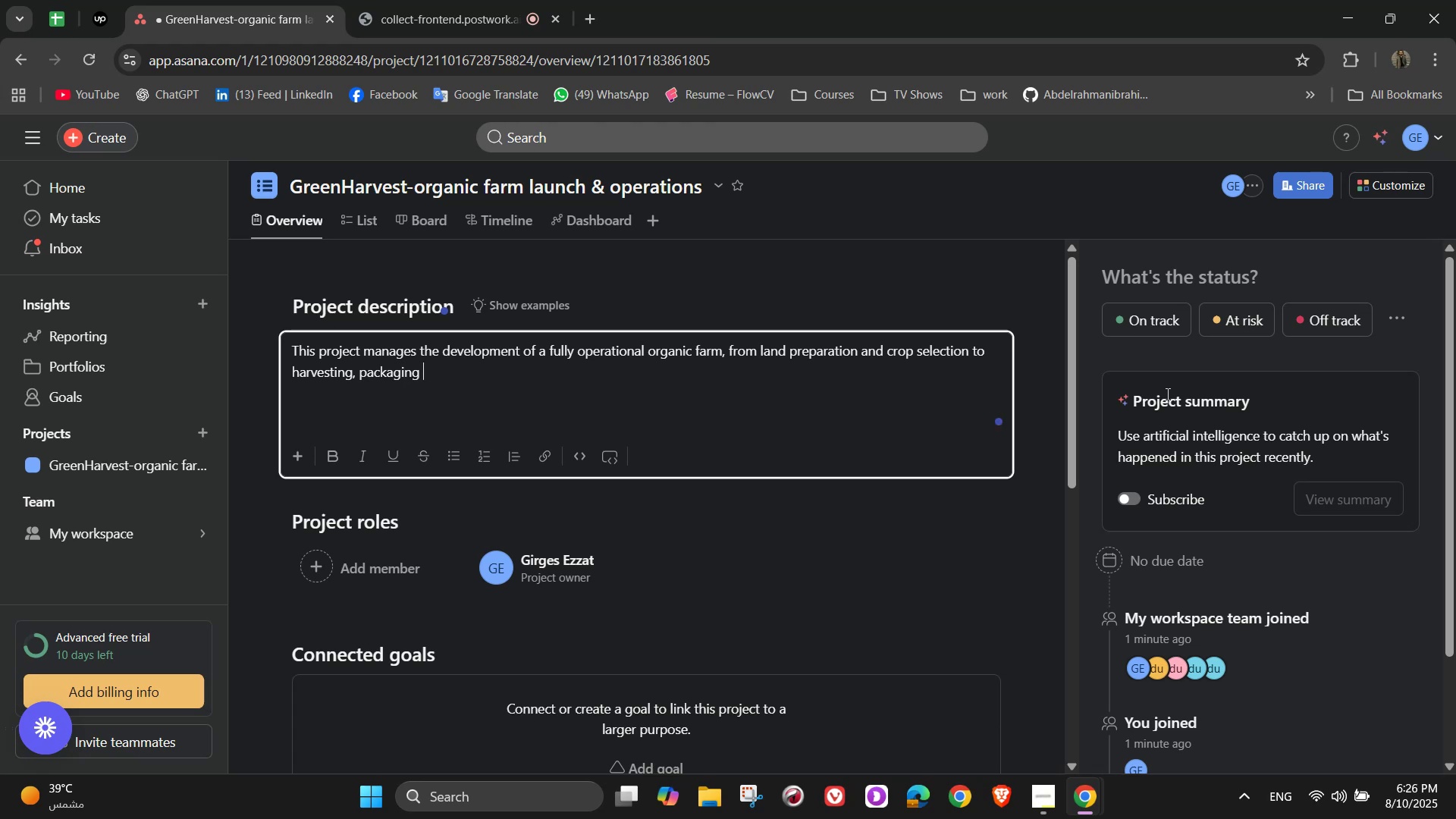 
key(Backspace)
type(, and distribution. It focuses on sustain)
 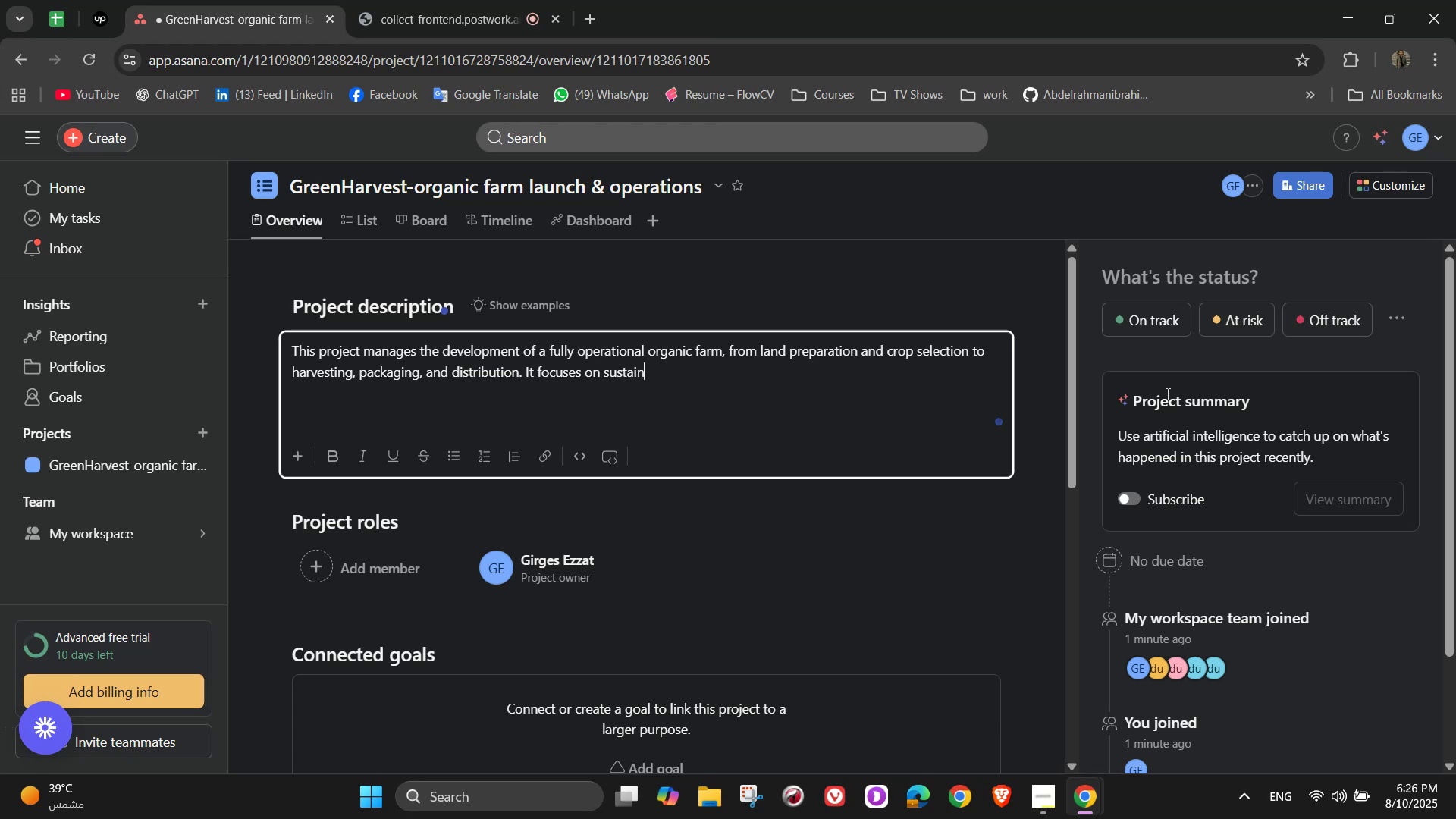 
type(able fr=)
key(Backspace)
key(Backspace)
type(arming)
 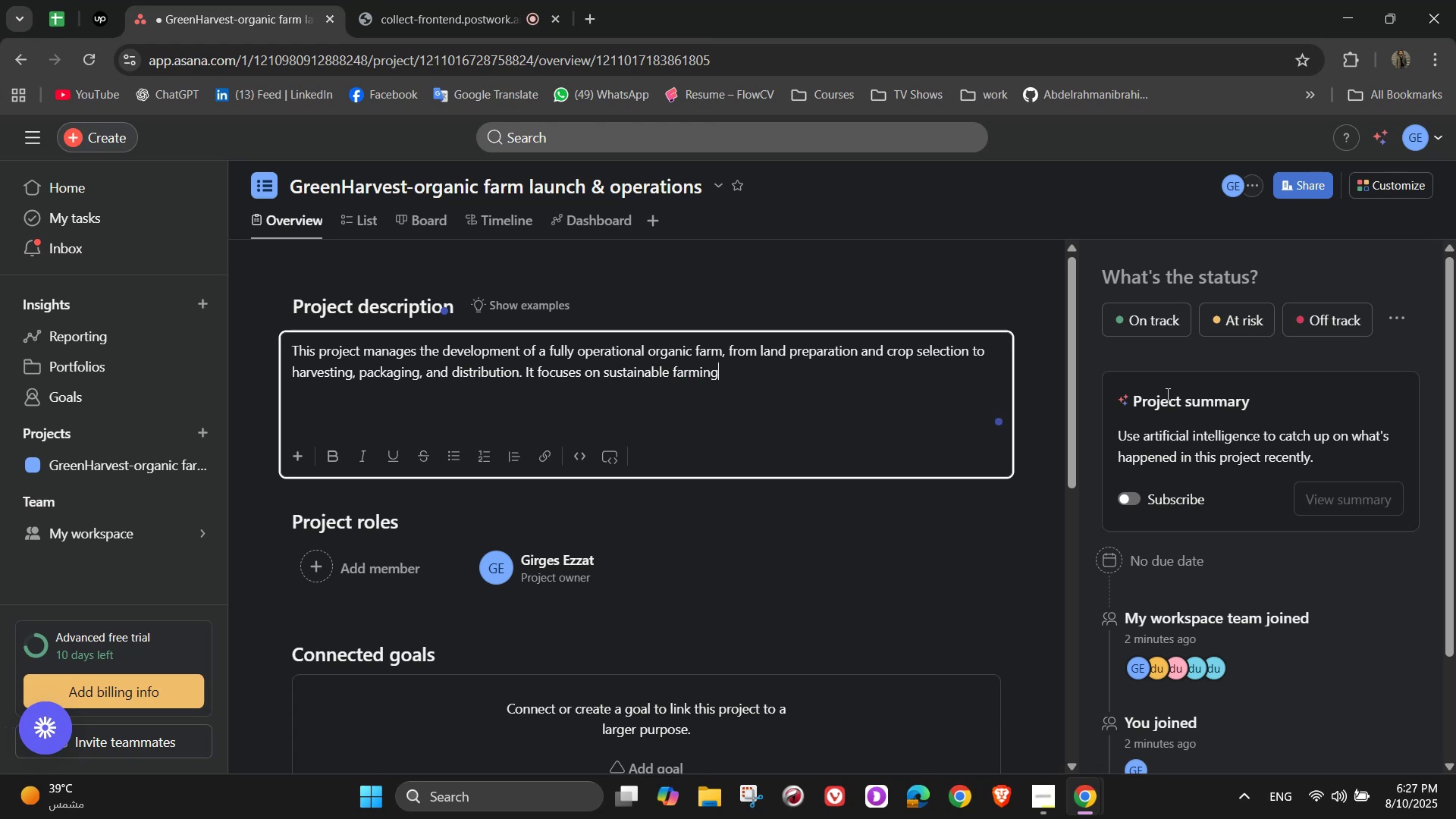 
wait(9.45)
 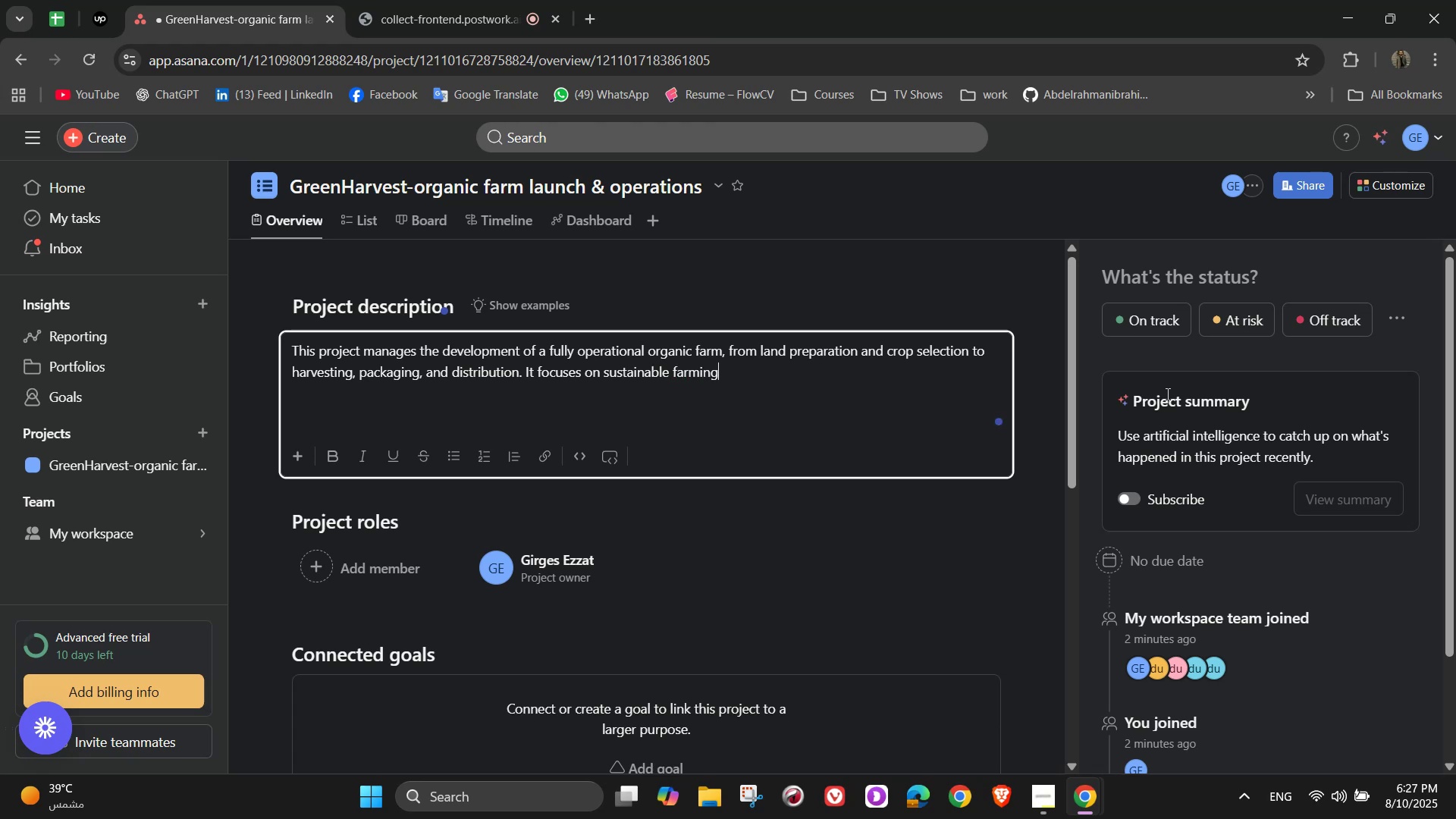 
type( pracr)
key(Backspace)
type(tices, local )
 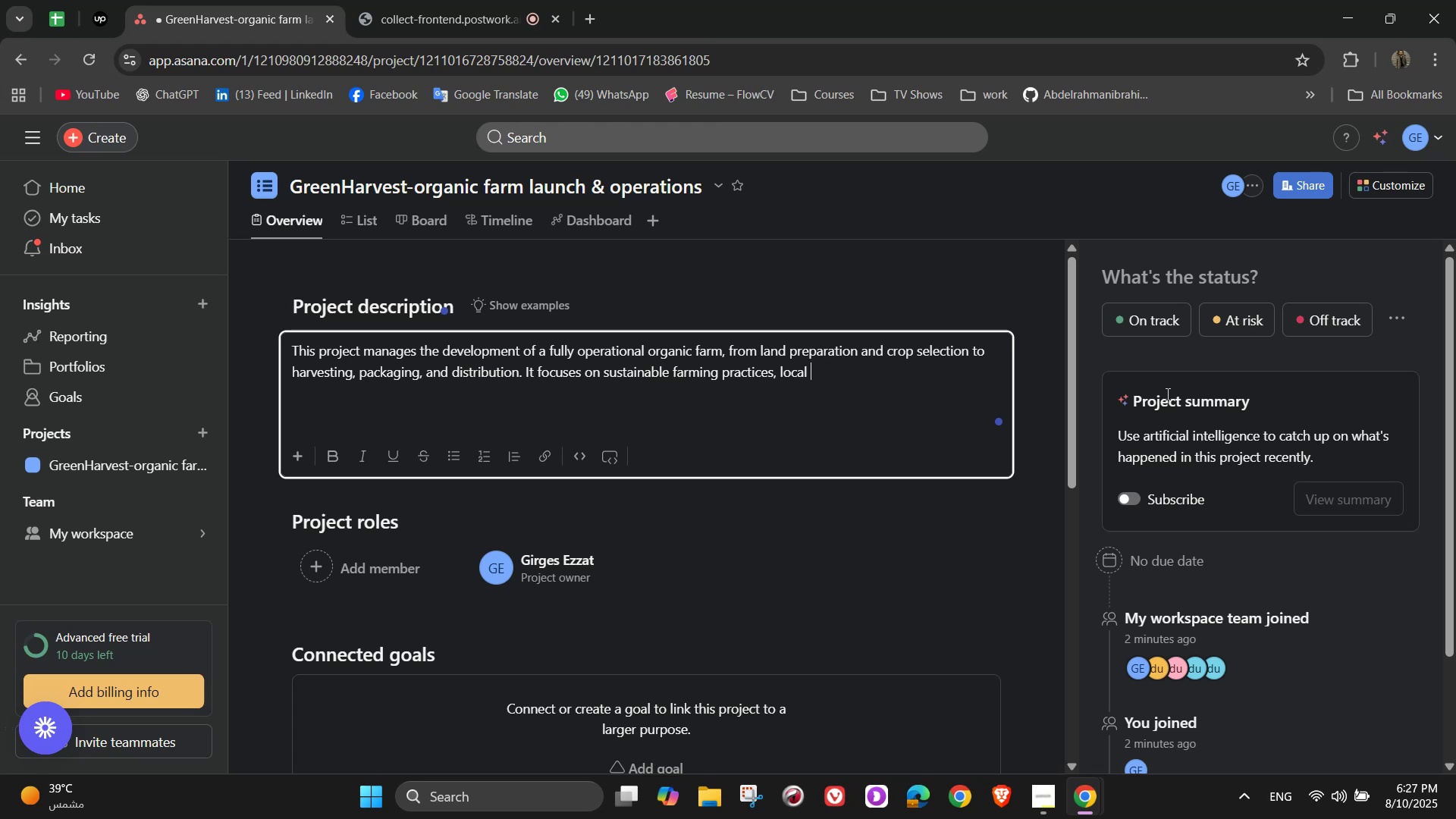 
wait(16.05)
 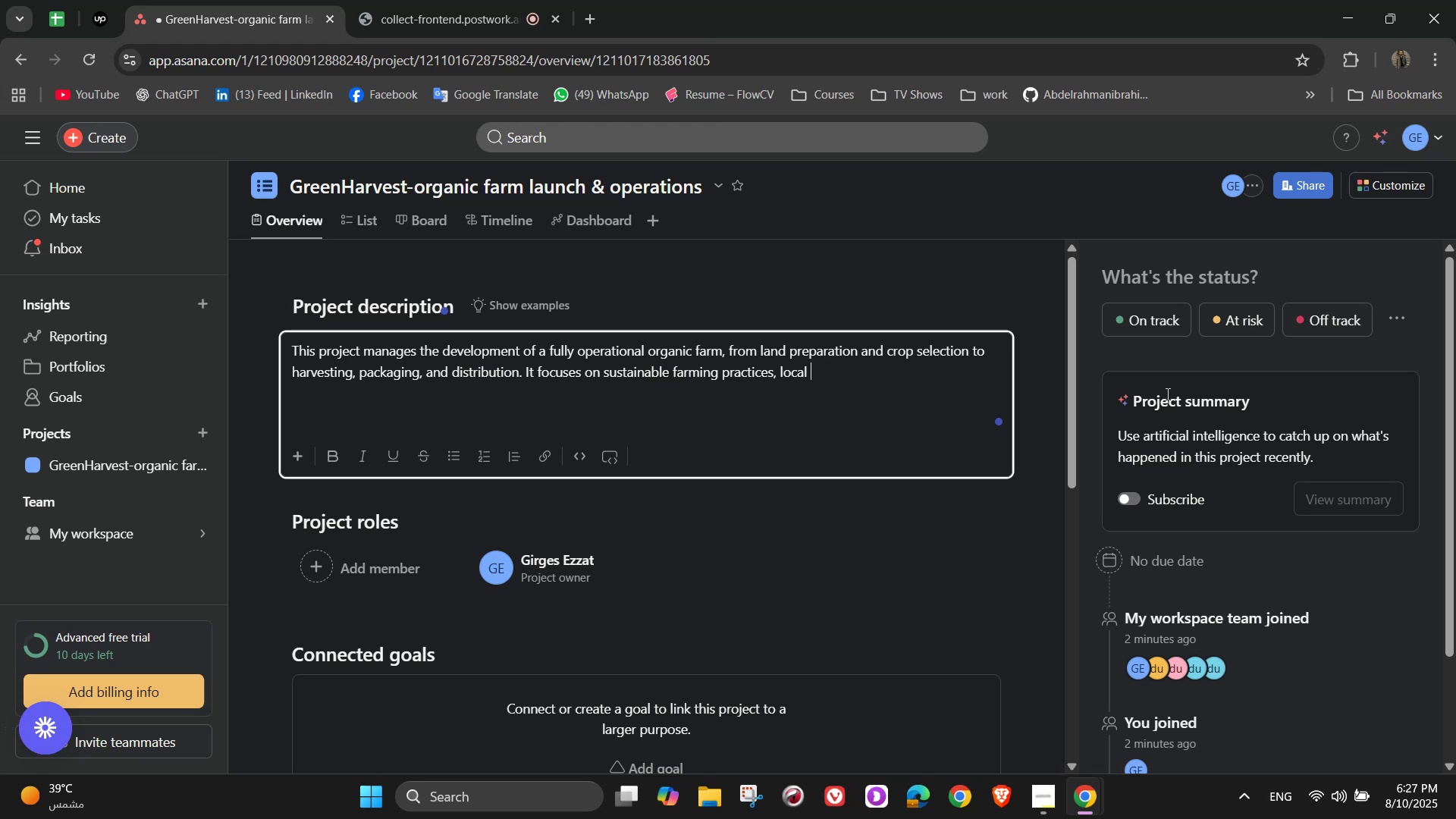 
type(market)
 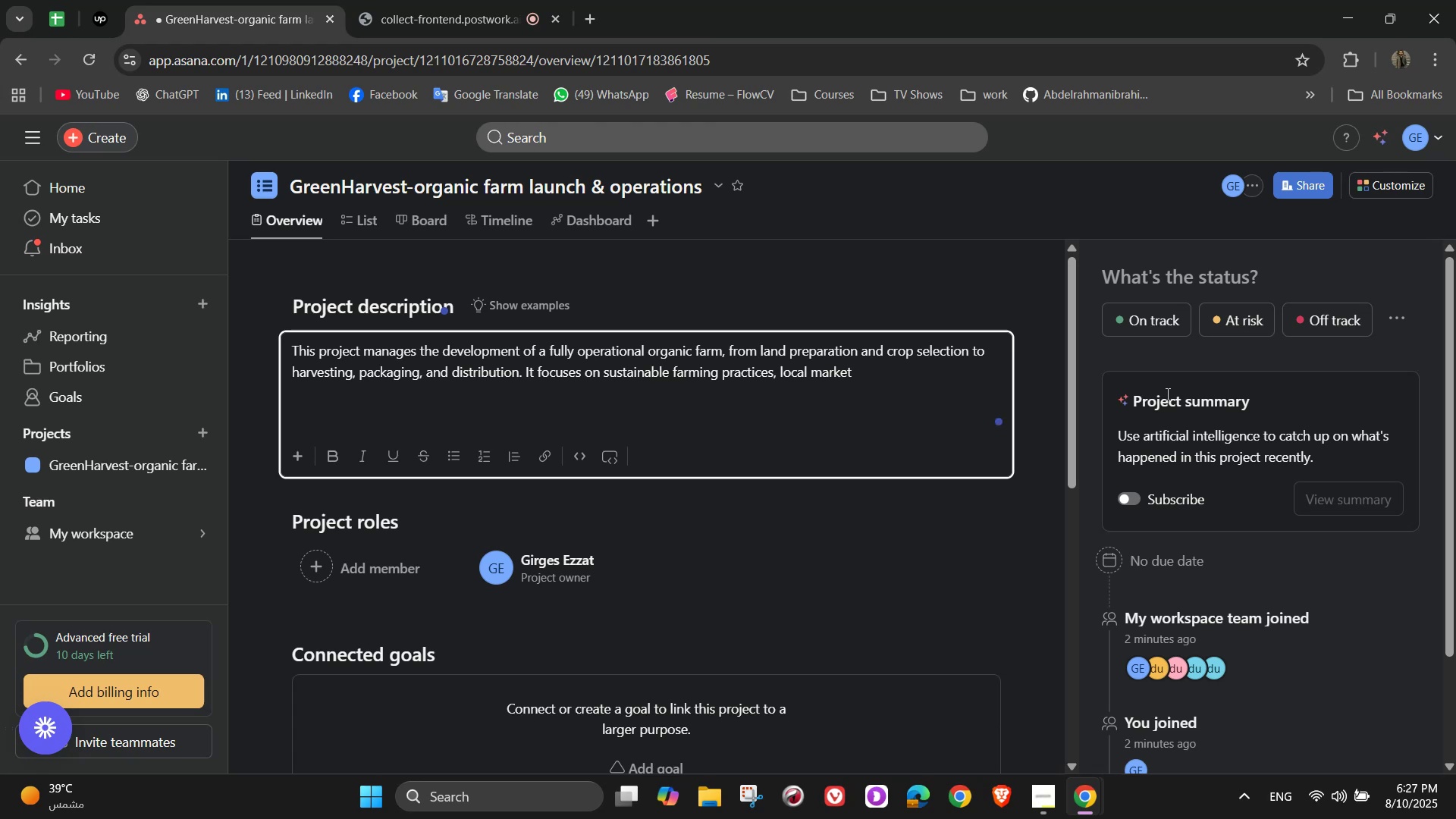 
type(e)
key(Backspace)
type( engagement )
 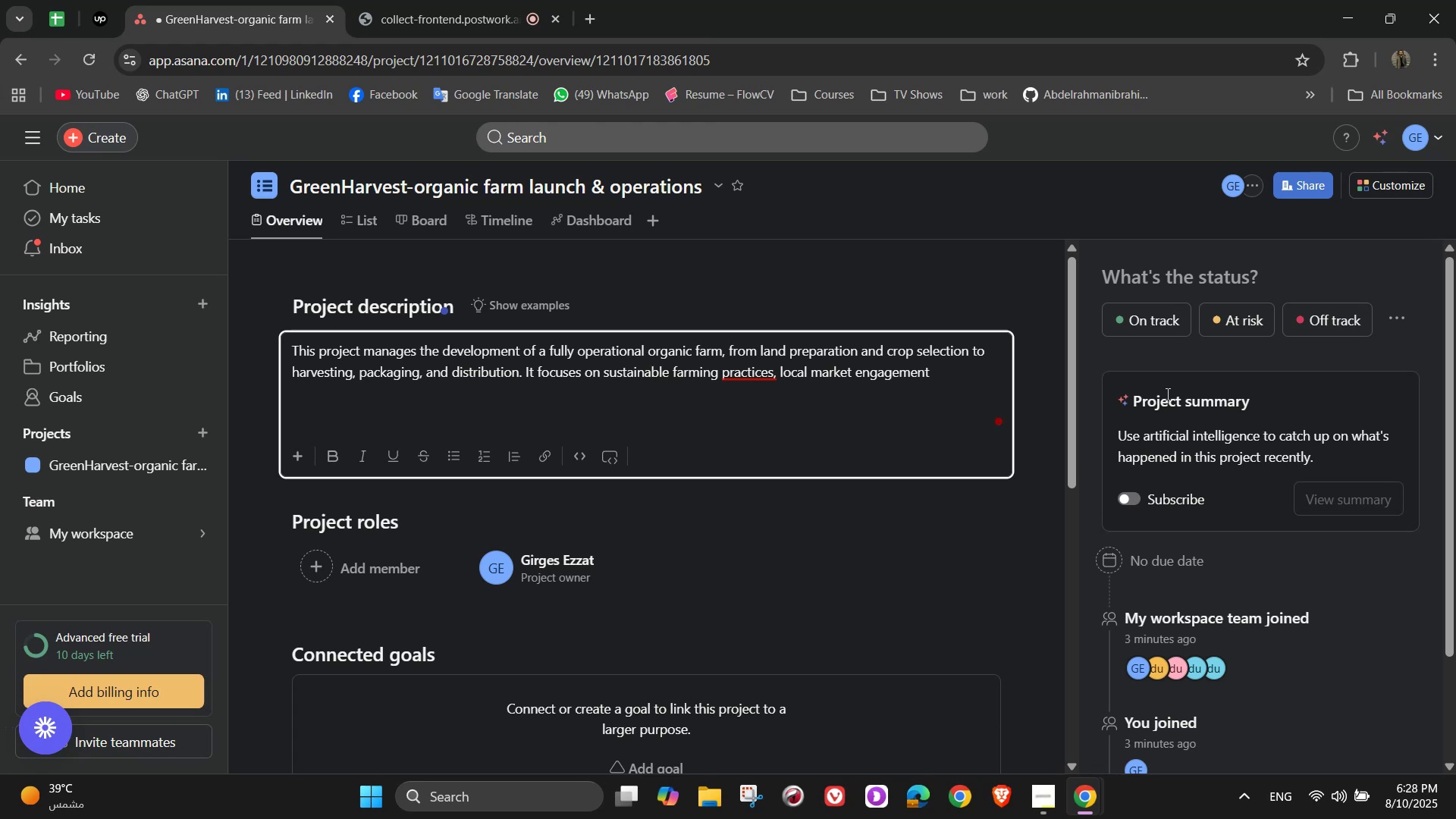 
wait(13.38)
 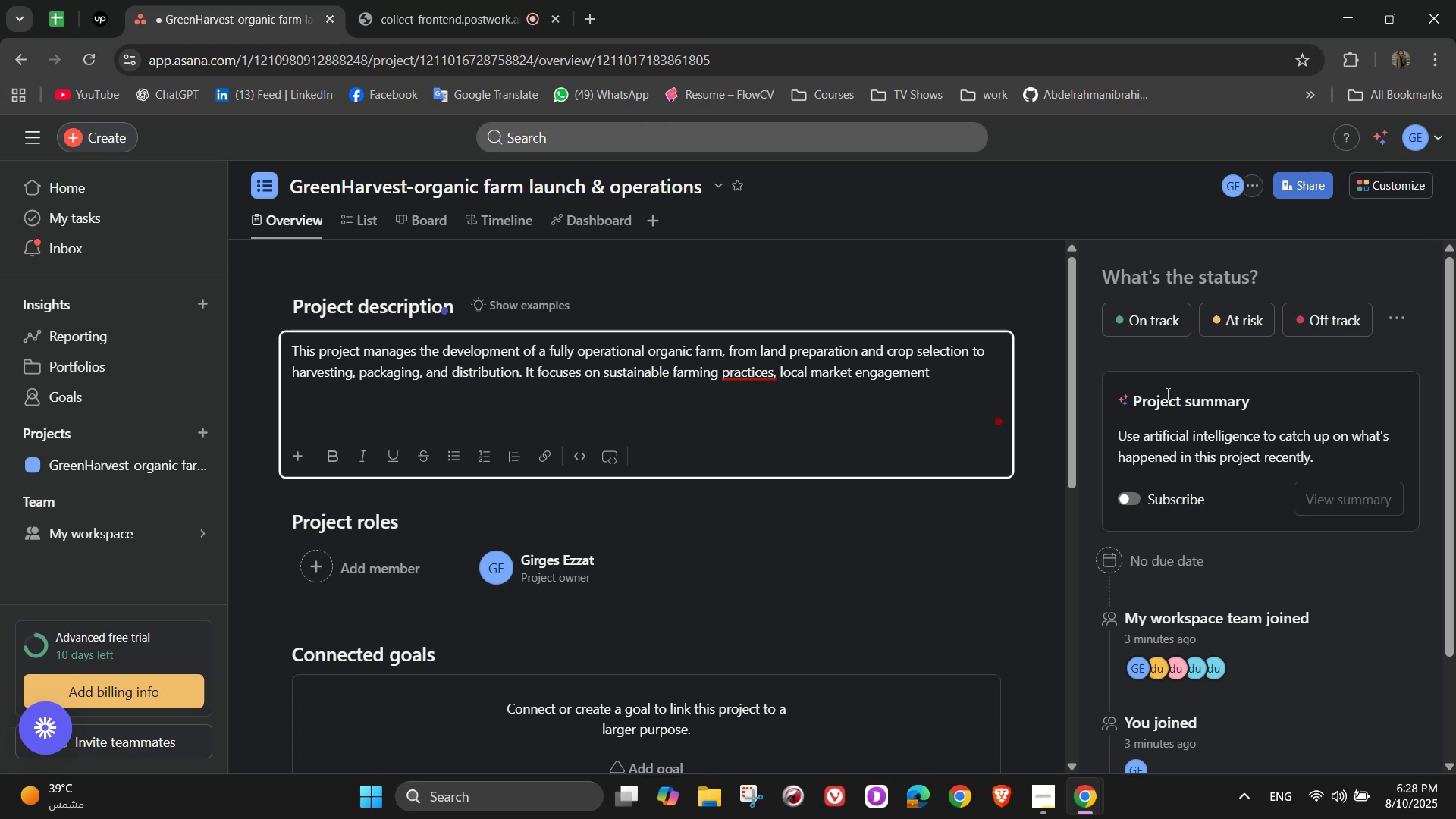 
key(Backspace)
type(, and creatin g)
key(Backspace)
key(Backspace)
type(g )
 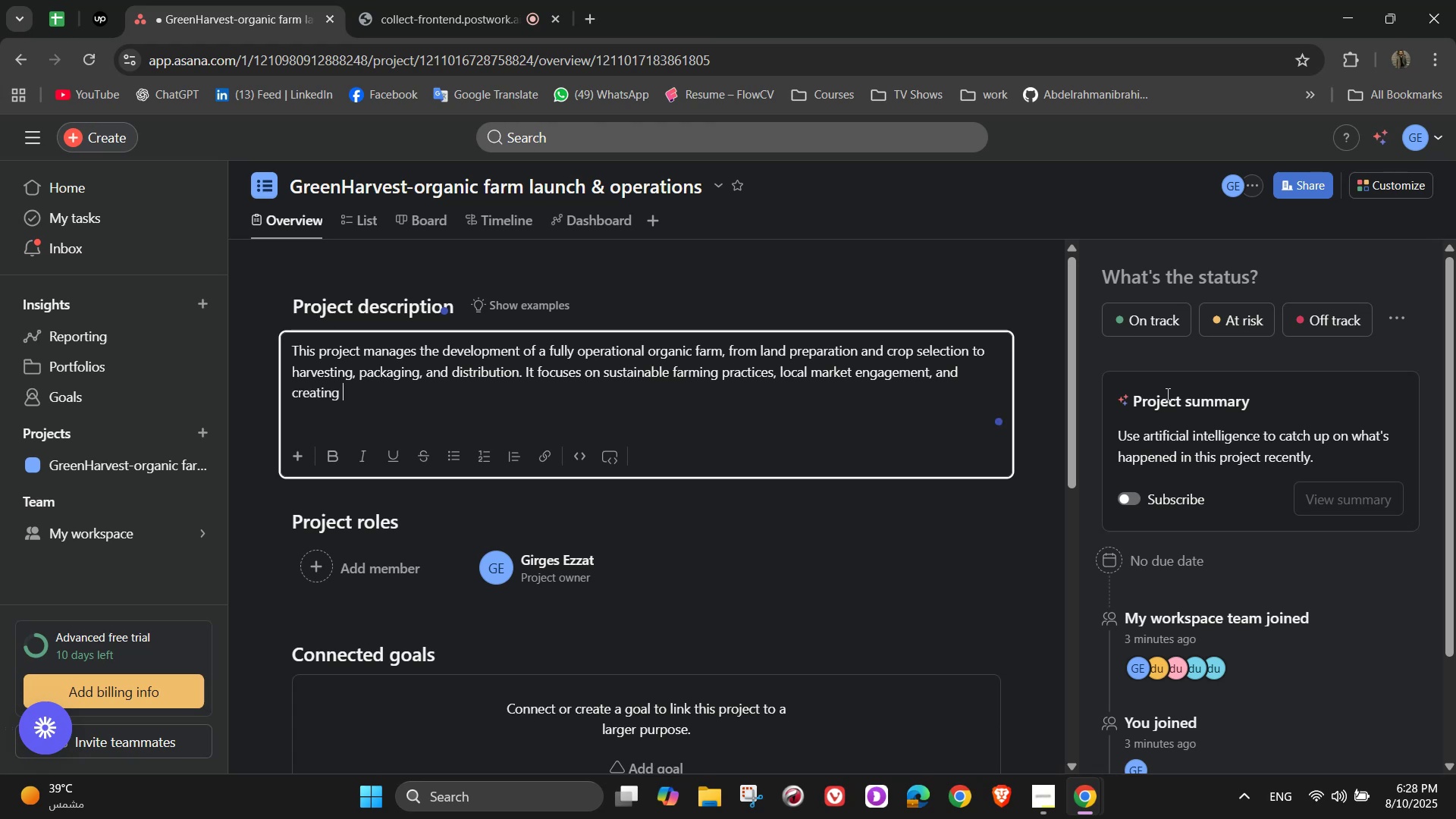 
type(a consistent)
 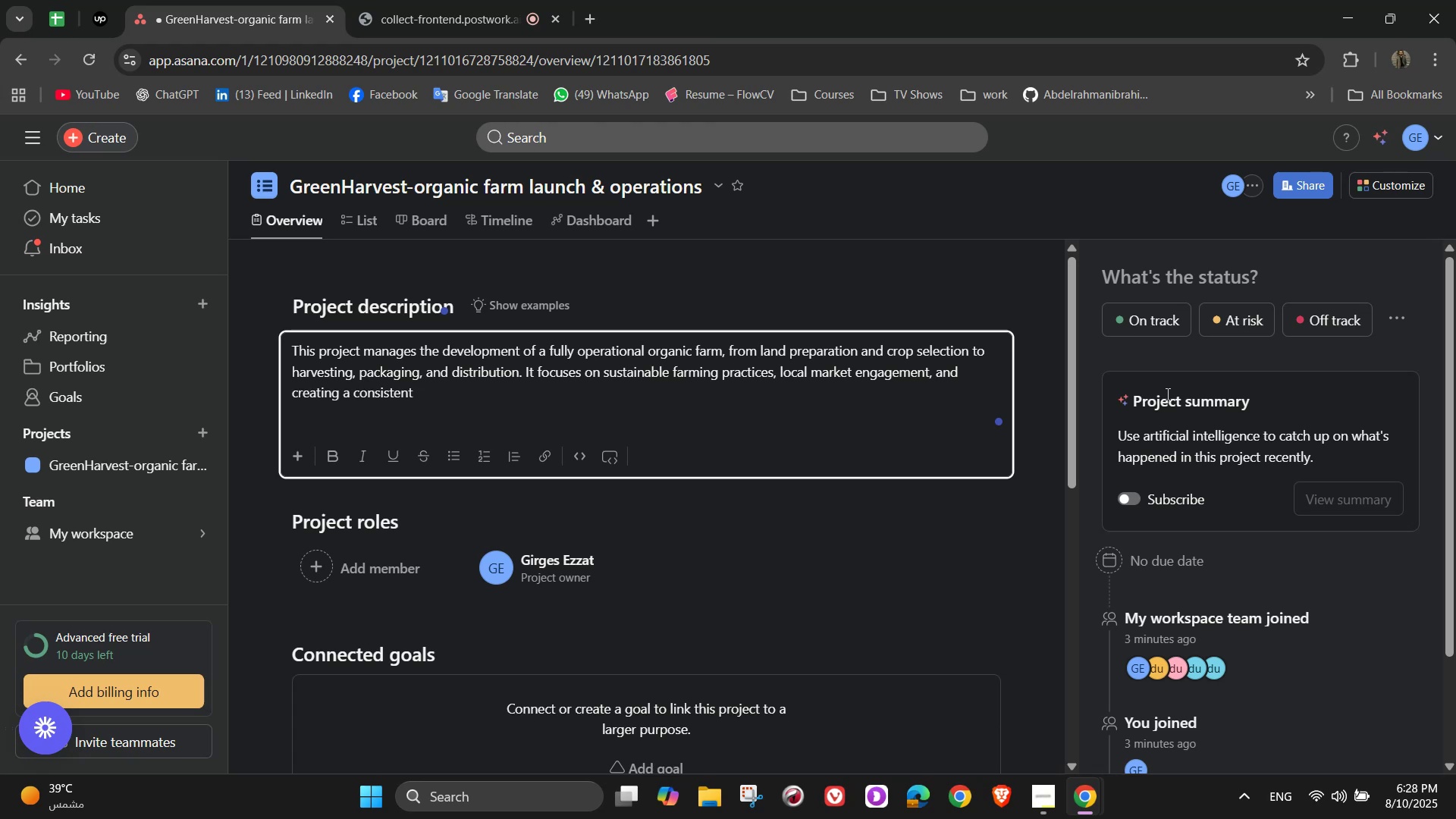 
wait(16.45)
 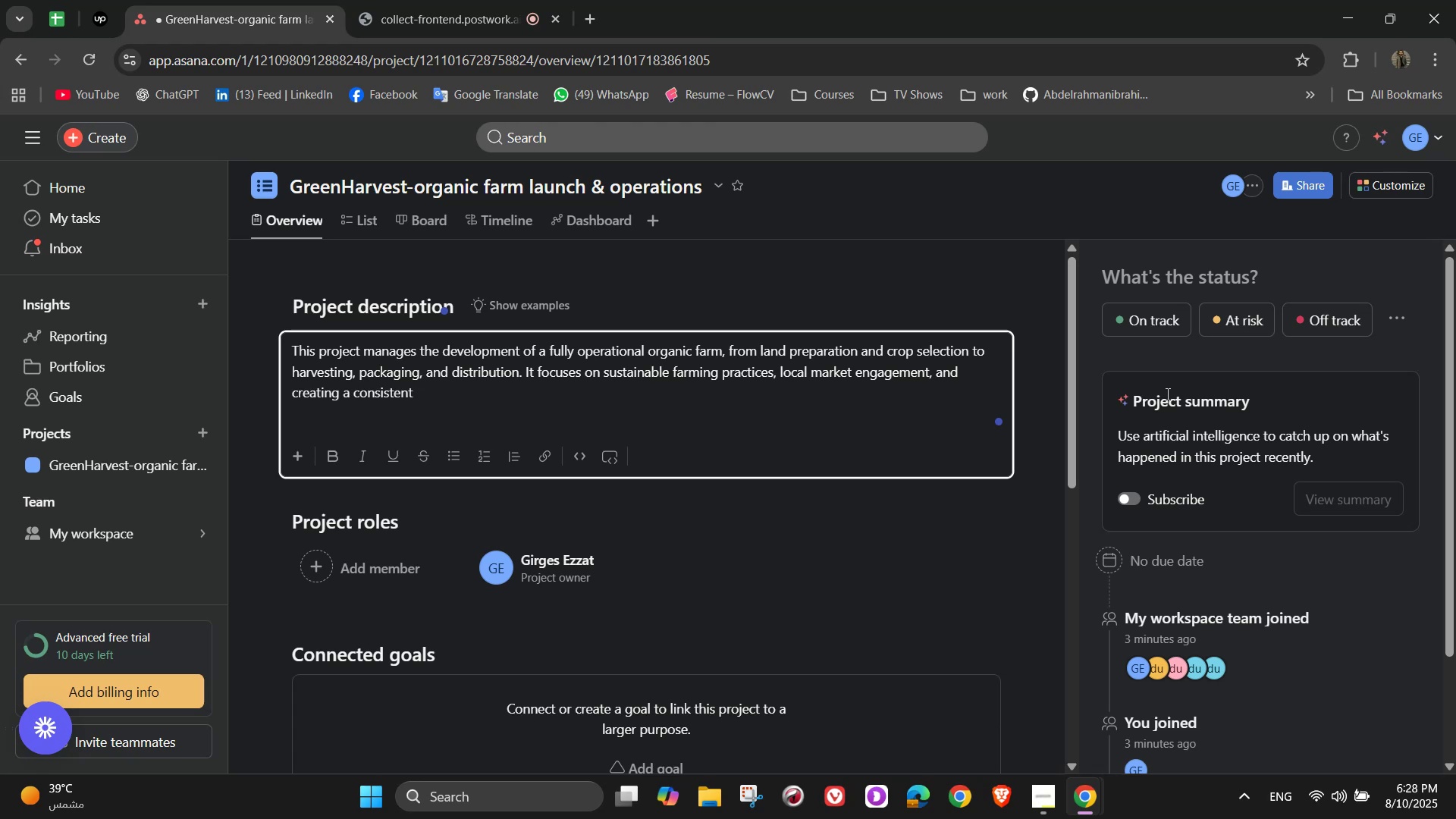 
key(Space)
 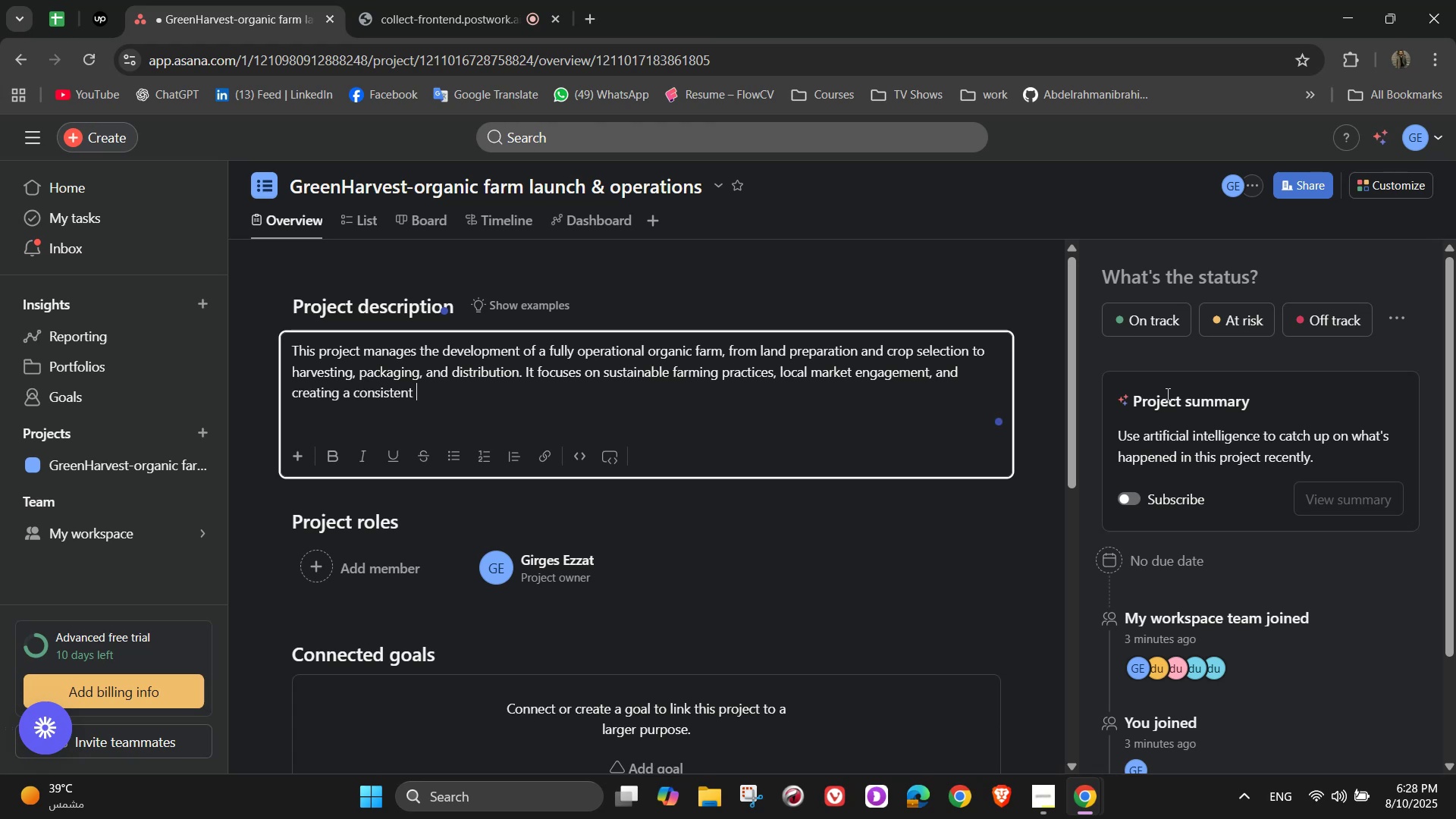 
type(su)
 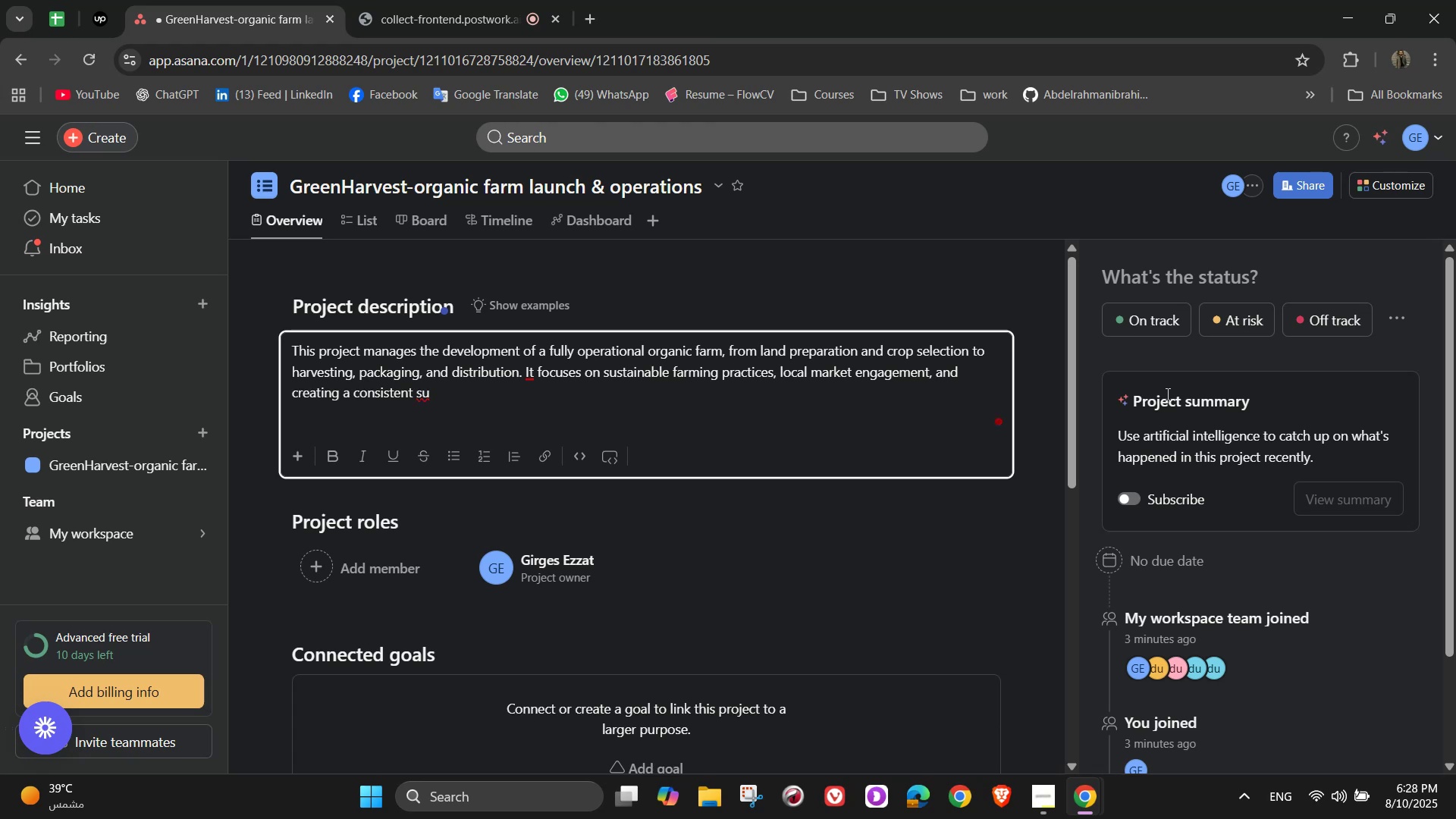 
type(pply of high-quality )
 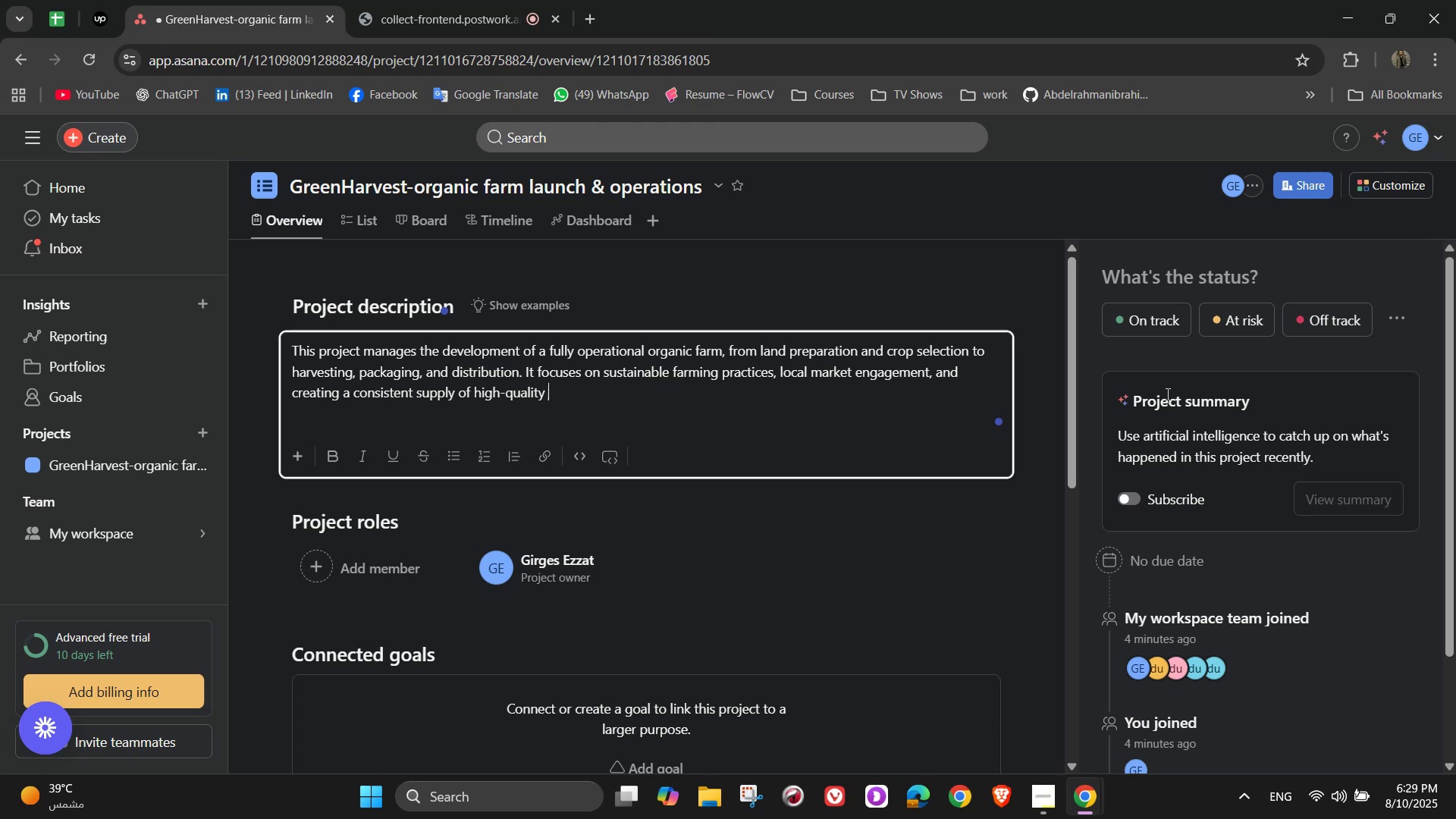 
wait(6.43)
 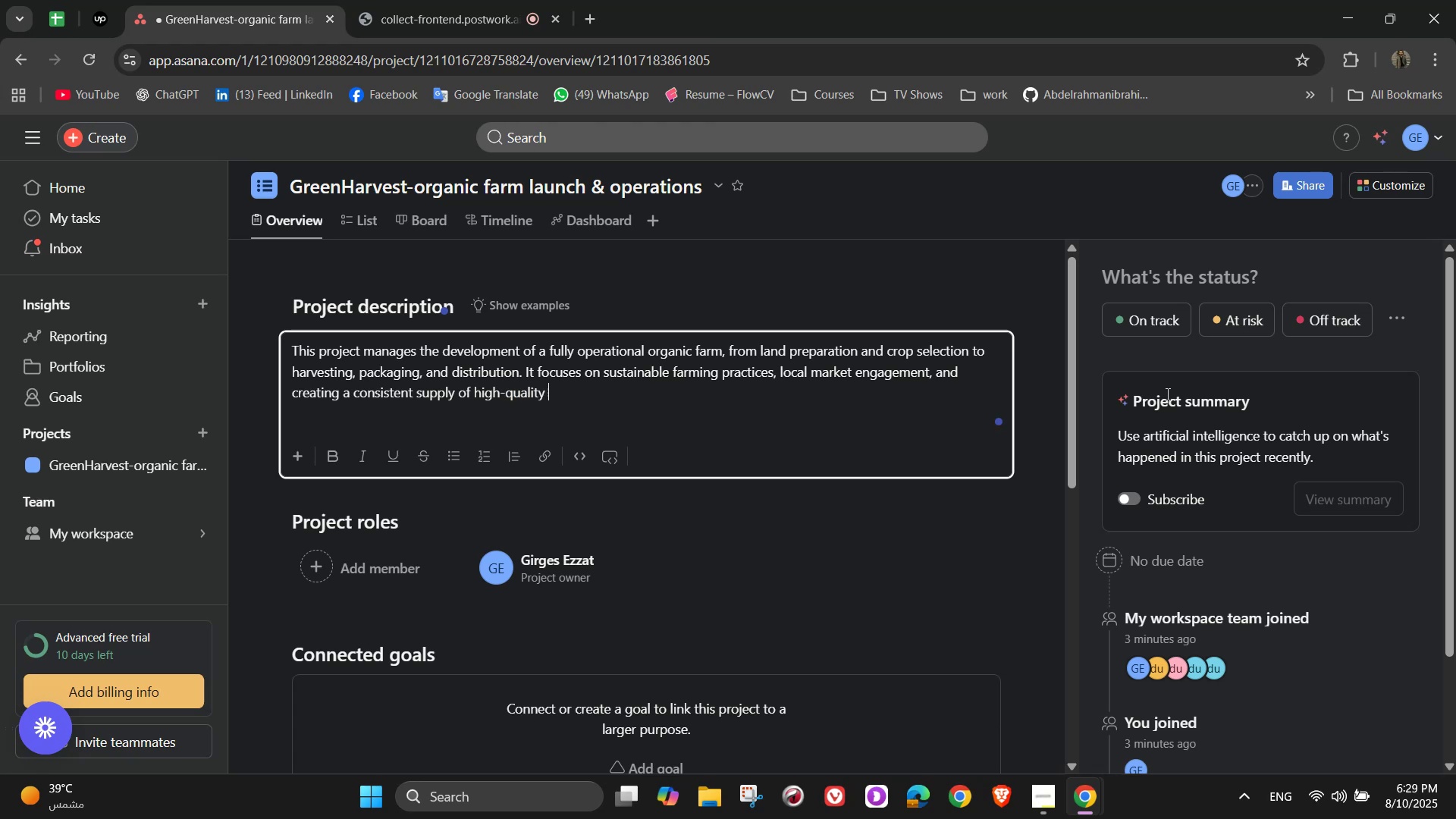 
type(r)
key(Backspace)
type(produce)
 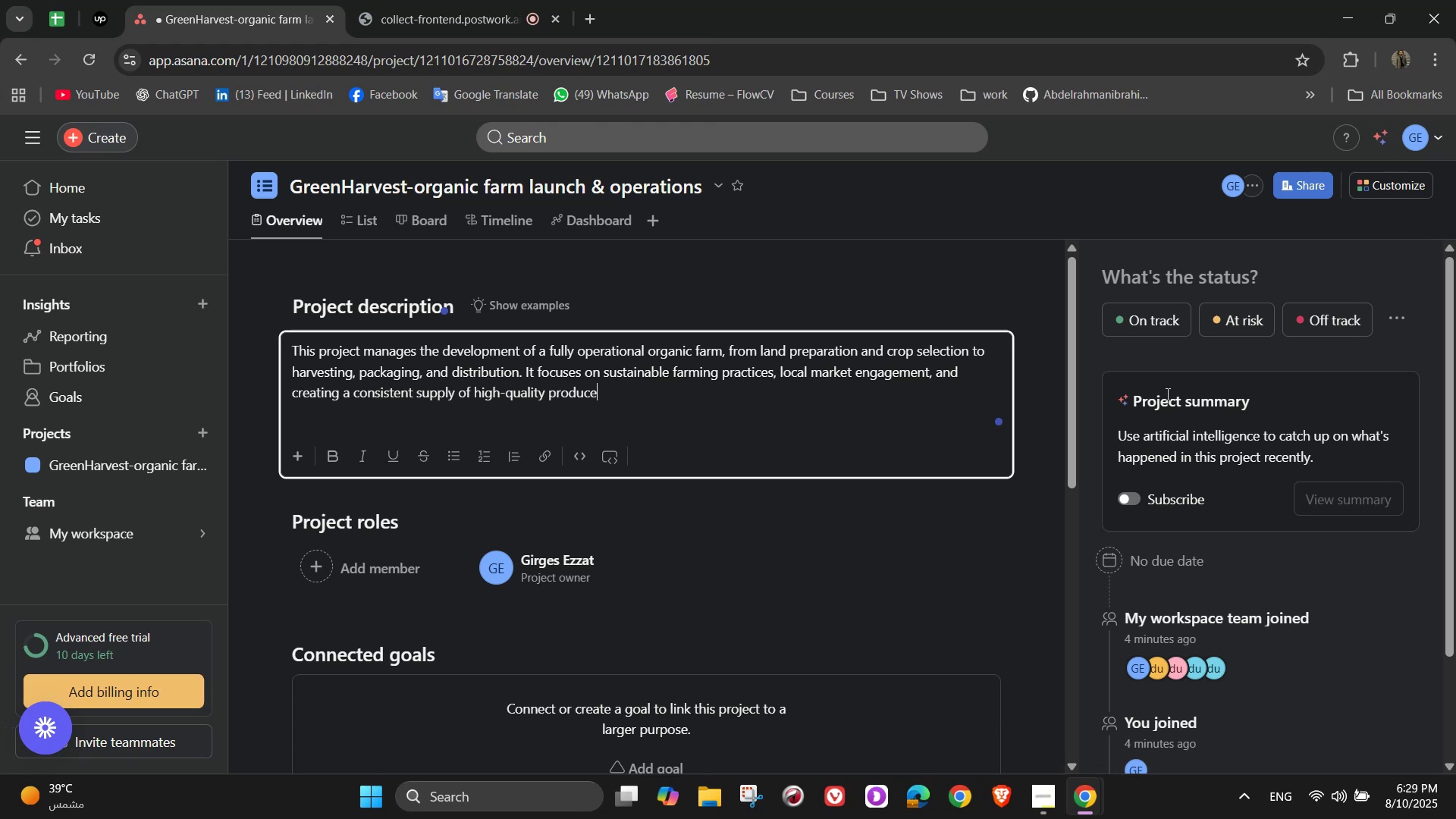 
wait(7.19)
 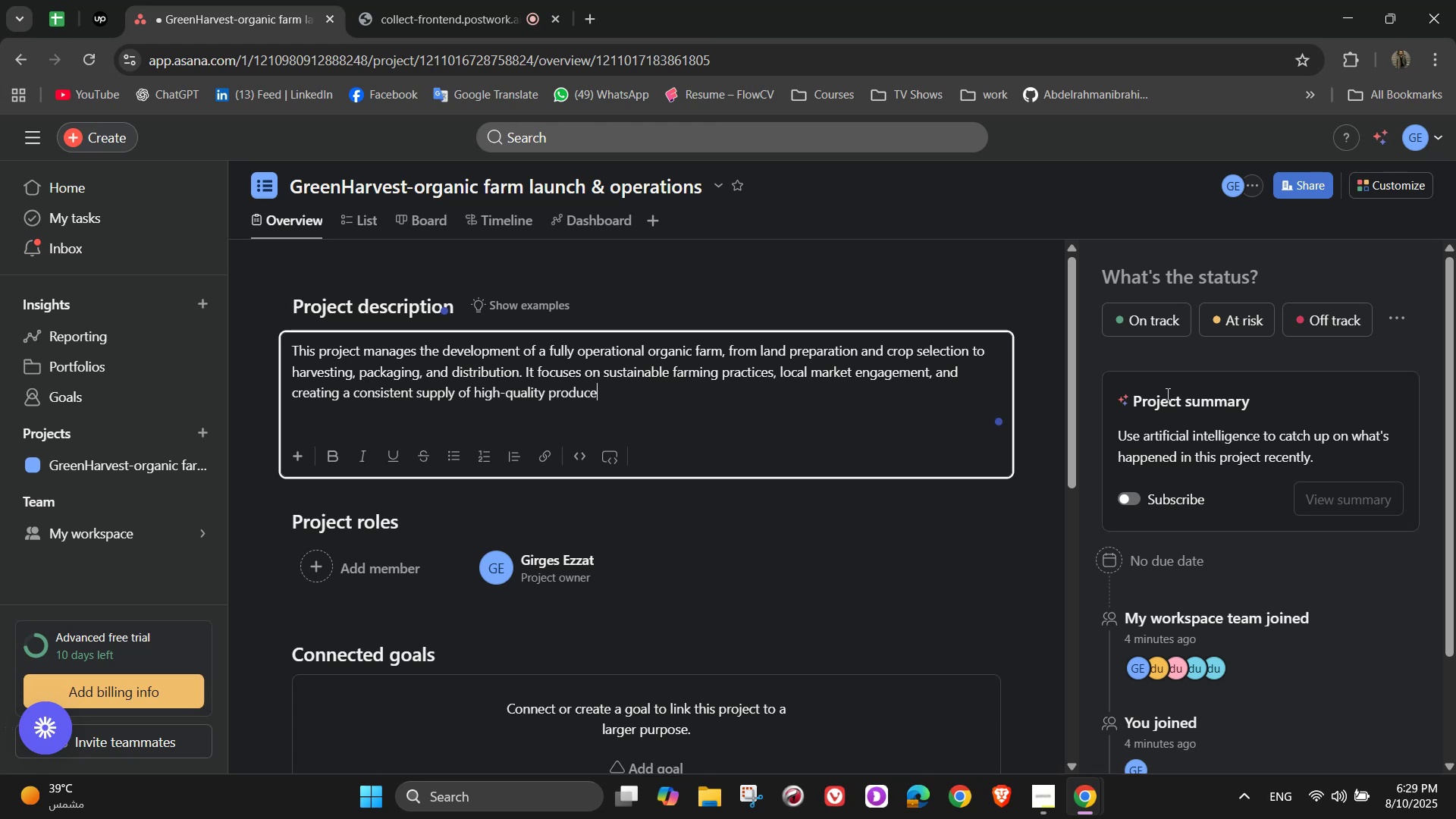 
type(. The goal is to deliver farm )
key(Backspace)
type(-fresh goods directly to customers, resturant )
key(Backspace)
 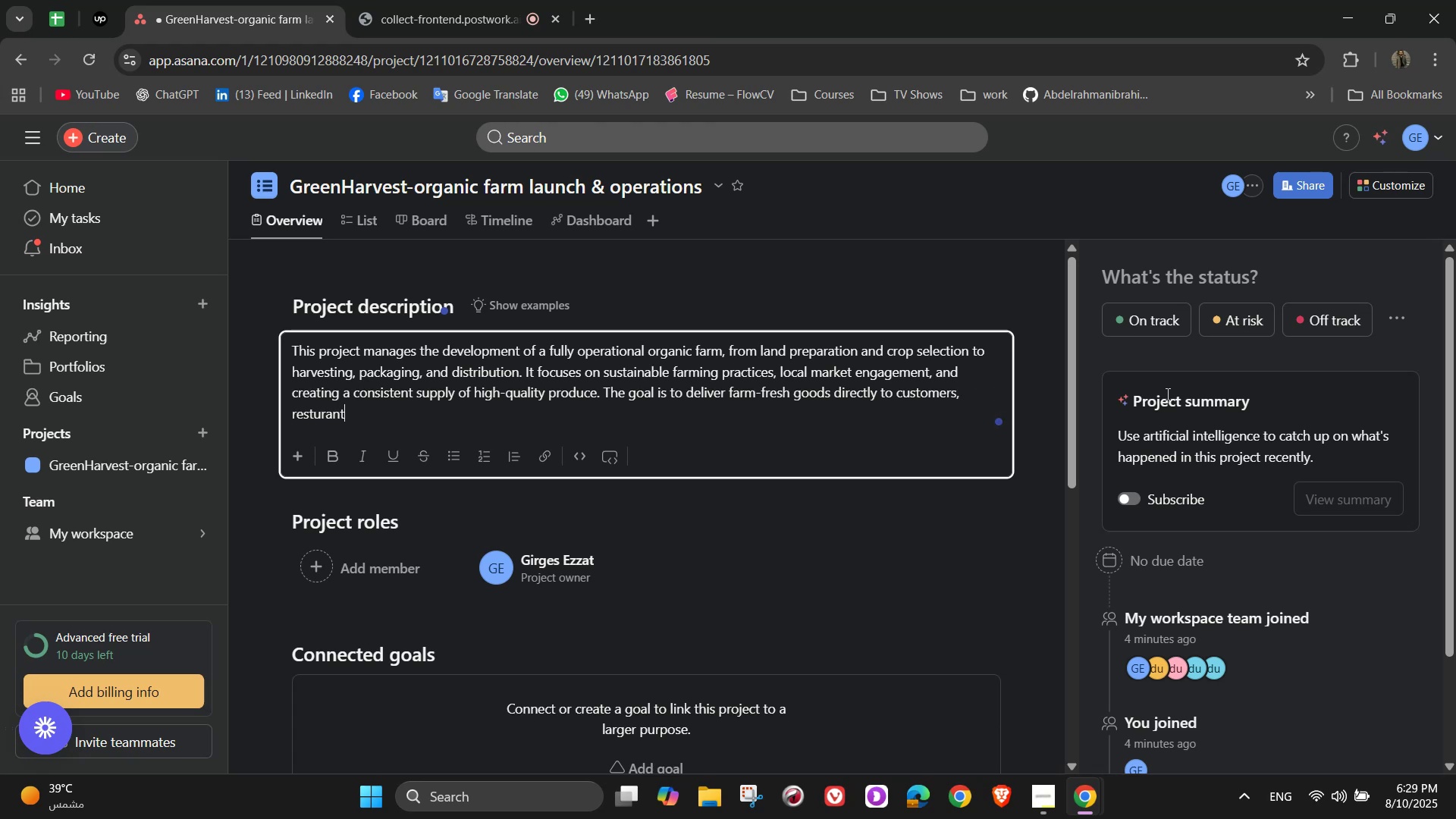 
type(s )
key(Backspace)
key(Backspace)
key(Backspace)
key(Backspace)
key(Backspace)
key(Backspace)
key(Backspace)
type(auratne )
key(Backspace)
key(Backspace)
type(s )
key(Backspace)
key(Backspace)
key(Backspace)
key(Backspace)
type(nts, and retail stores )
 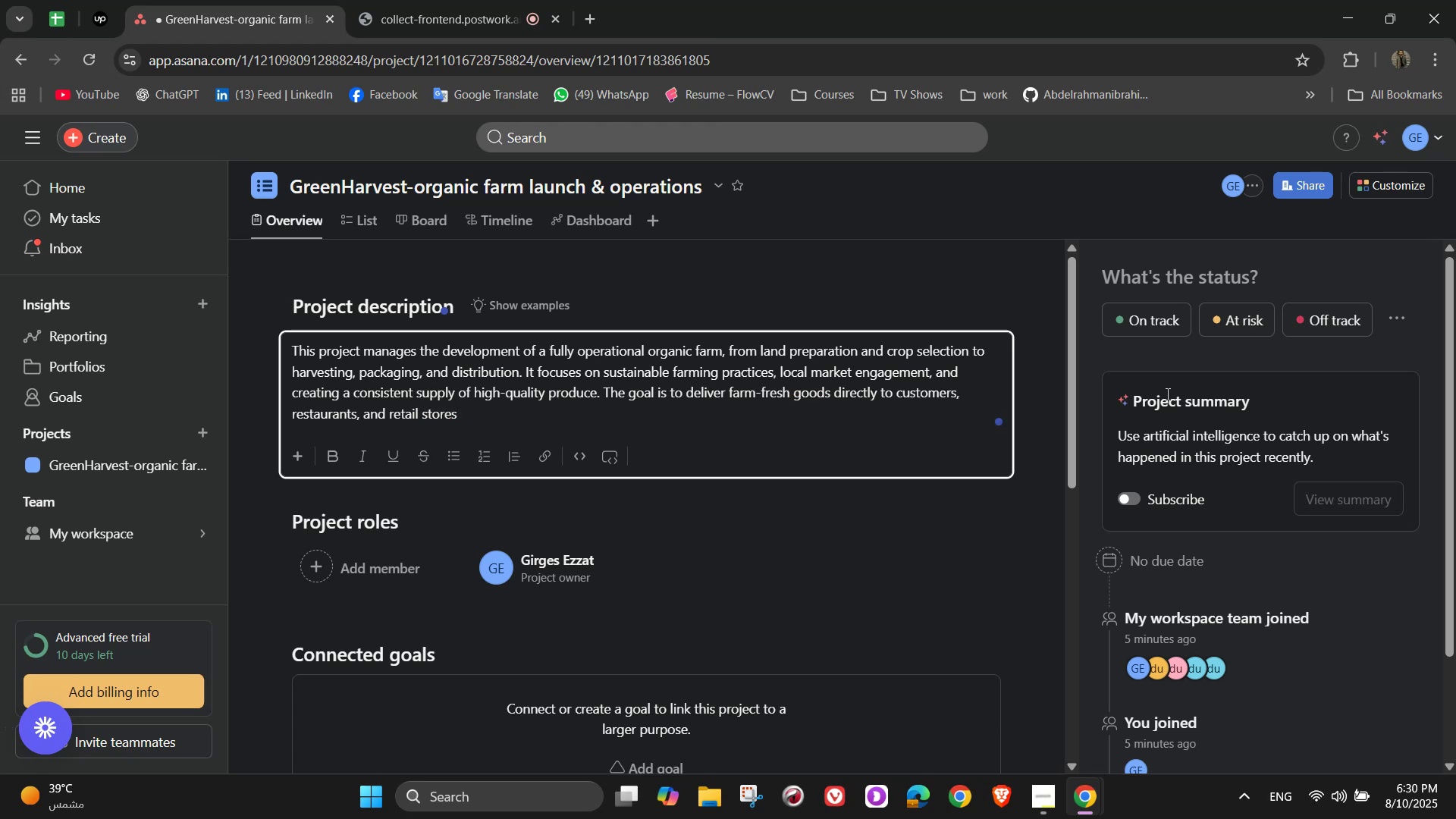 
wait(9.1)
 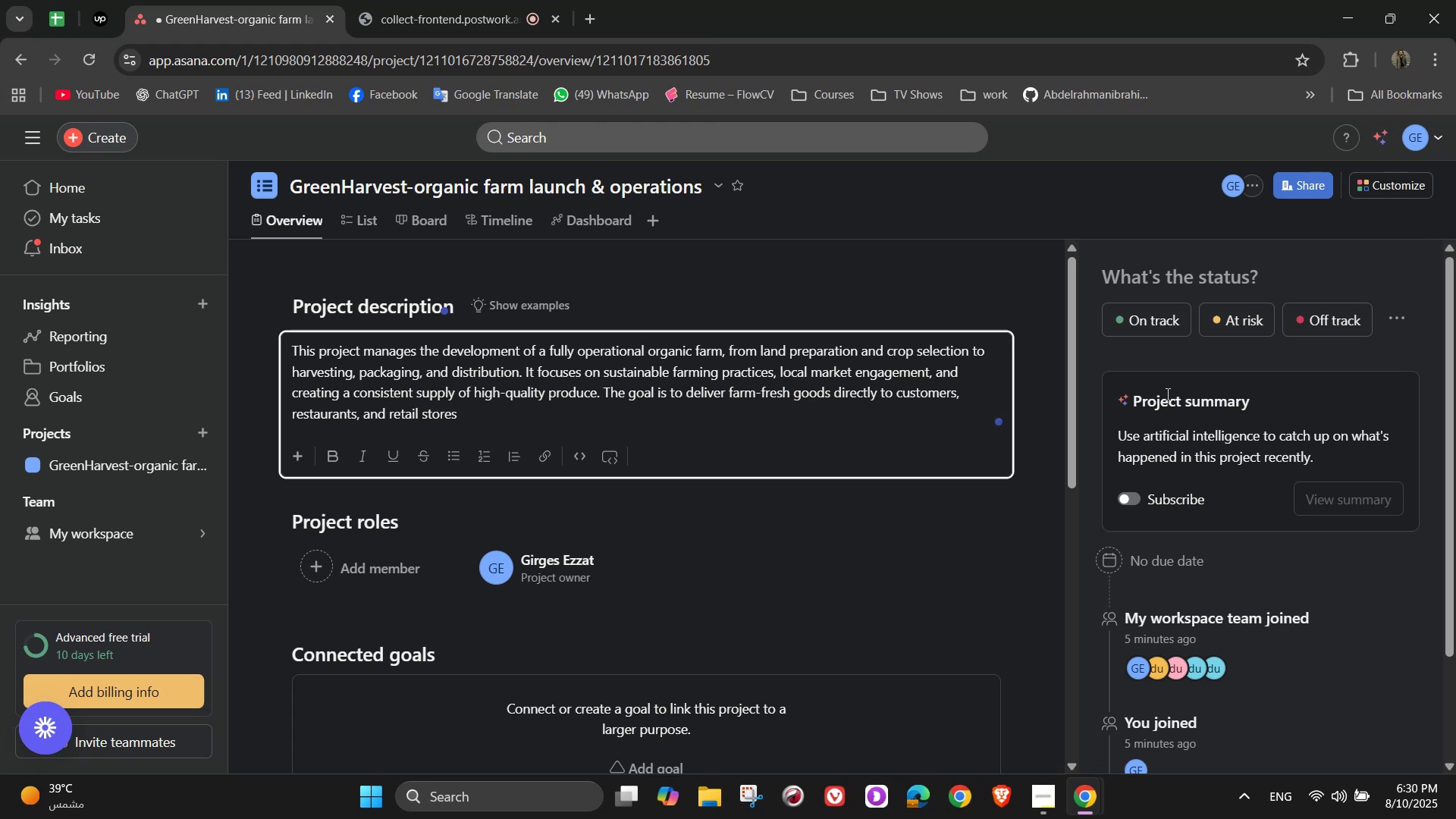 
type(while building a storg )
key(Backspace)
key(Backspace)
key(Backspace)
type(ng )
key(Backspace)
key(Backspace)
key(Backspace)
key(Backspace)
type(rong eci)
key(Backspace)
type(o-friendly v)
key(Backspace)
key(Backspace)
type( brand)
 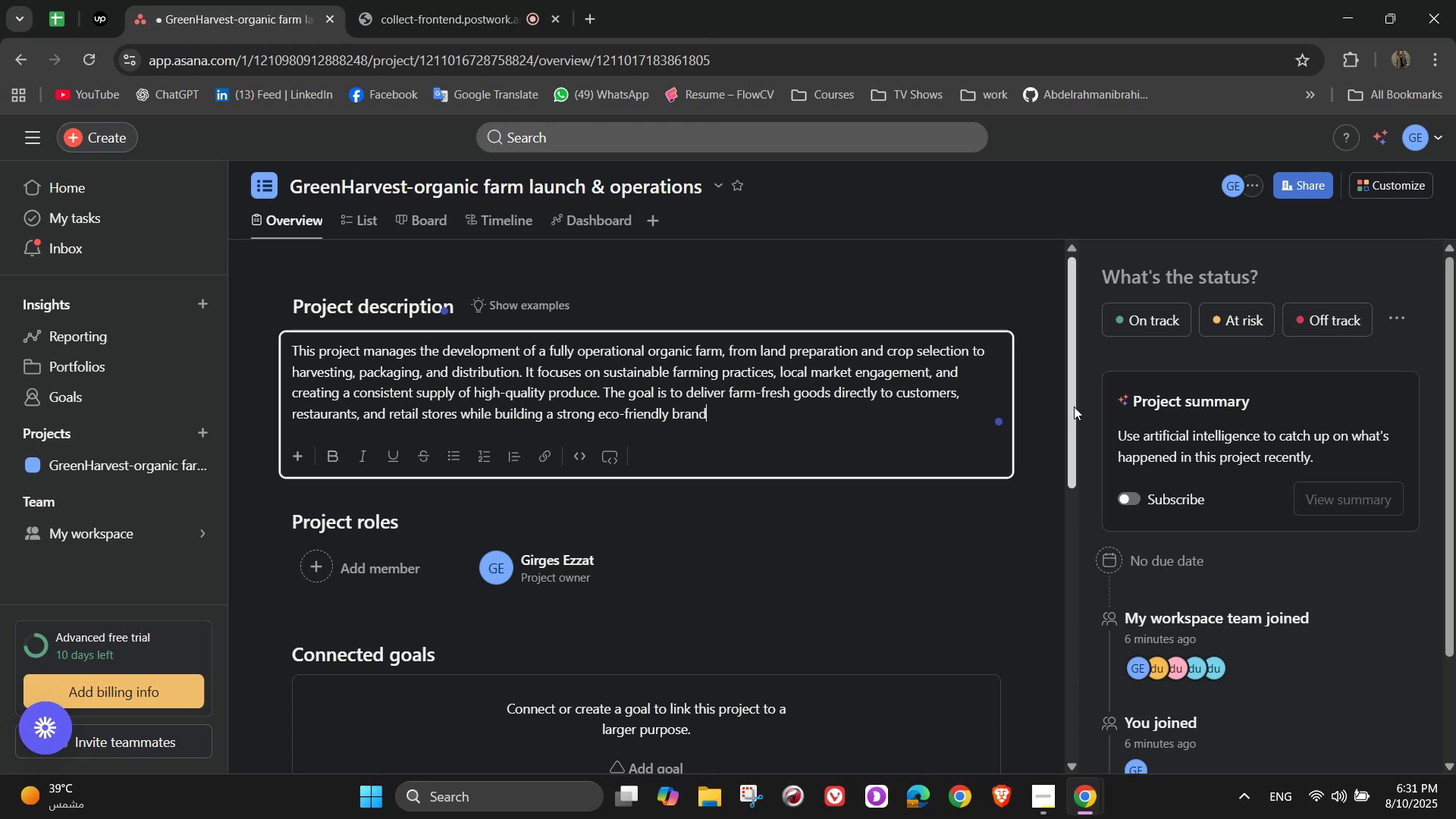 
wait(23.13)
 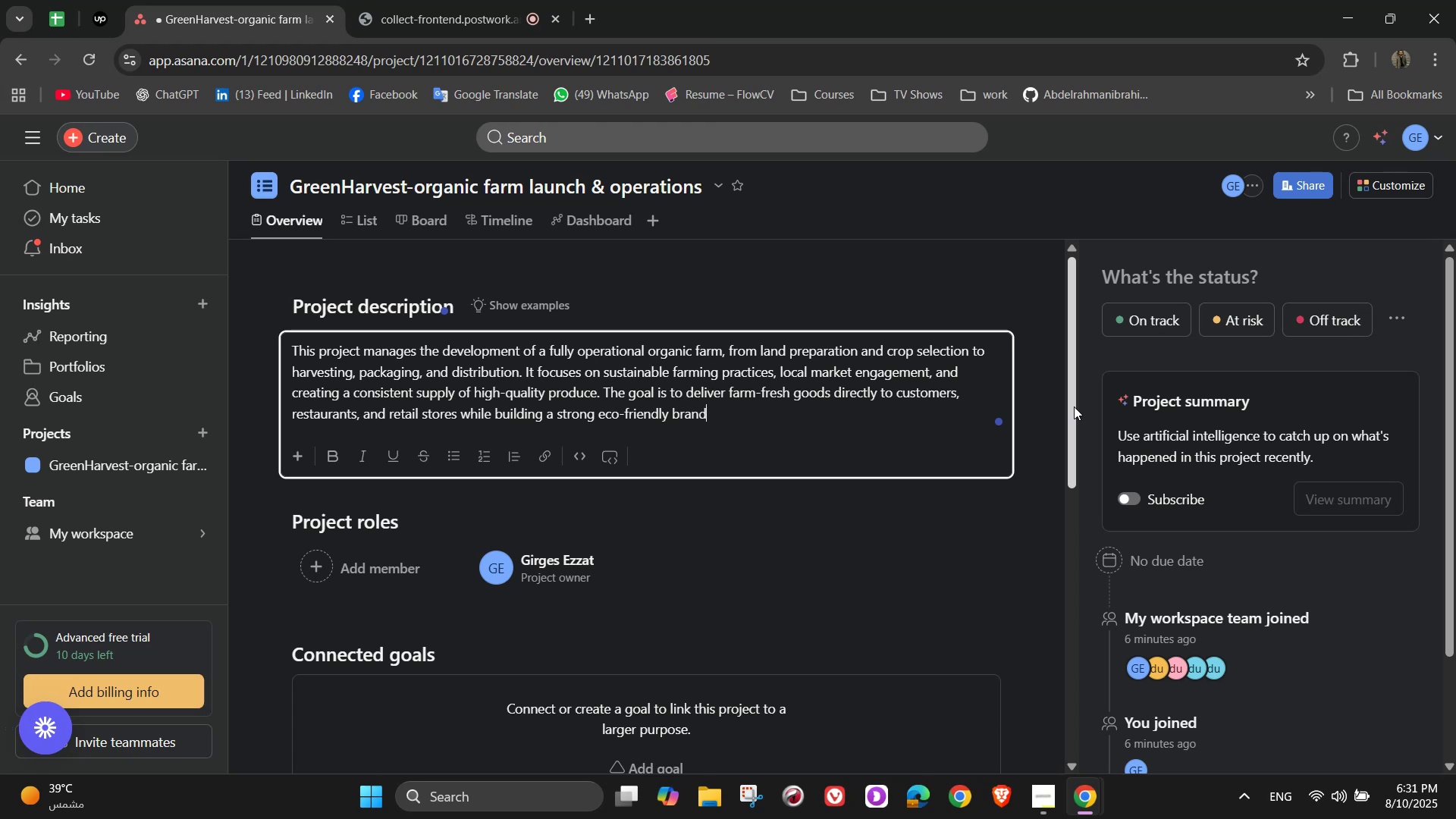 
scroll: coordinate [655, 661], scroll_direction: down, amount: 3.0
 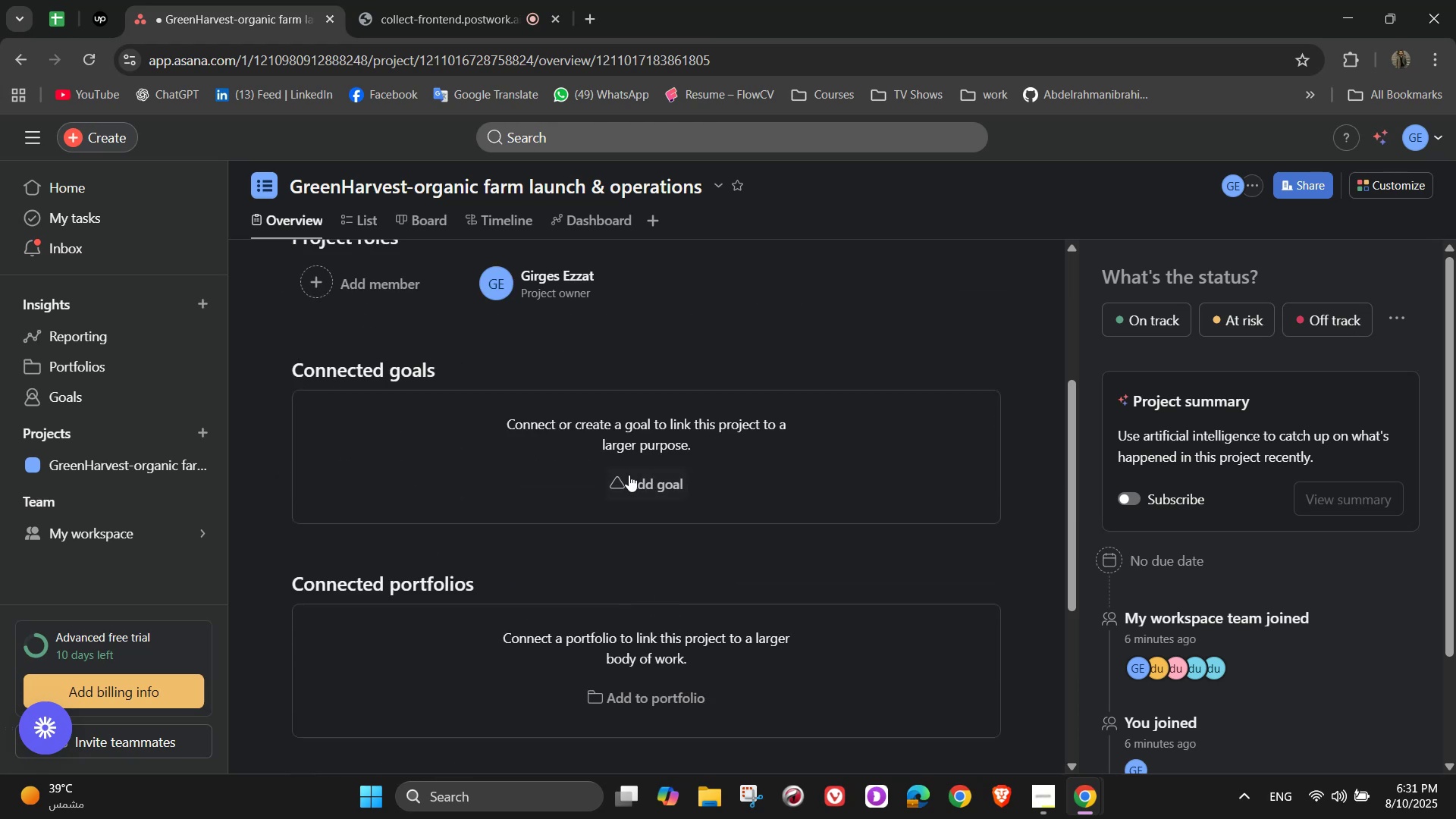 
left_click([637, 476])
 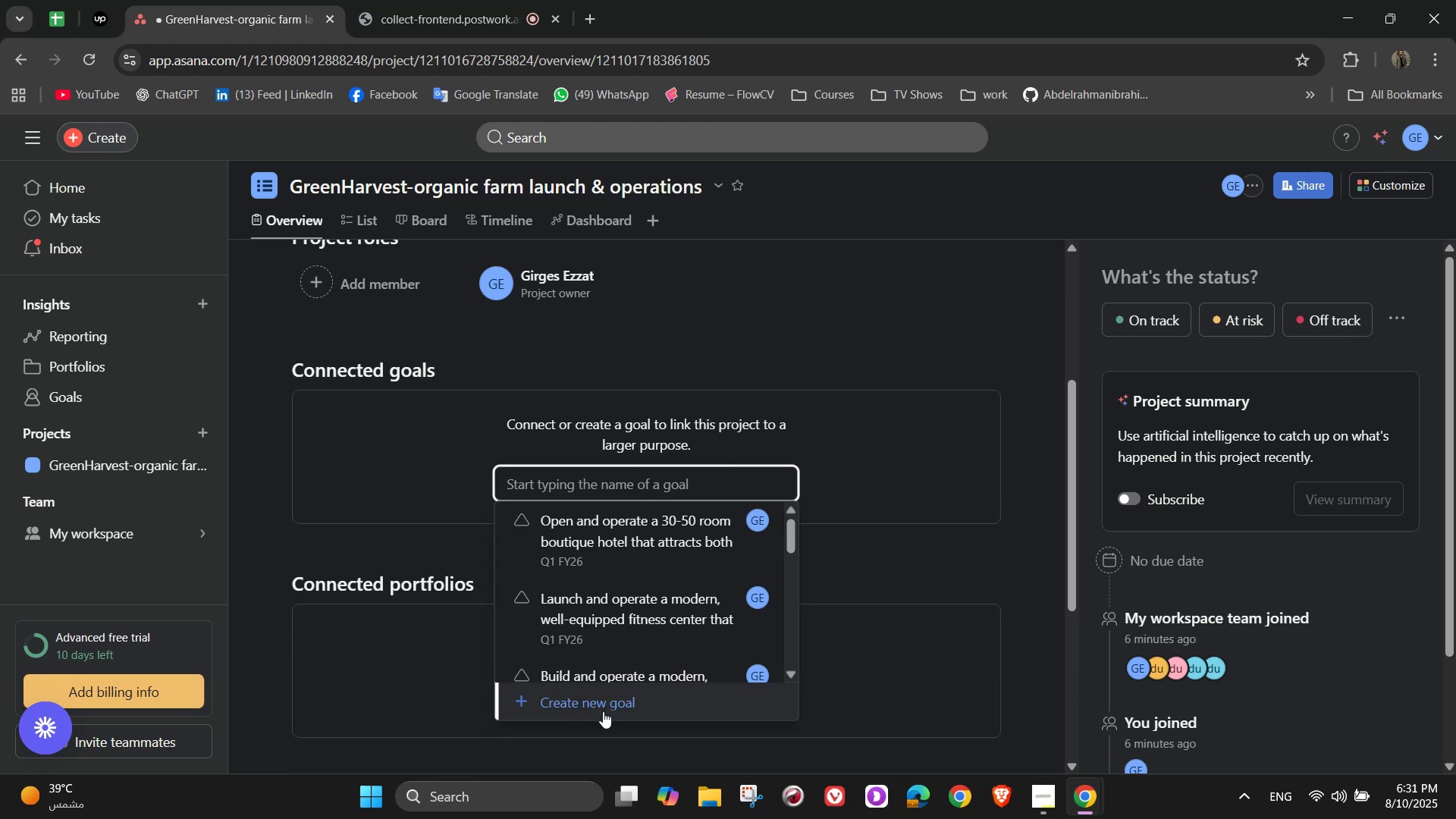 
left_click([606, 714])
 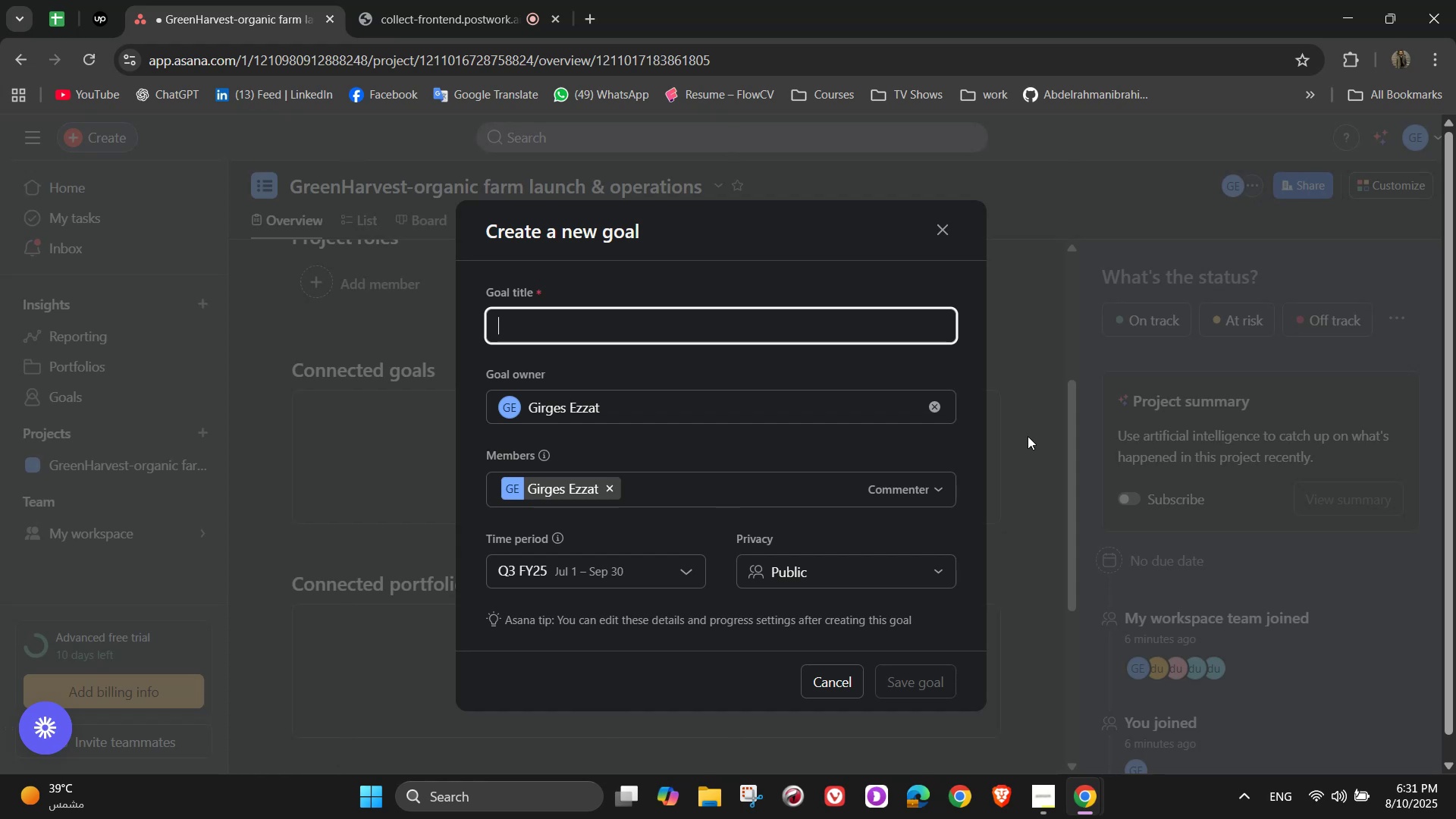 
type(Establish and run  )
key(Backspace)
type(apr)
key(Backspace)
key(Backspace)
type( profitable)
 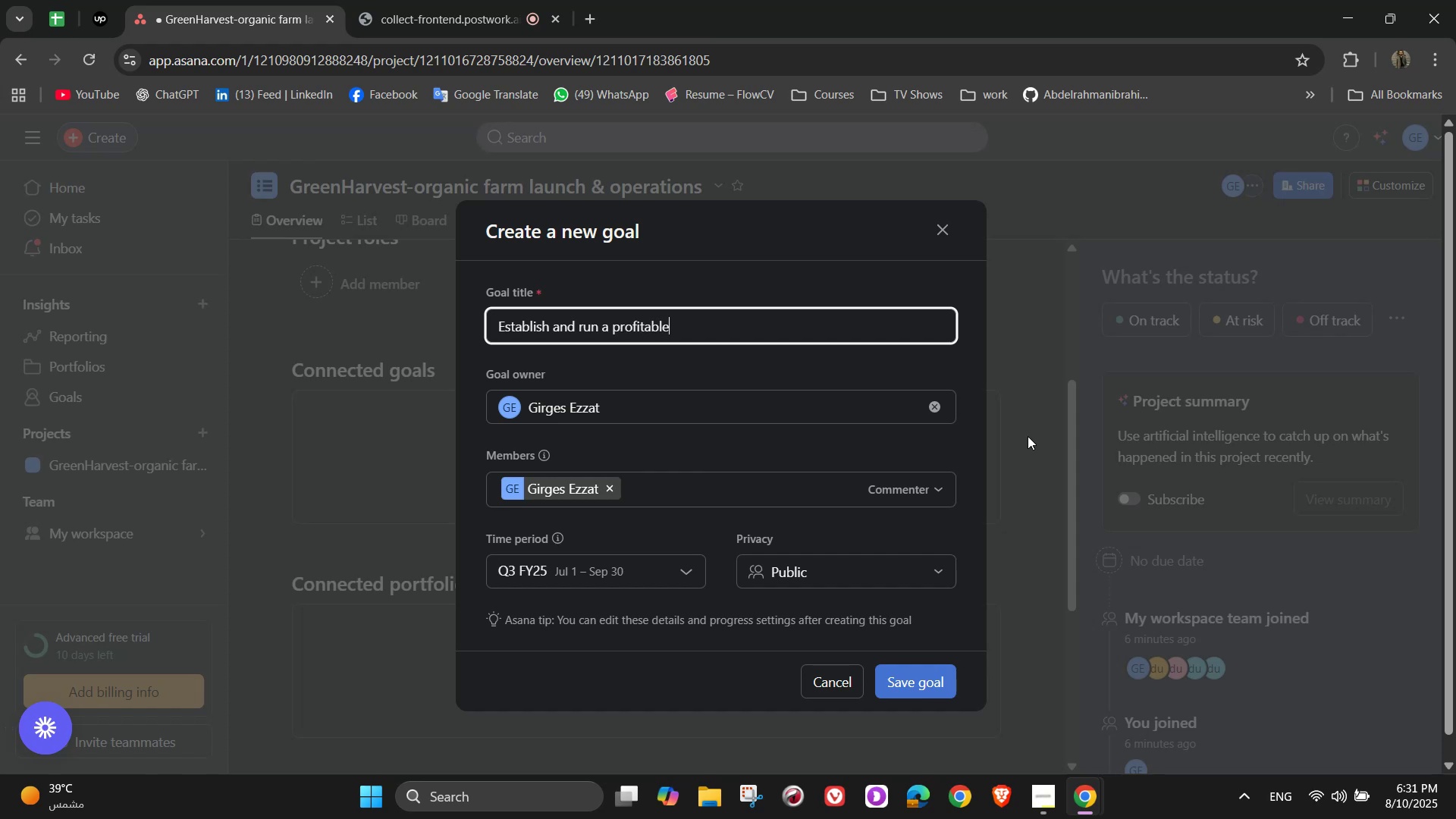 
type( organic)
 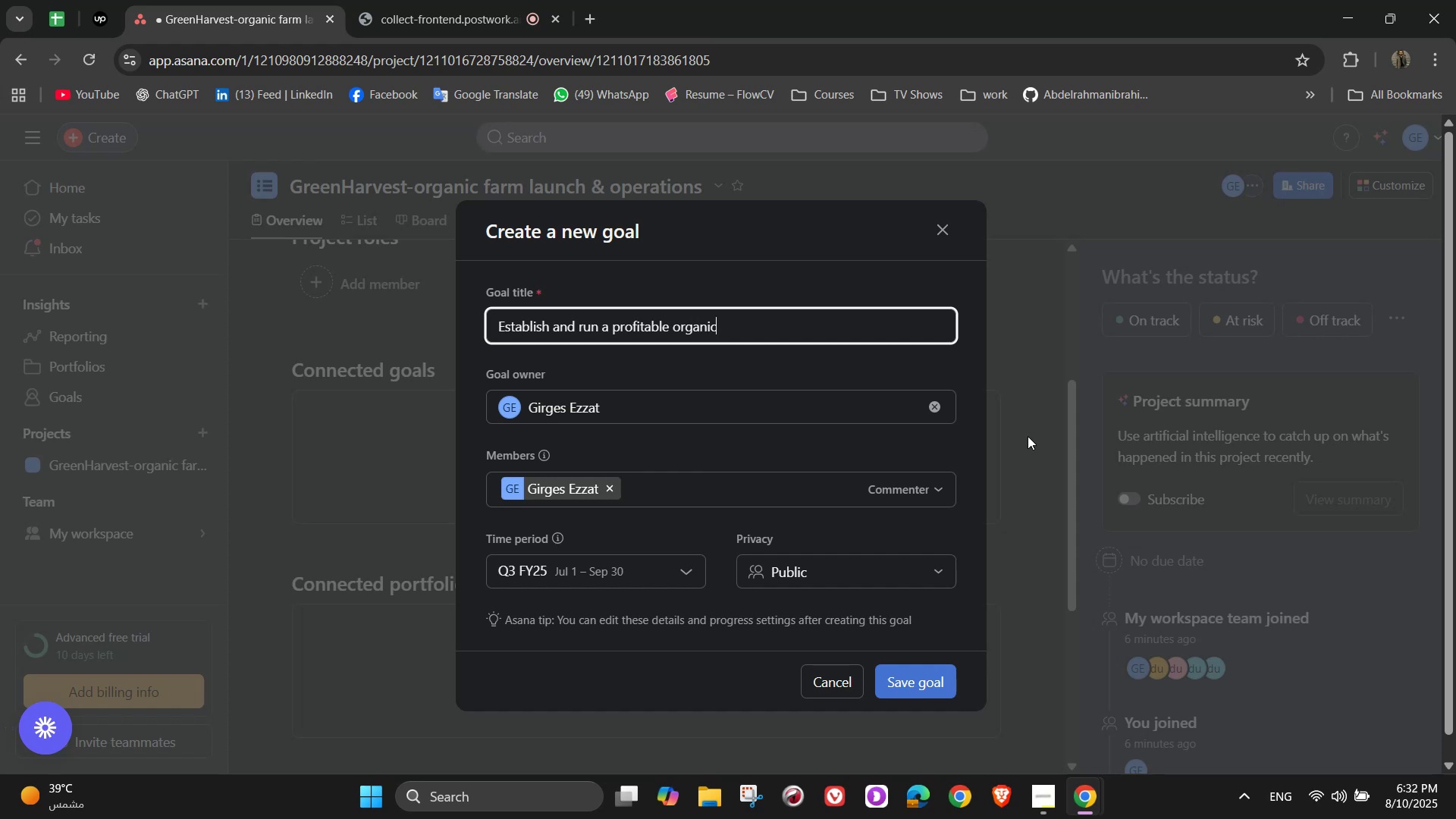 
wait(6.25)
 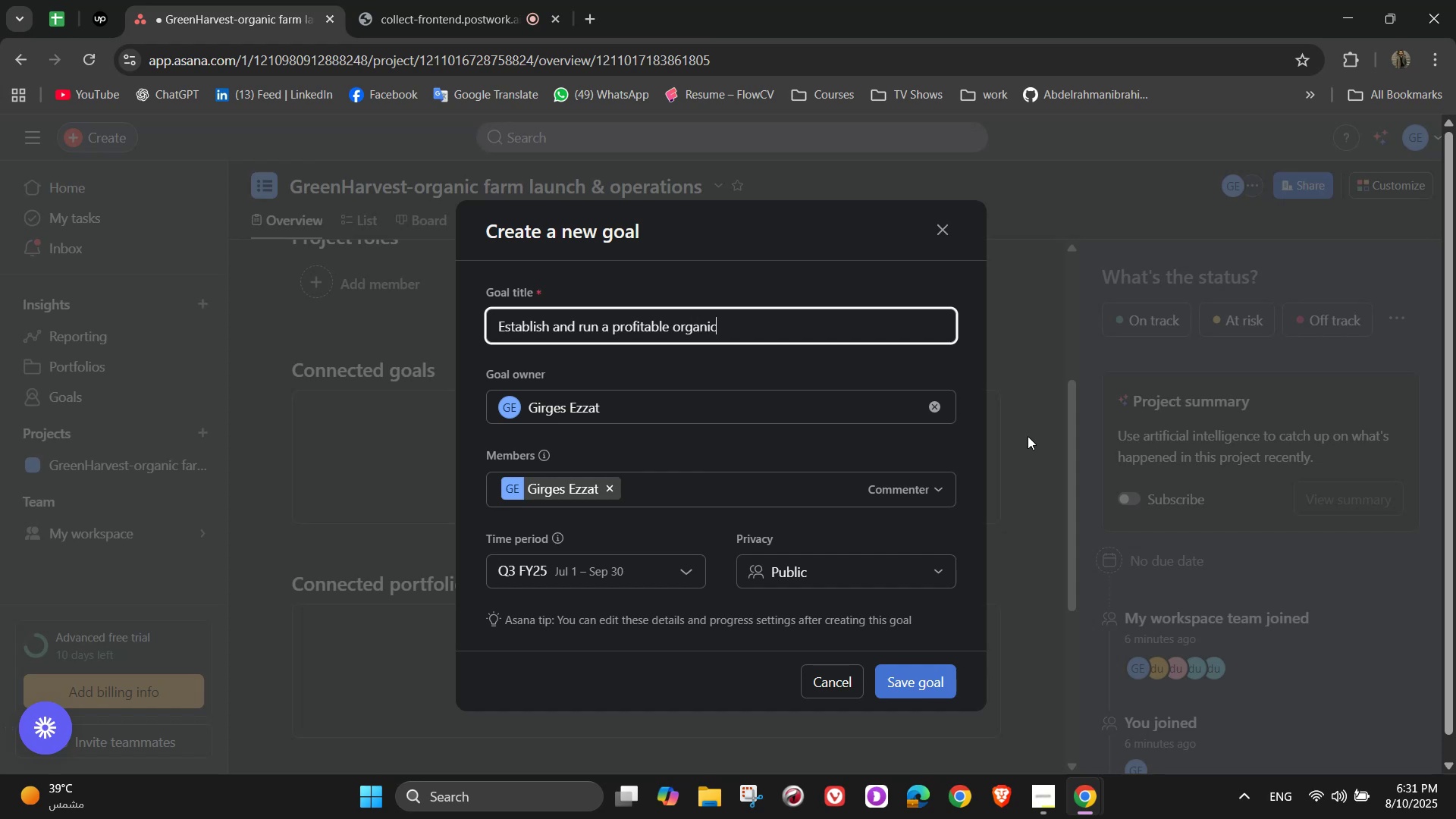 
type( far)
 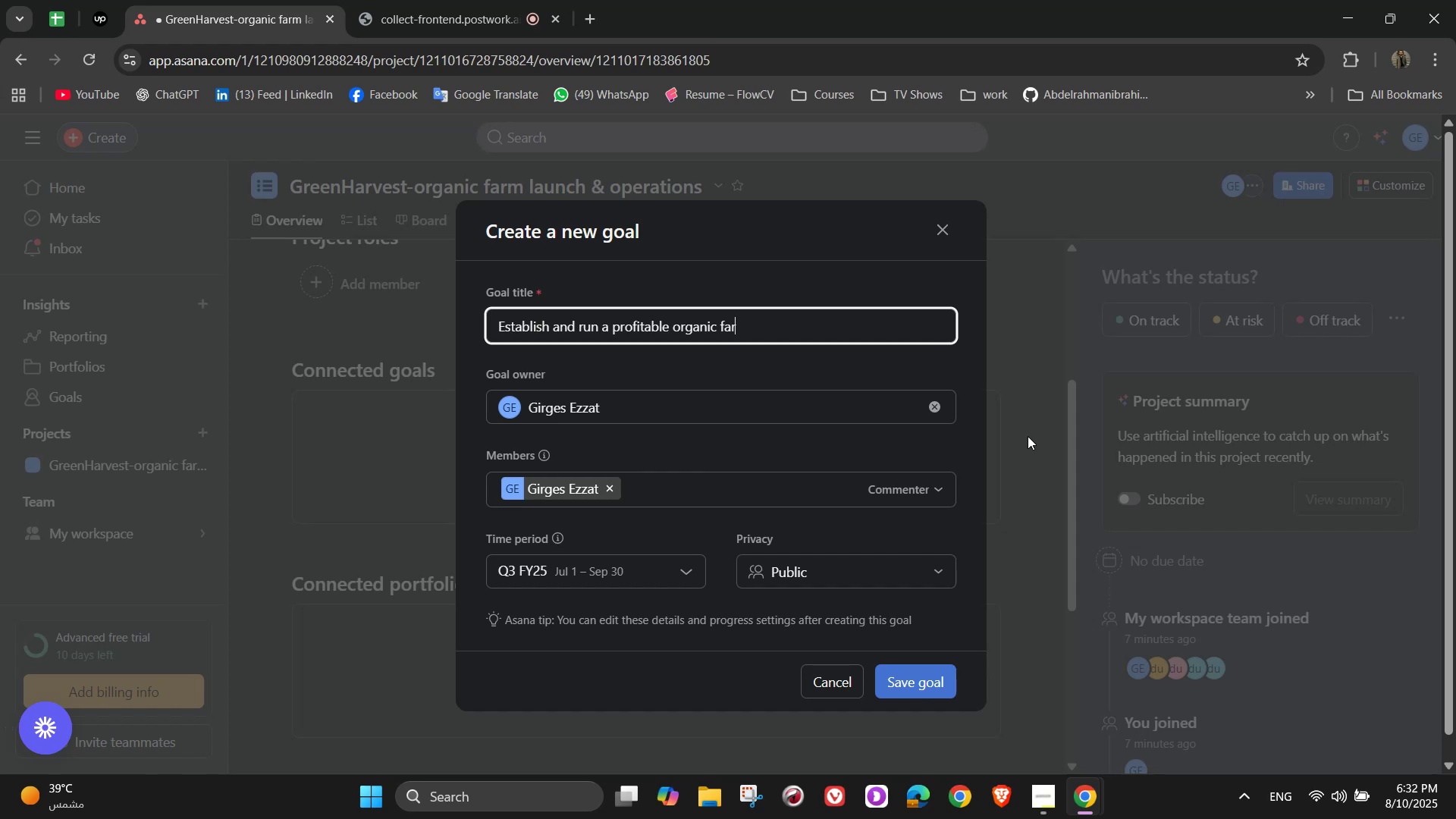 
type(m that produces)
 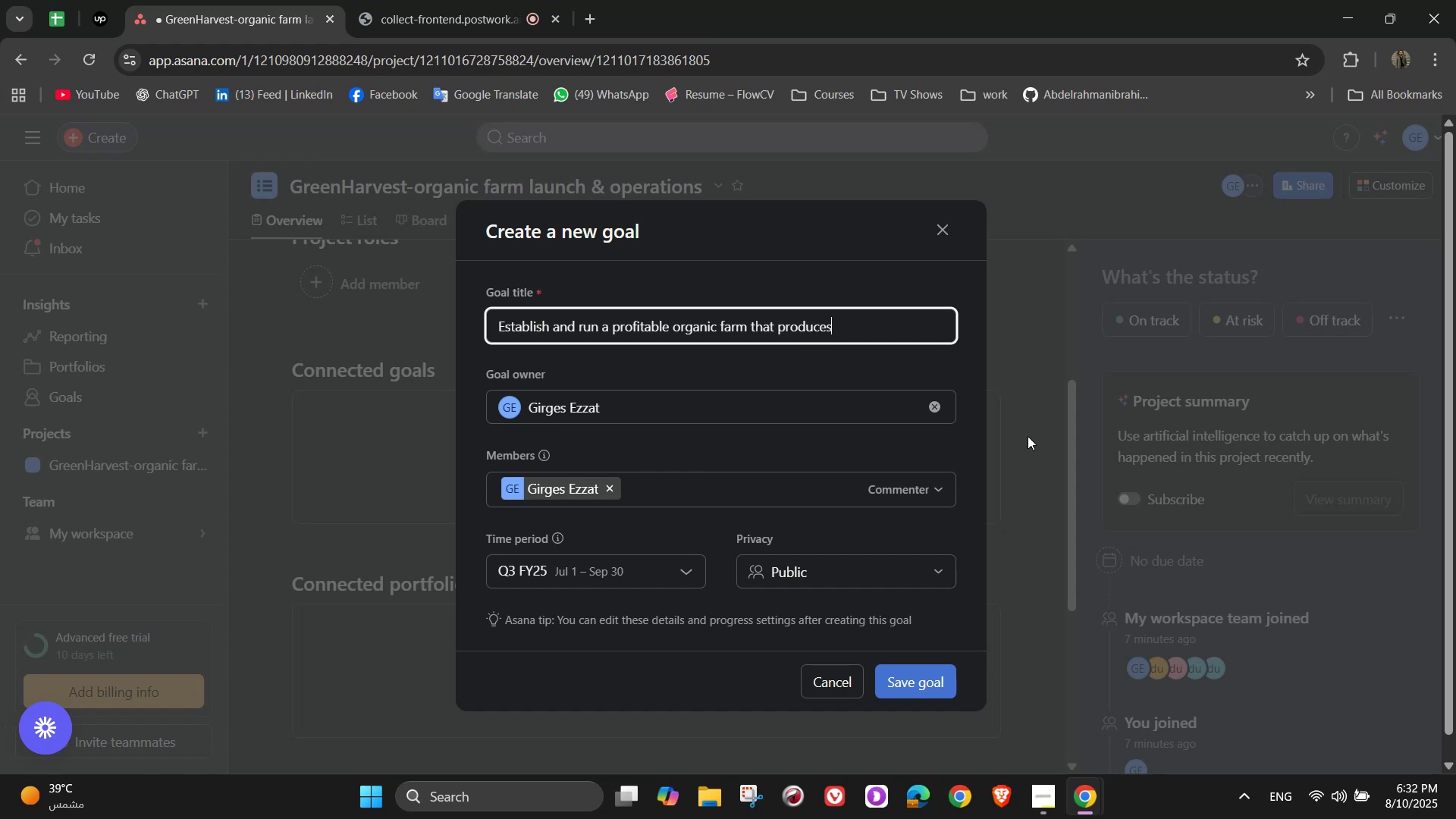 
type( high-quality )
 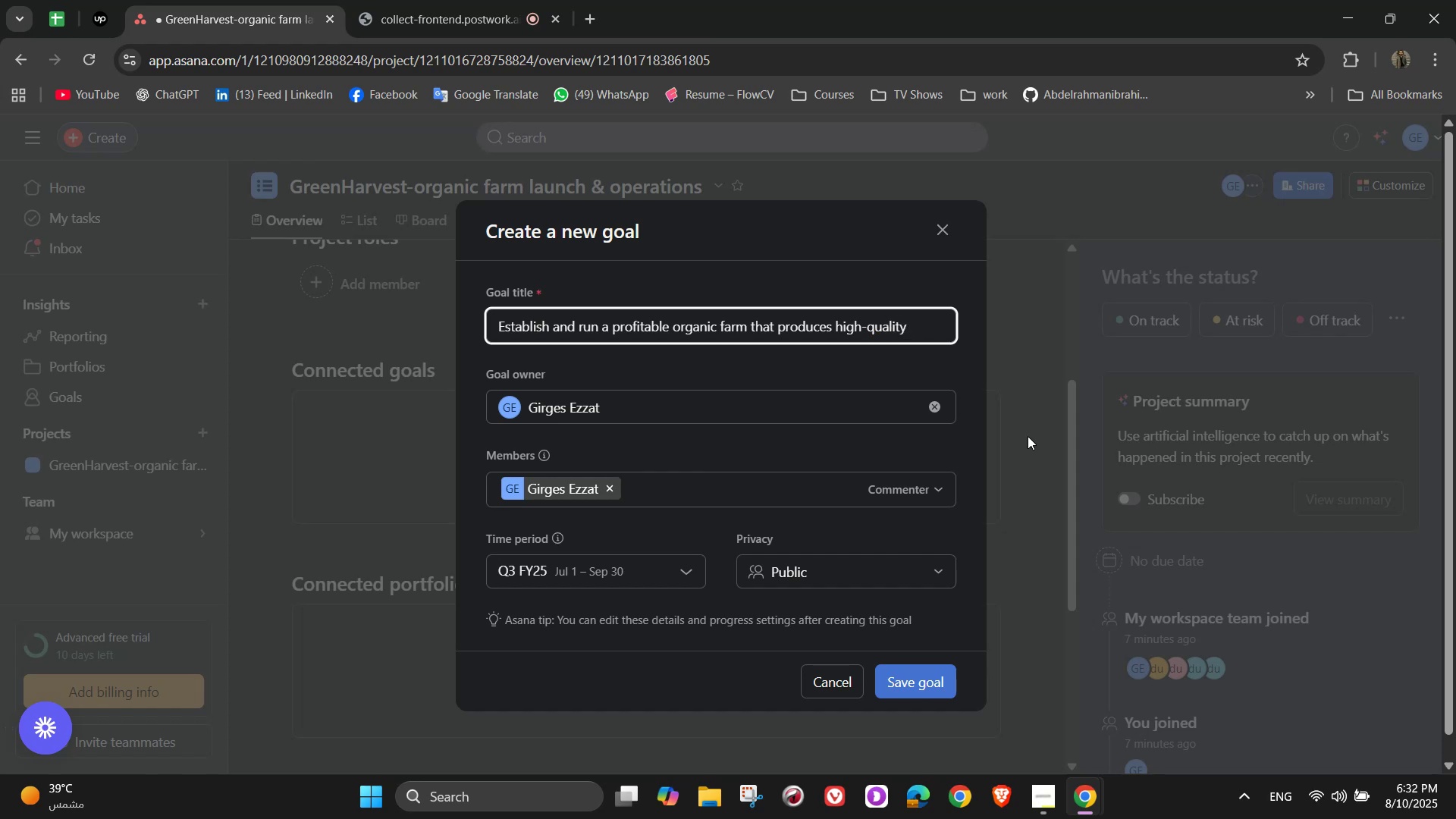 
type(fruits, vegetables, and herbs )
 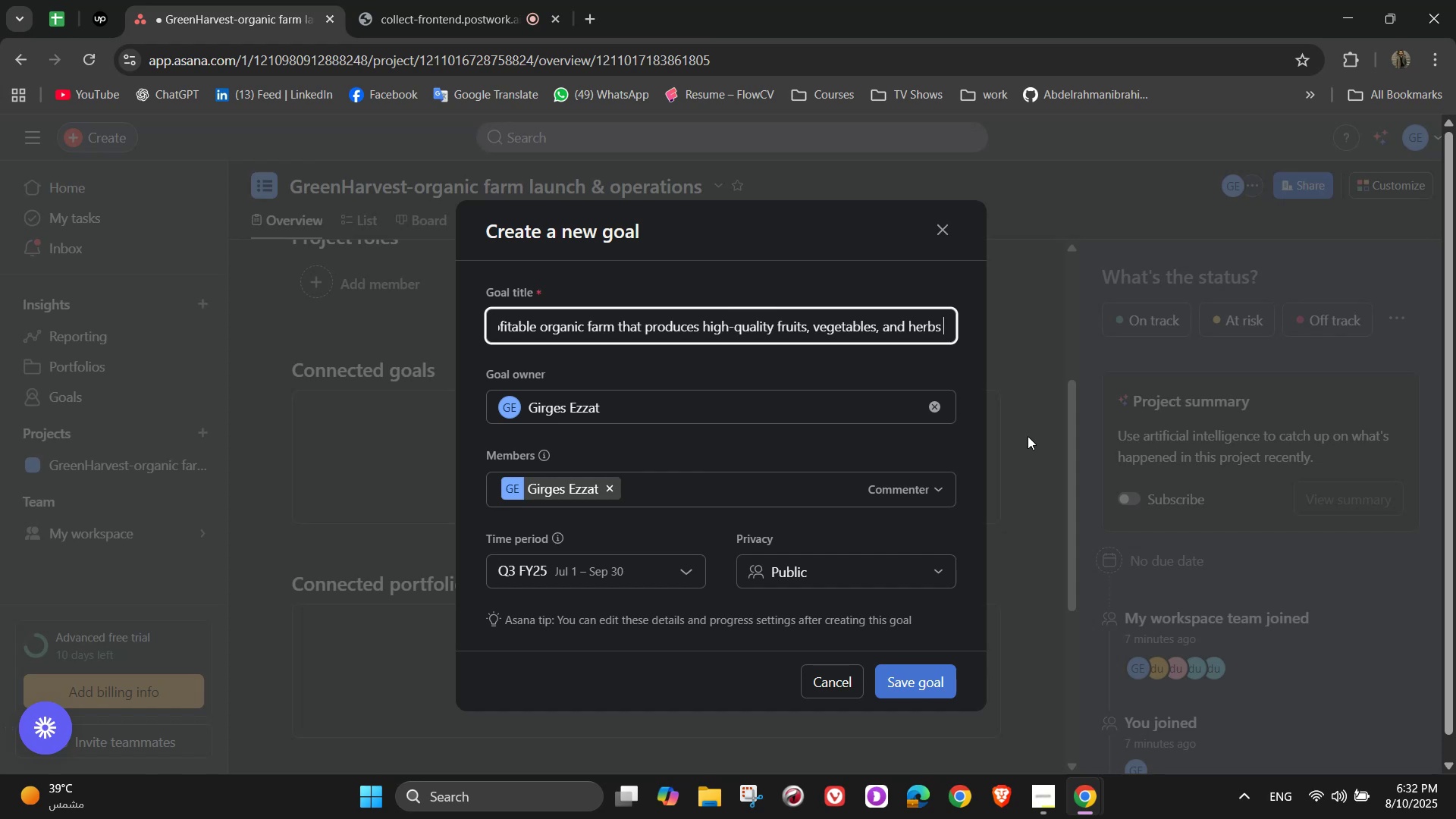 
wait(7.42)
 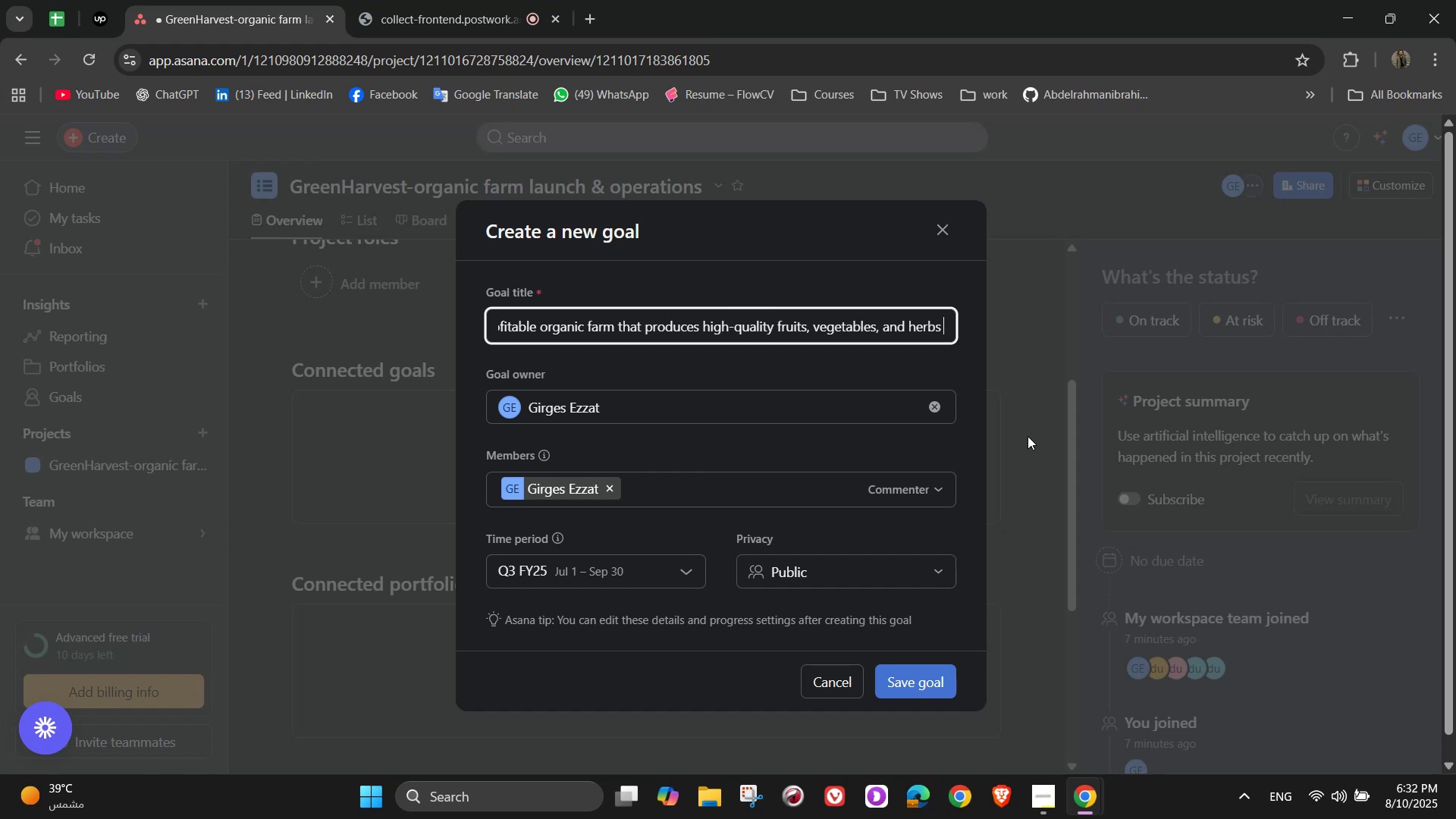 
type(while maintaining)
 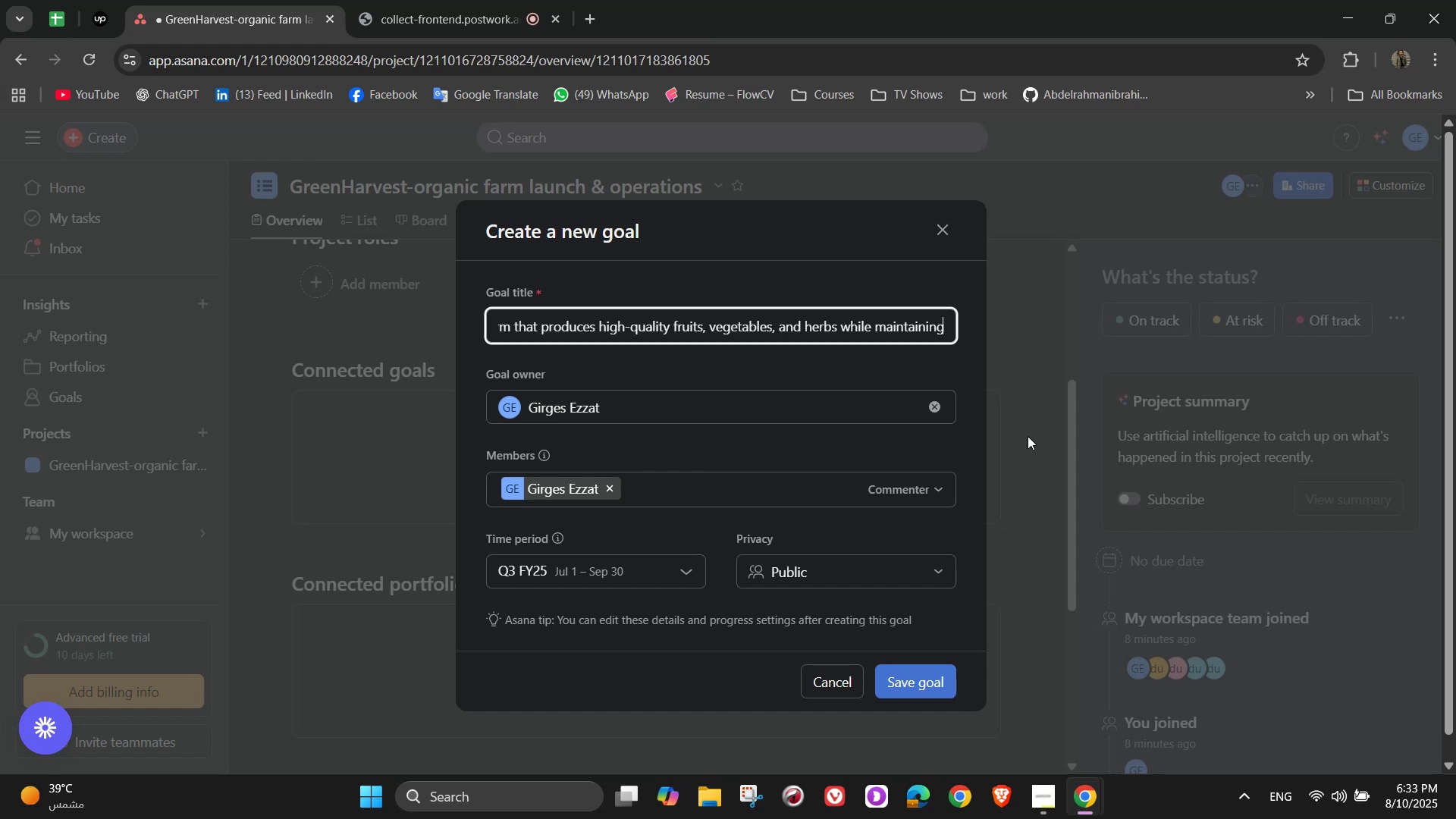 
wait(26.47)
 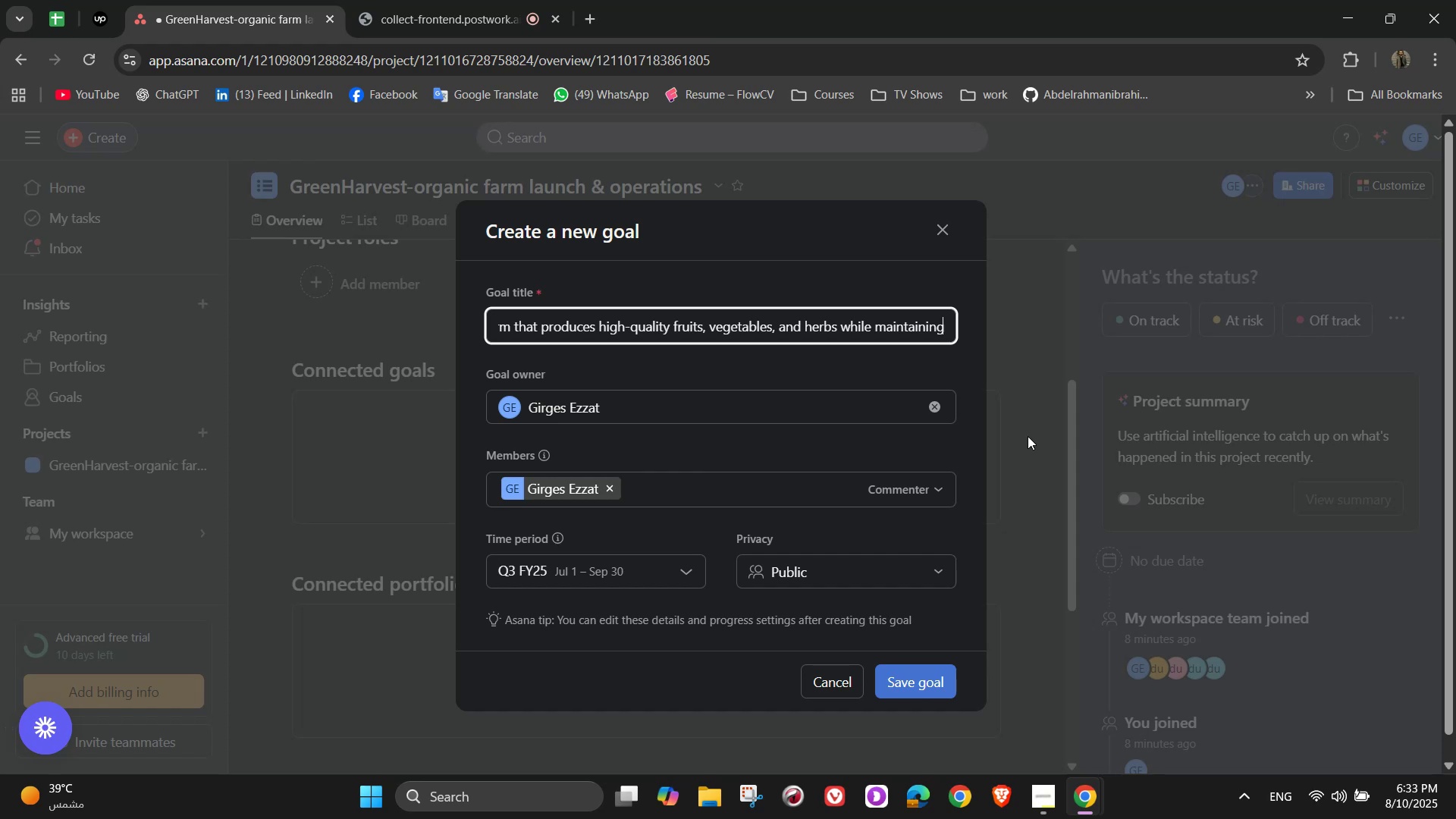 
type( sustainablee)
key(Backspace)
type( )
 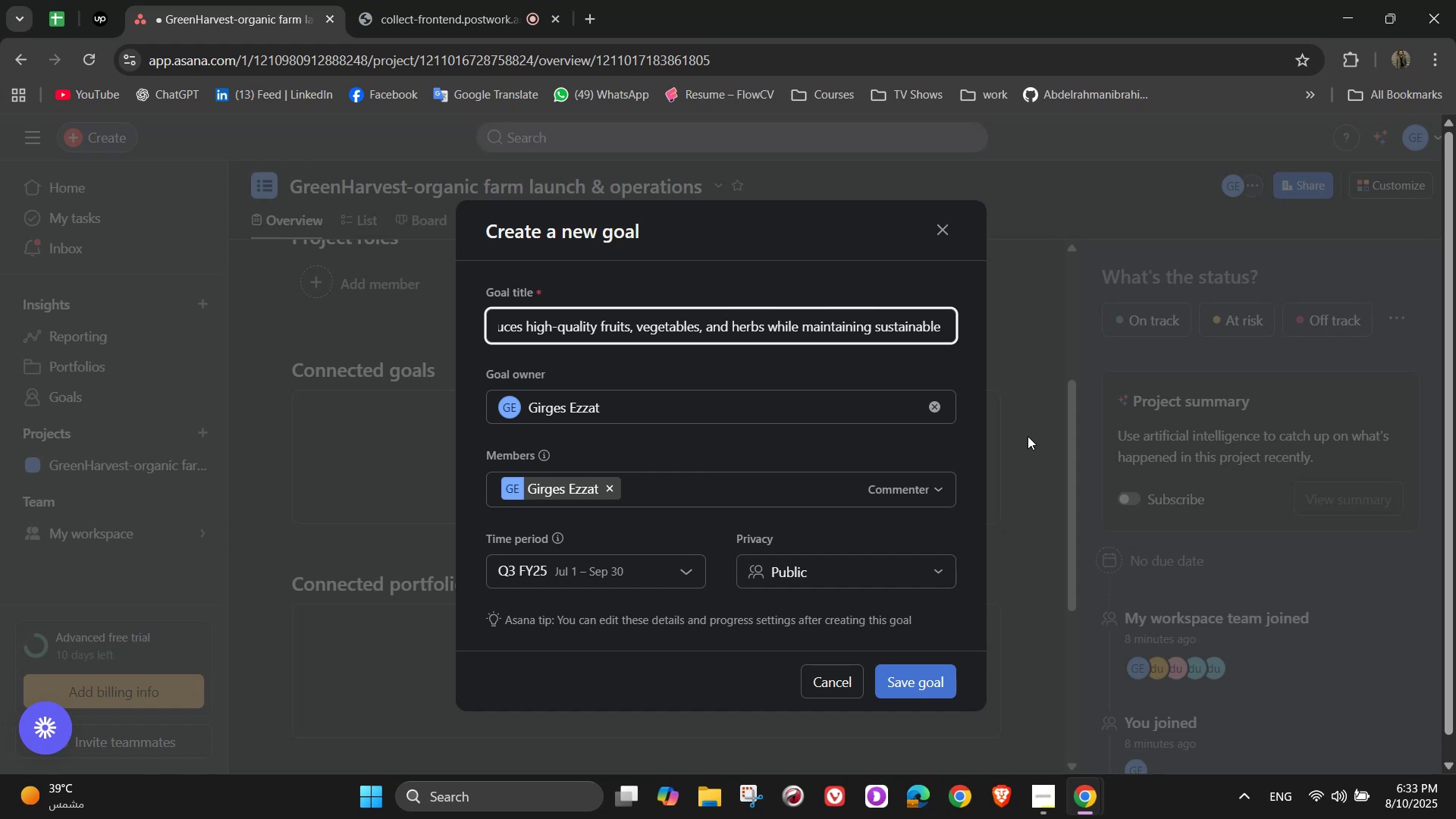 
wait(12.42)
 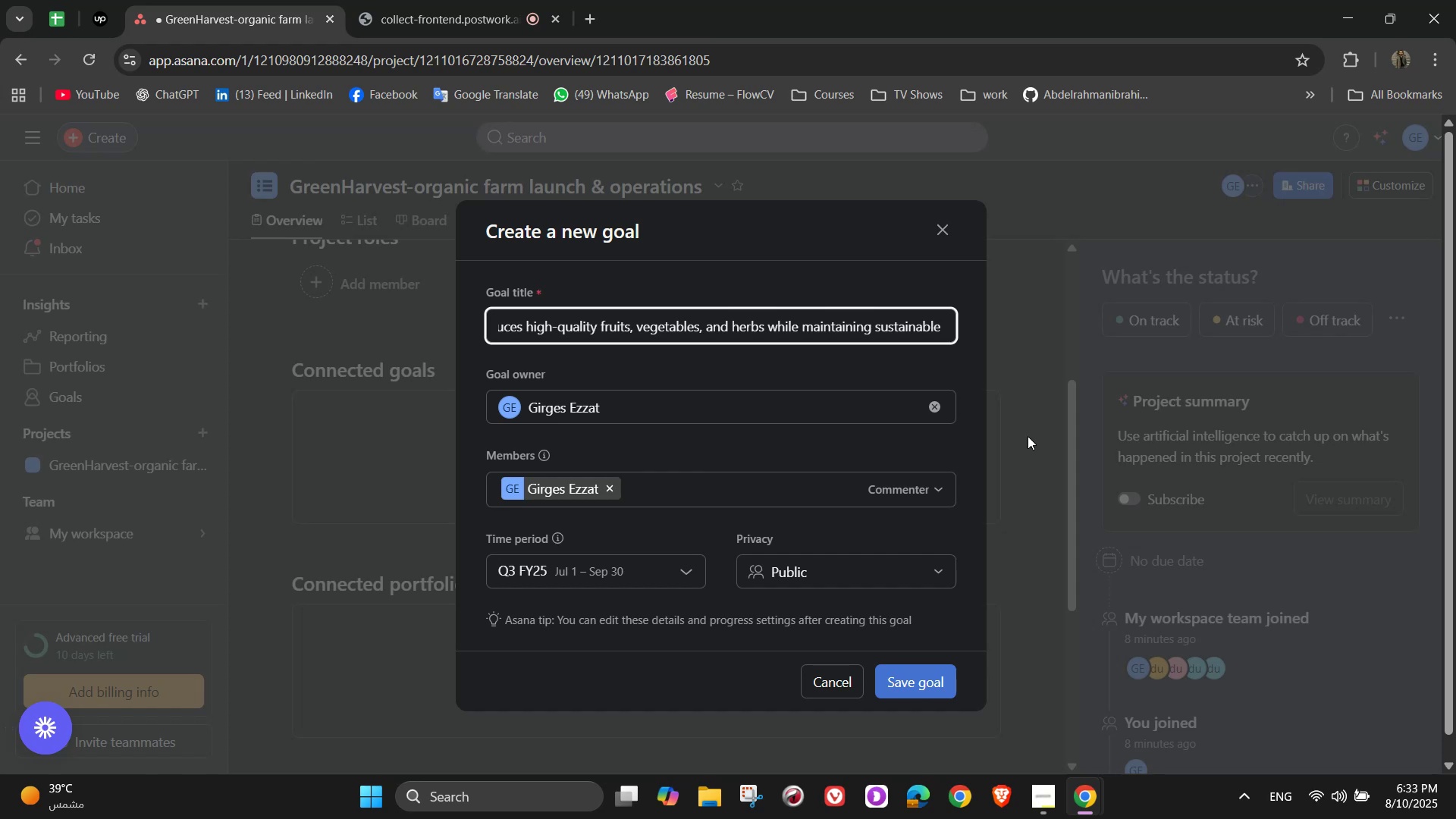 
type(farn)
key(Backspace)
type(ming practices, minimizing encironment)
key(Backspace)
key(Backspace)
key(Backspace)
key(Backspace)
key(Backspace)
key(Backspace)
key(Backspace)
key(Backspace)
key(Backspace)
type(vironmental impact, and build a loyal customer base)
 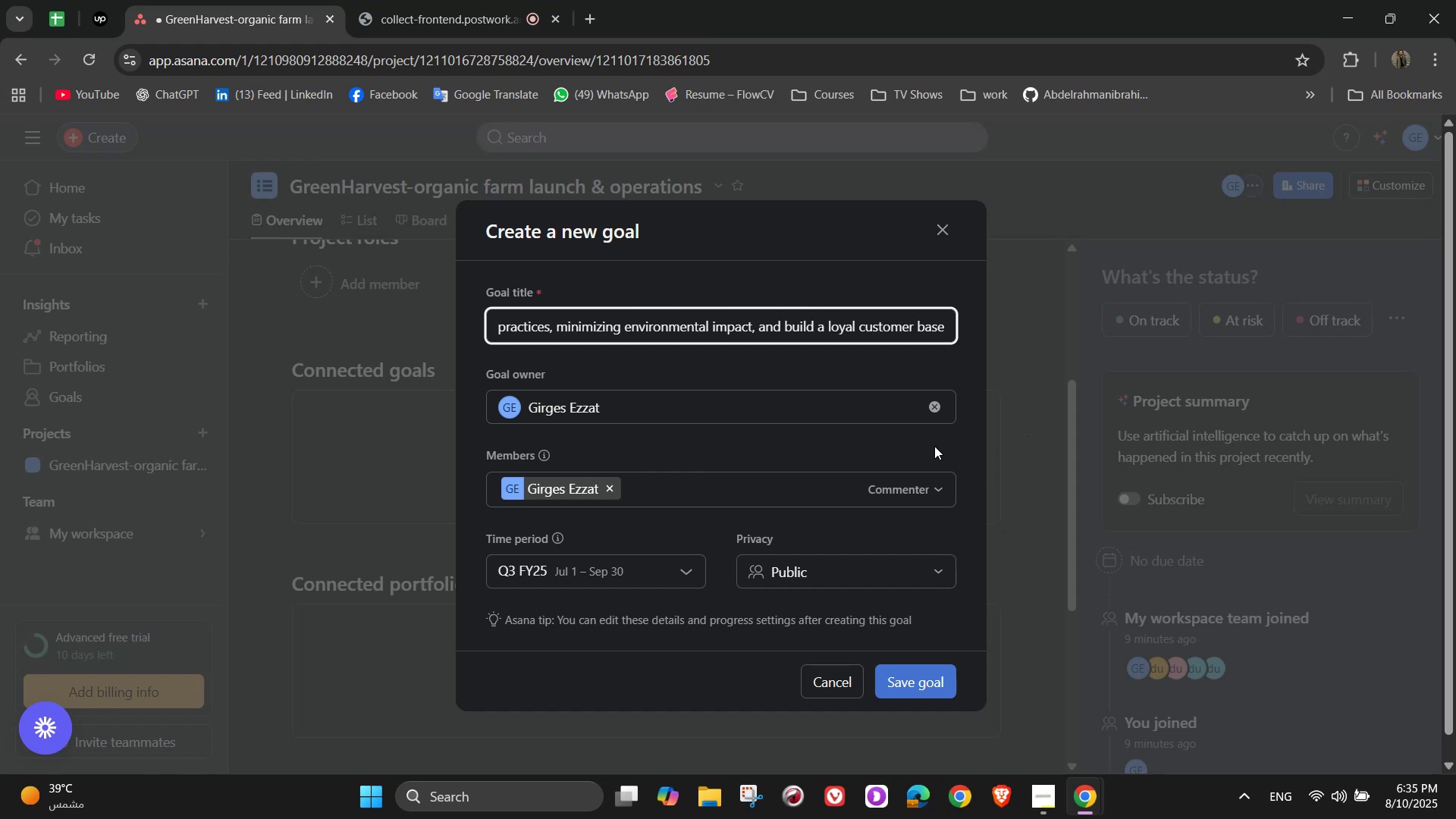 
wait(28.21)
 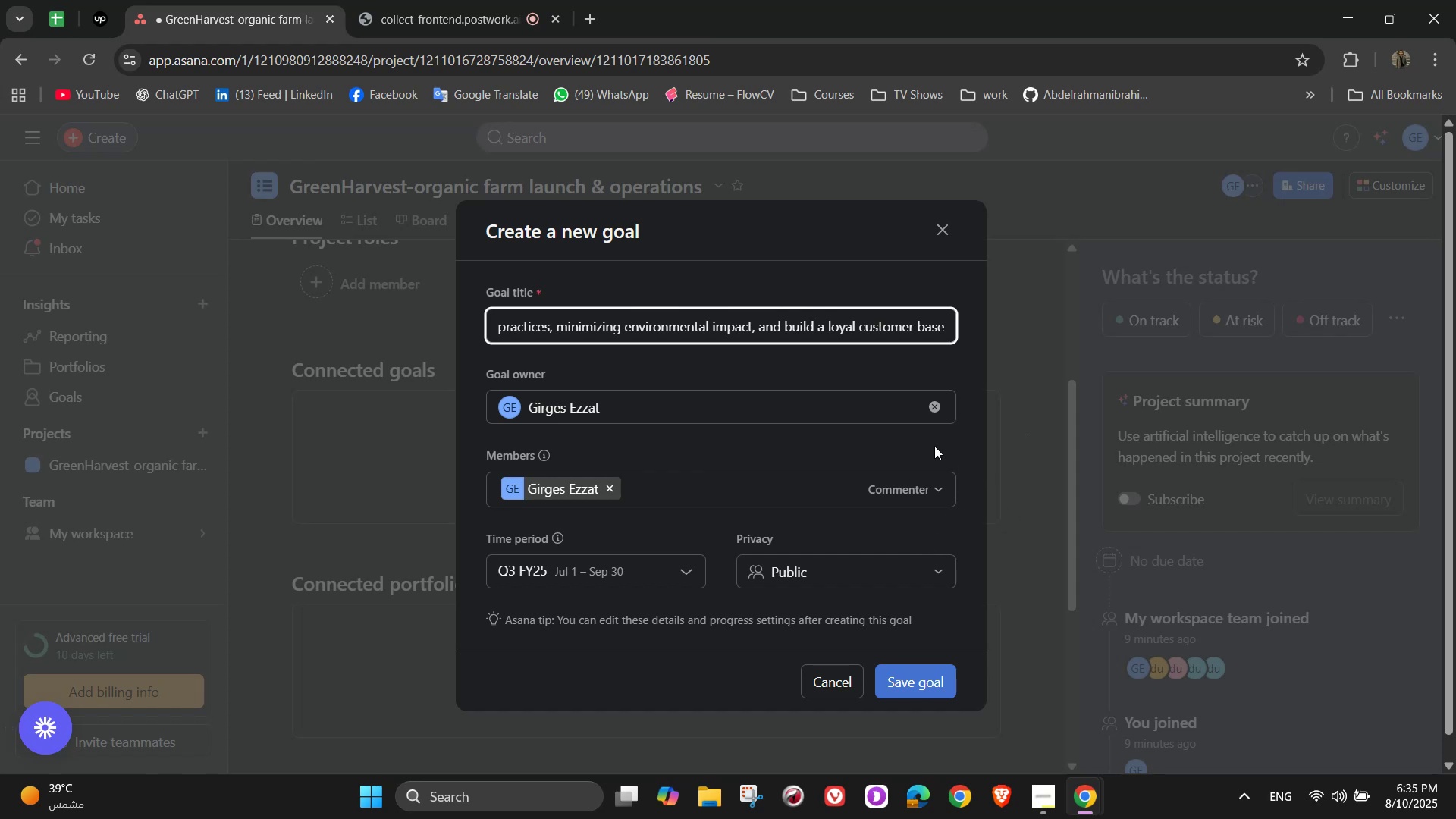 
scroll: coordinate [858, 561], scroll_direction: down, amount: 2.0
 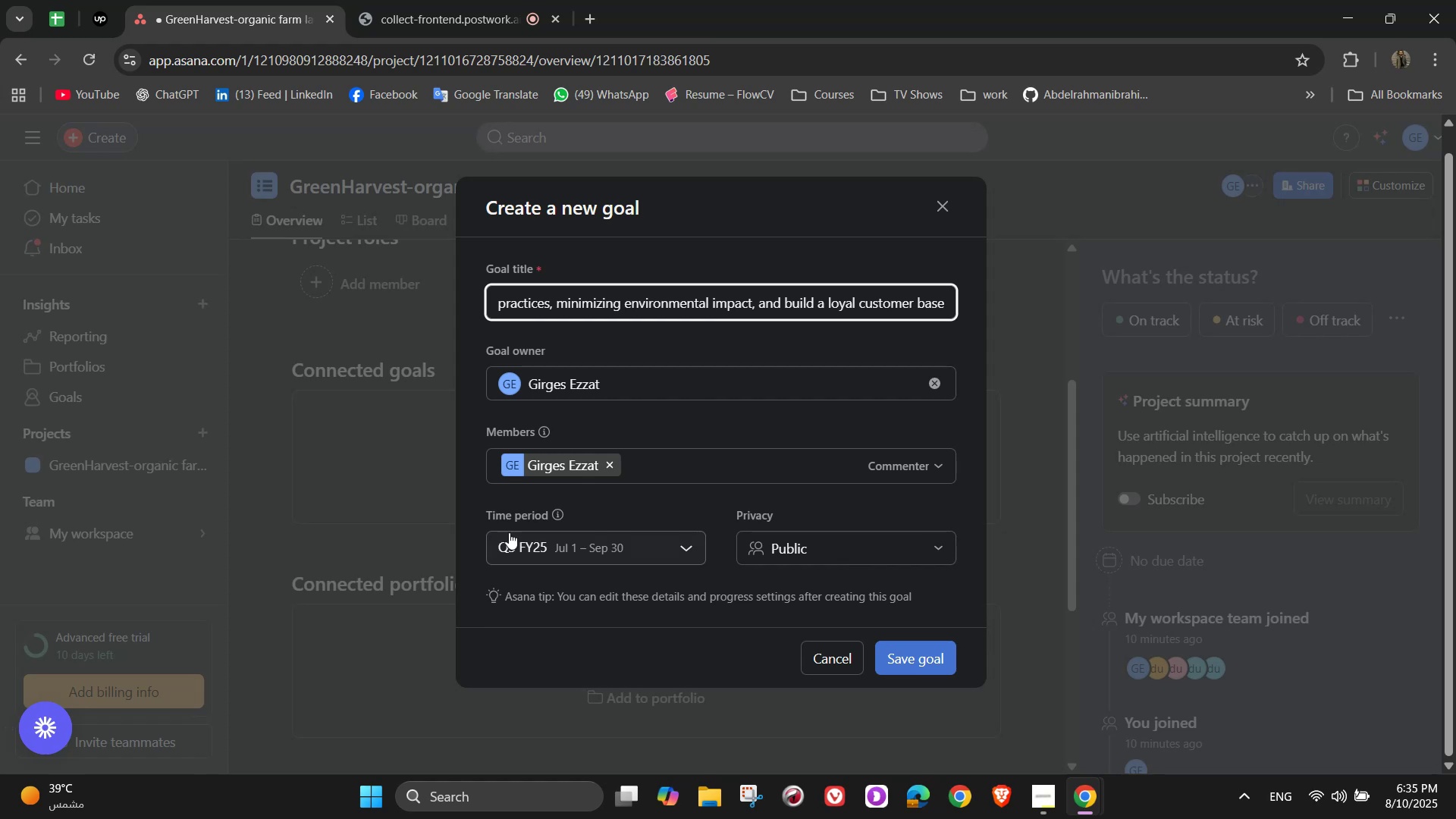 
left_click([600, 549])
 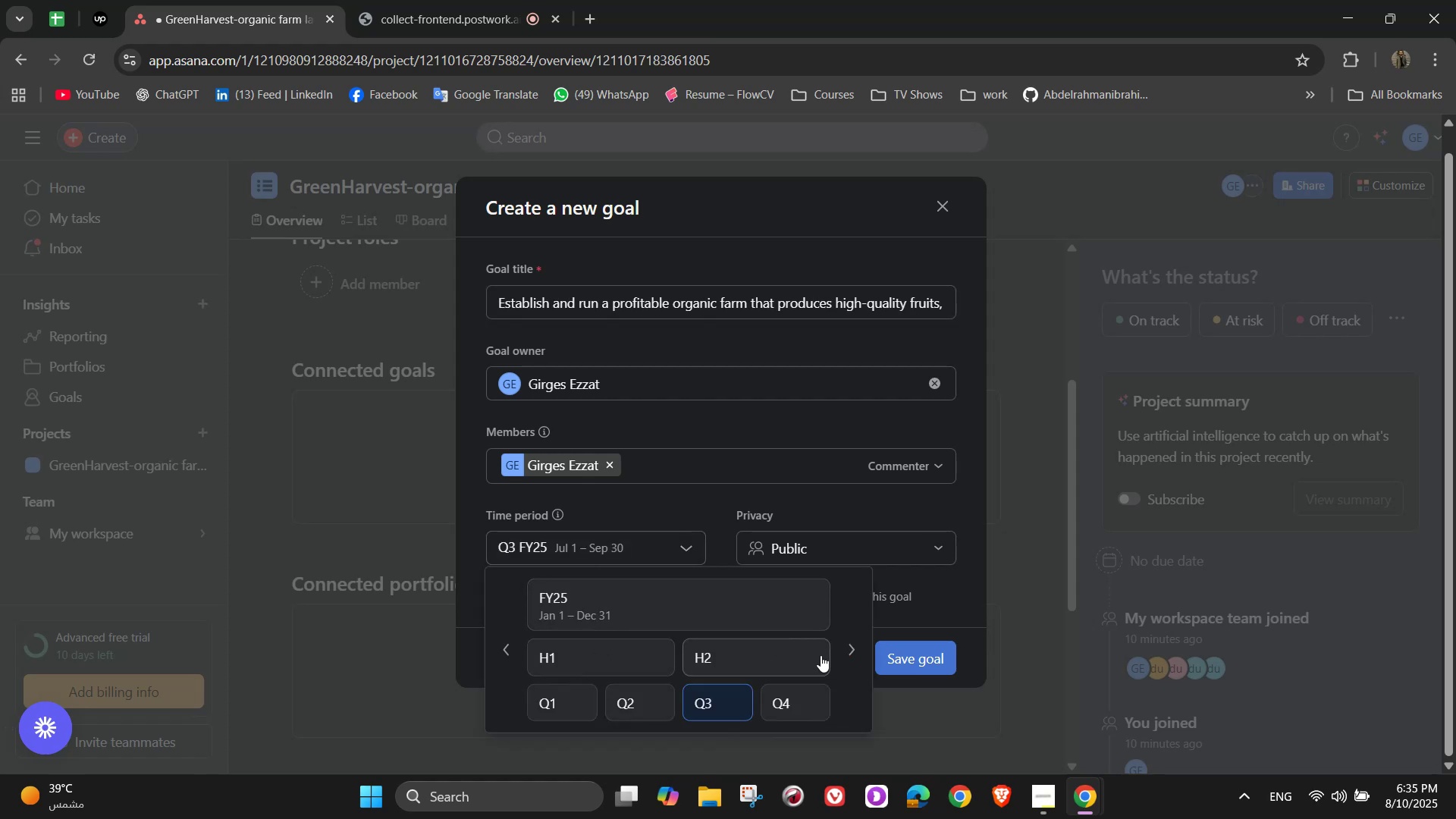 
left_click([850, 650])
 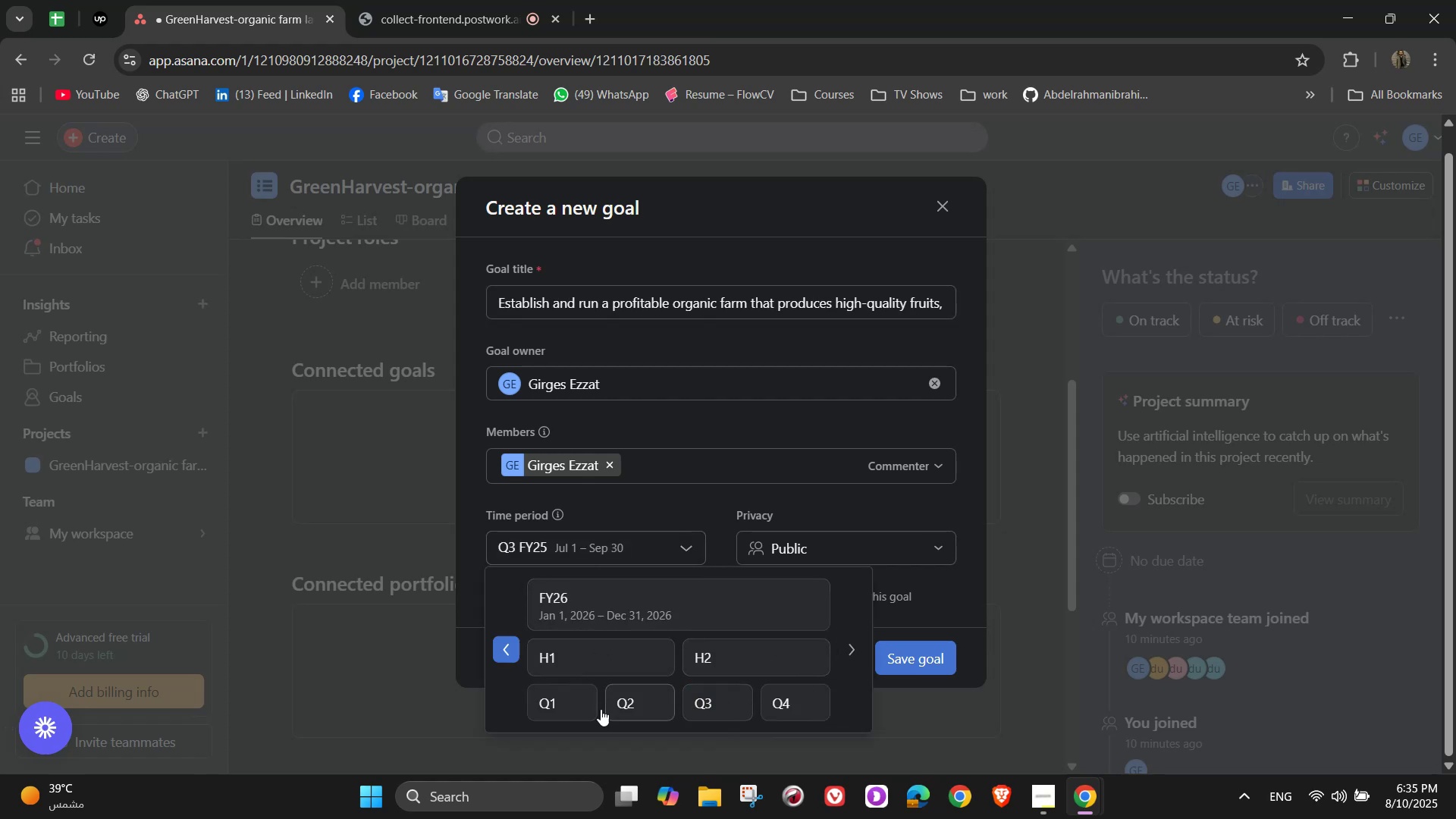 
left_click([592, 711])
 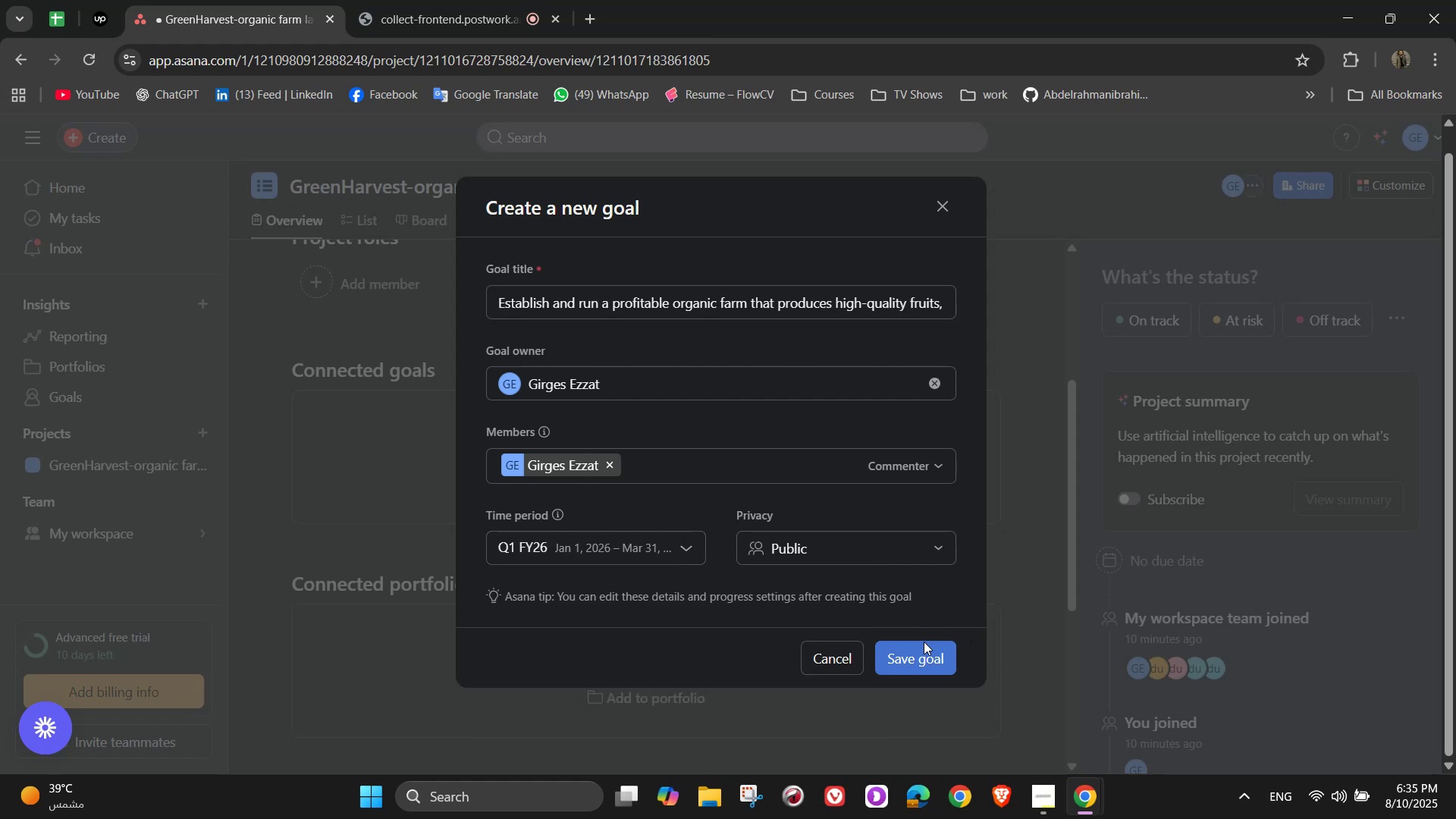 
left_click([928, 656])
 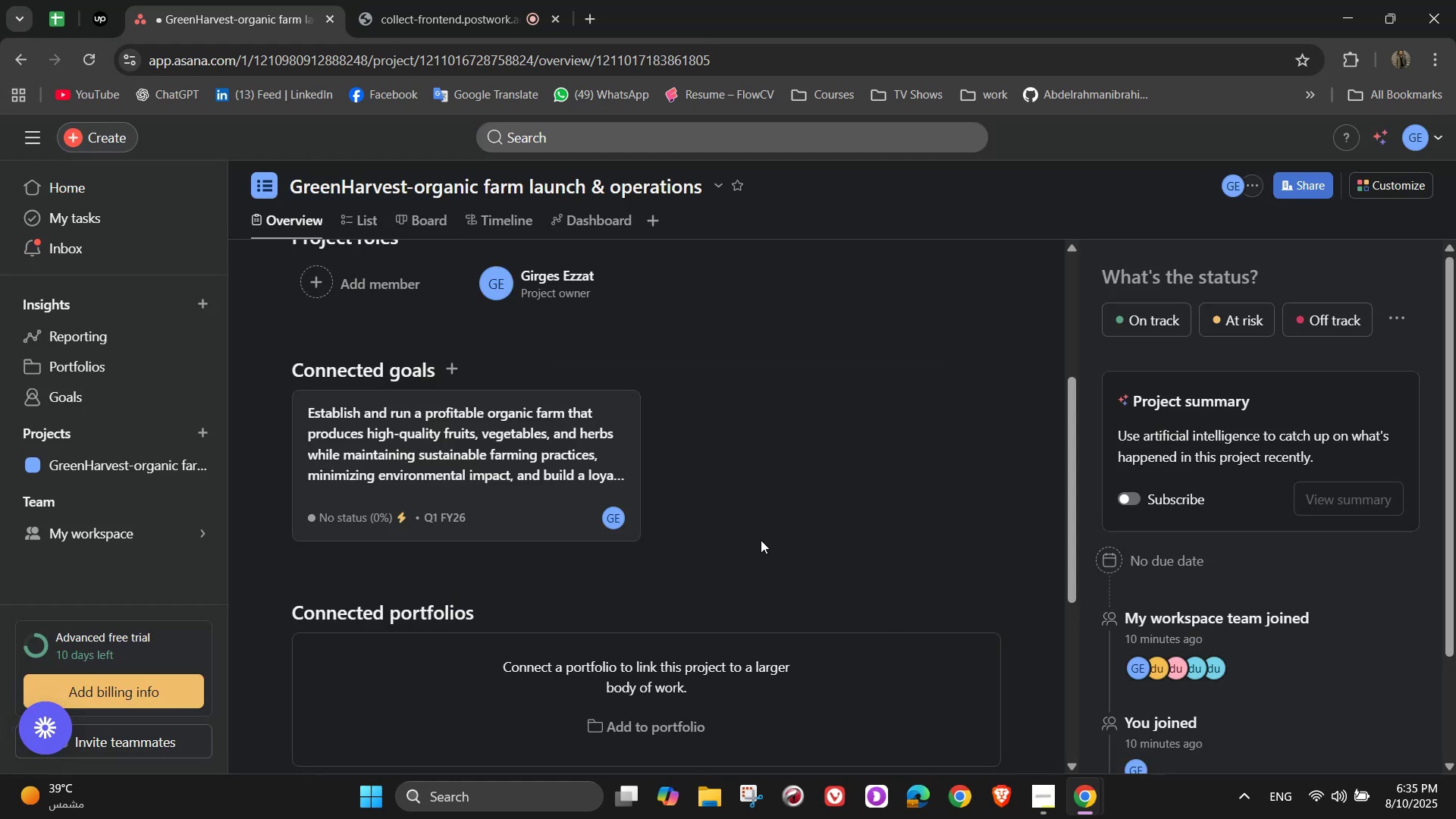 
scroll: coordinate [761, 540], scroll_direction: down, amount: 3.0
 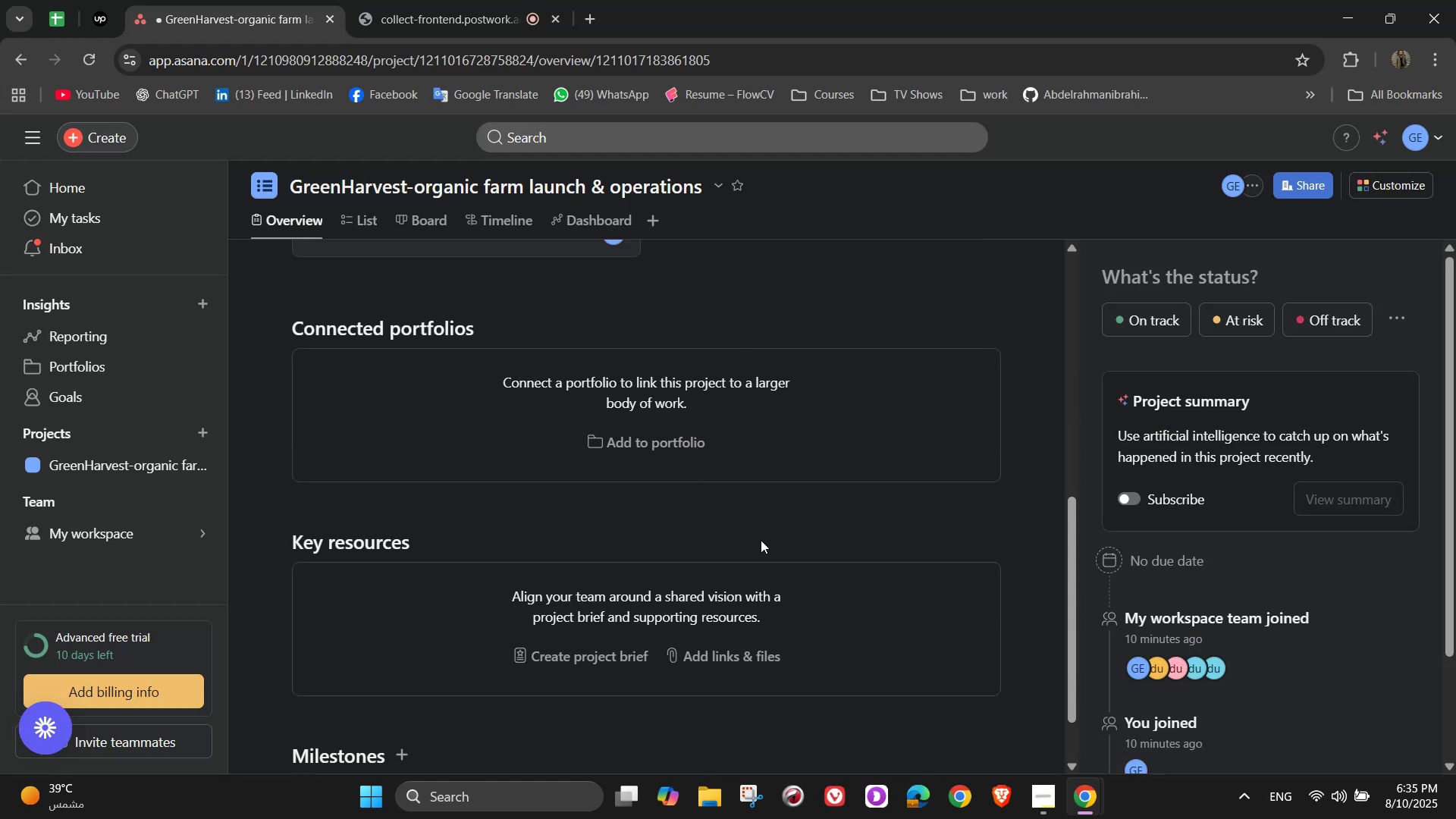 
scroll: coordinate [761, 541], scroll_direction: up, amount: 5.0
 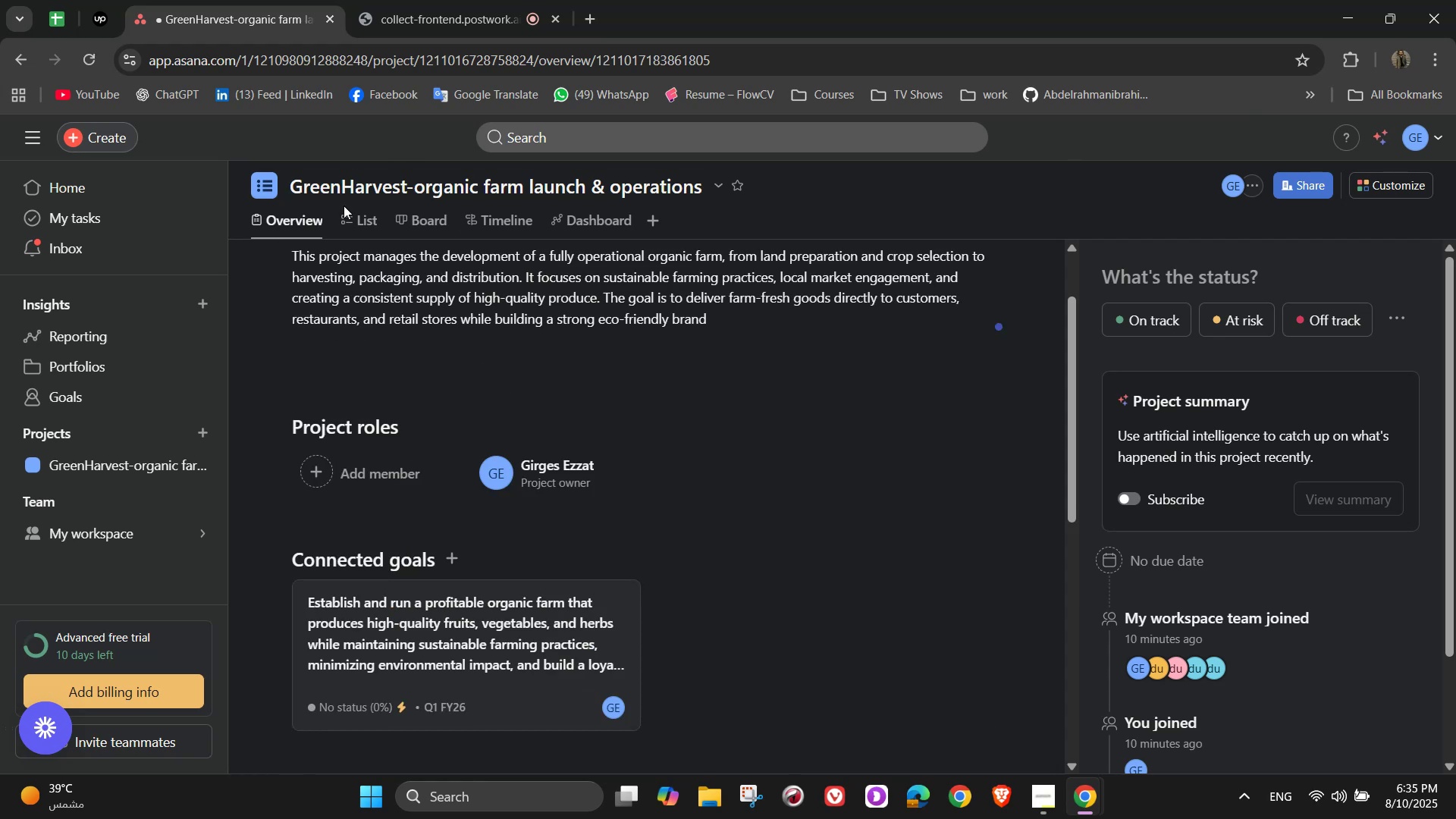 
left_click([348, 216])
 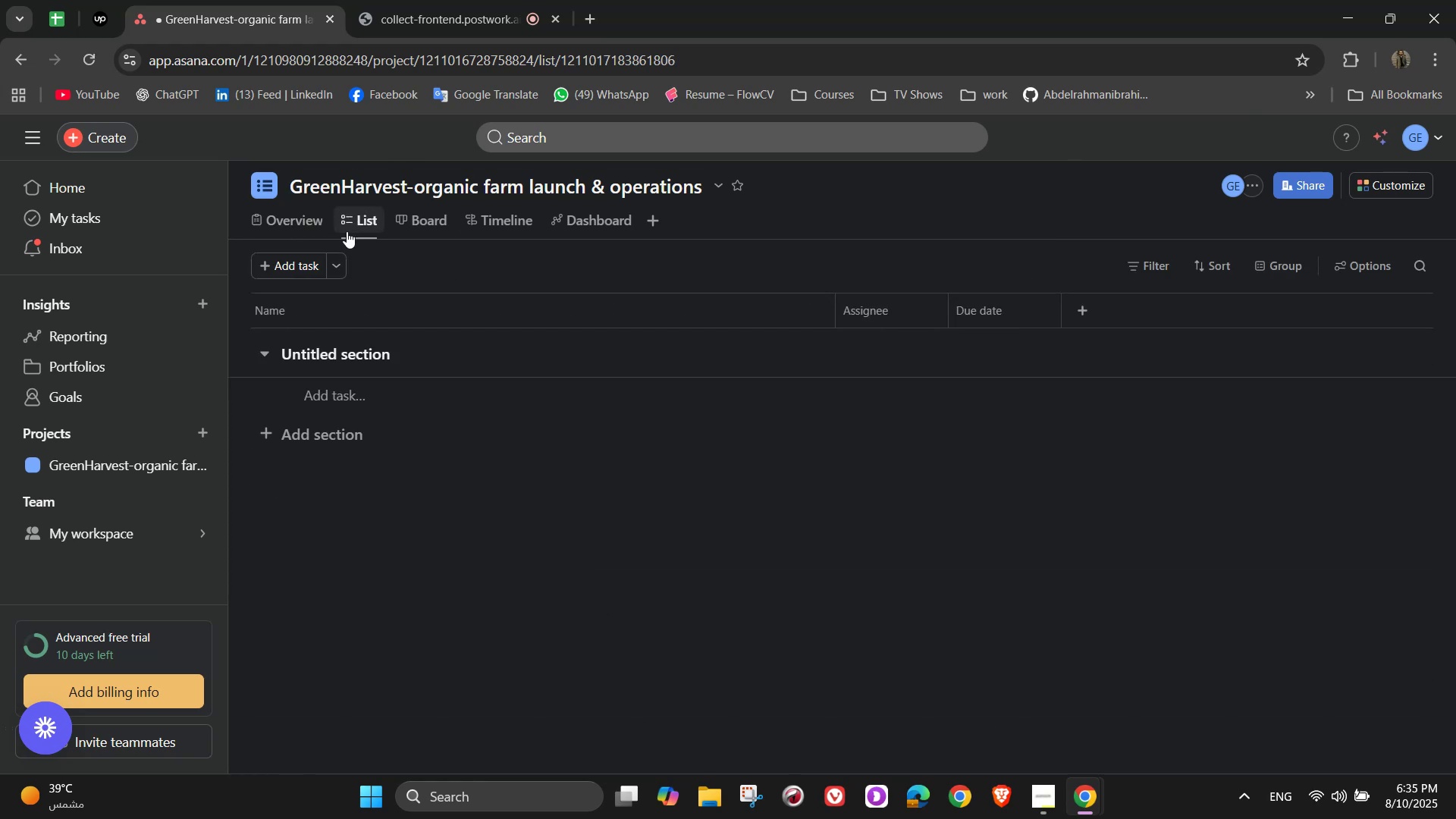 
mouse_move([328, 237])
 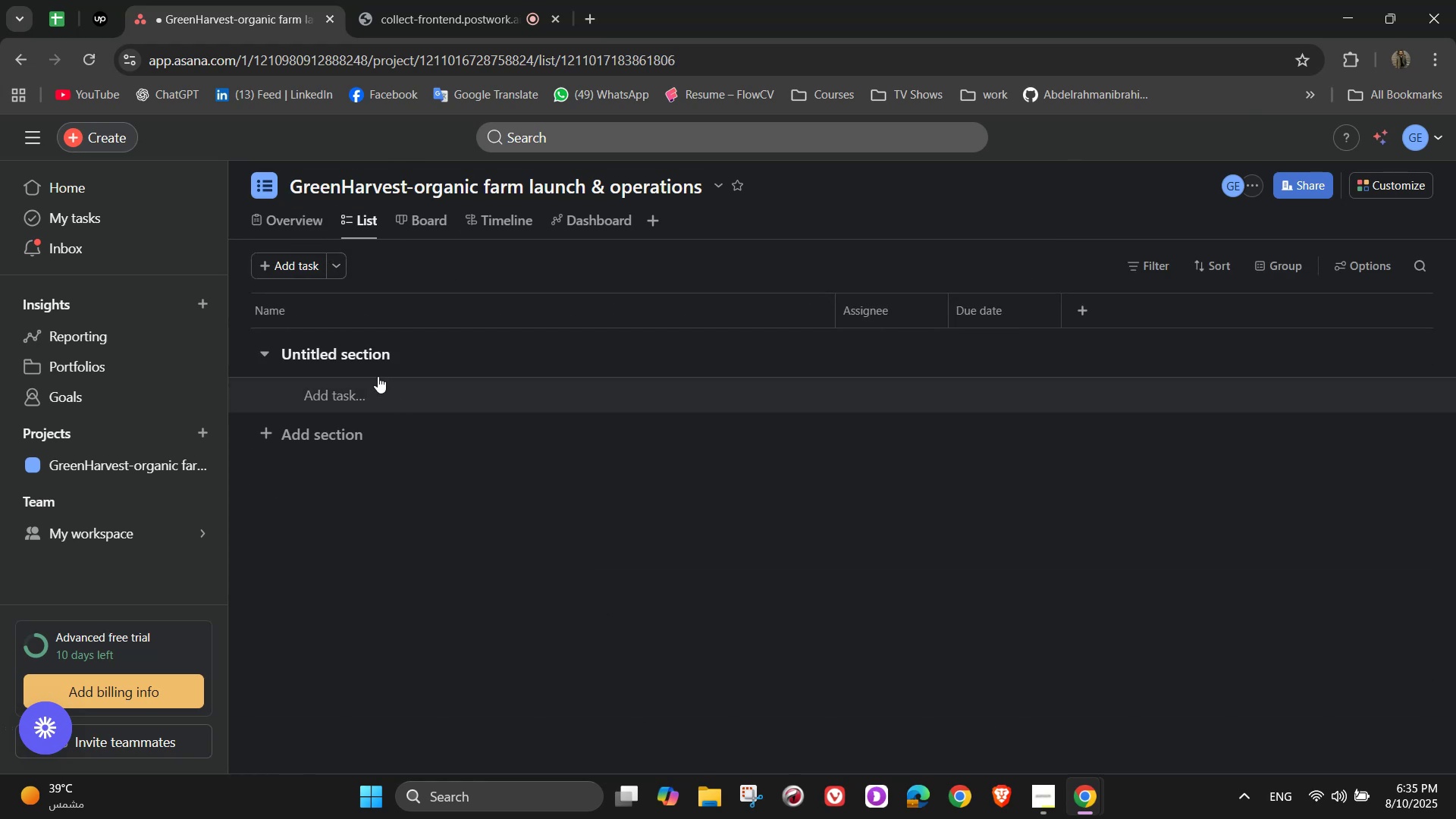 
left_click([362, 360])
 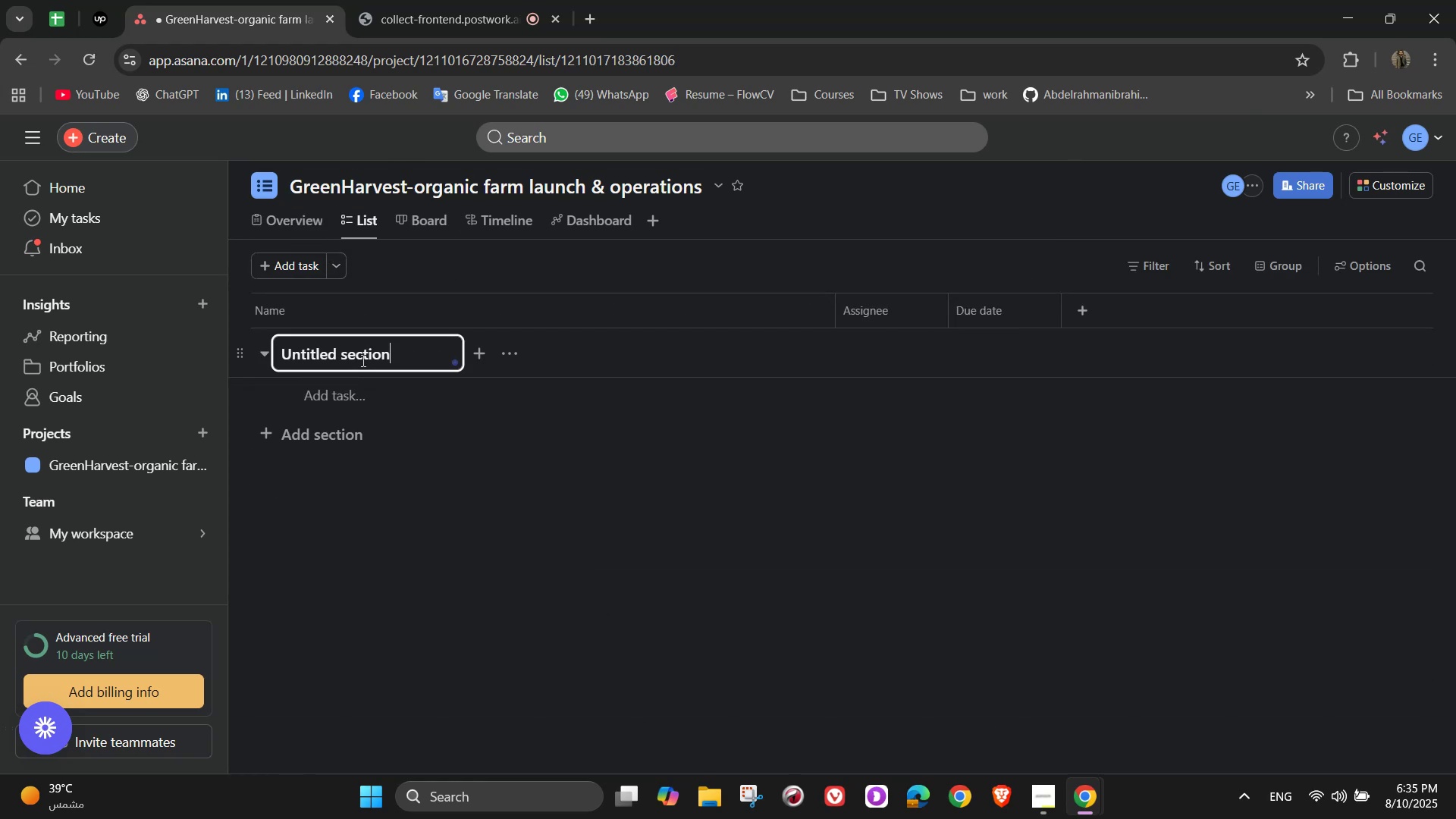 
double_click([362, 360])
 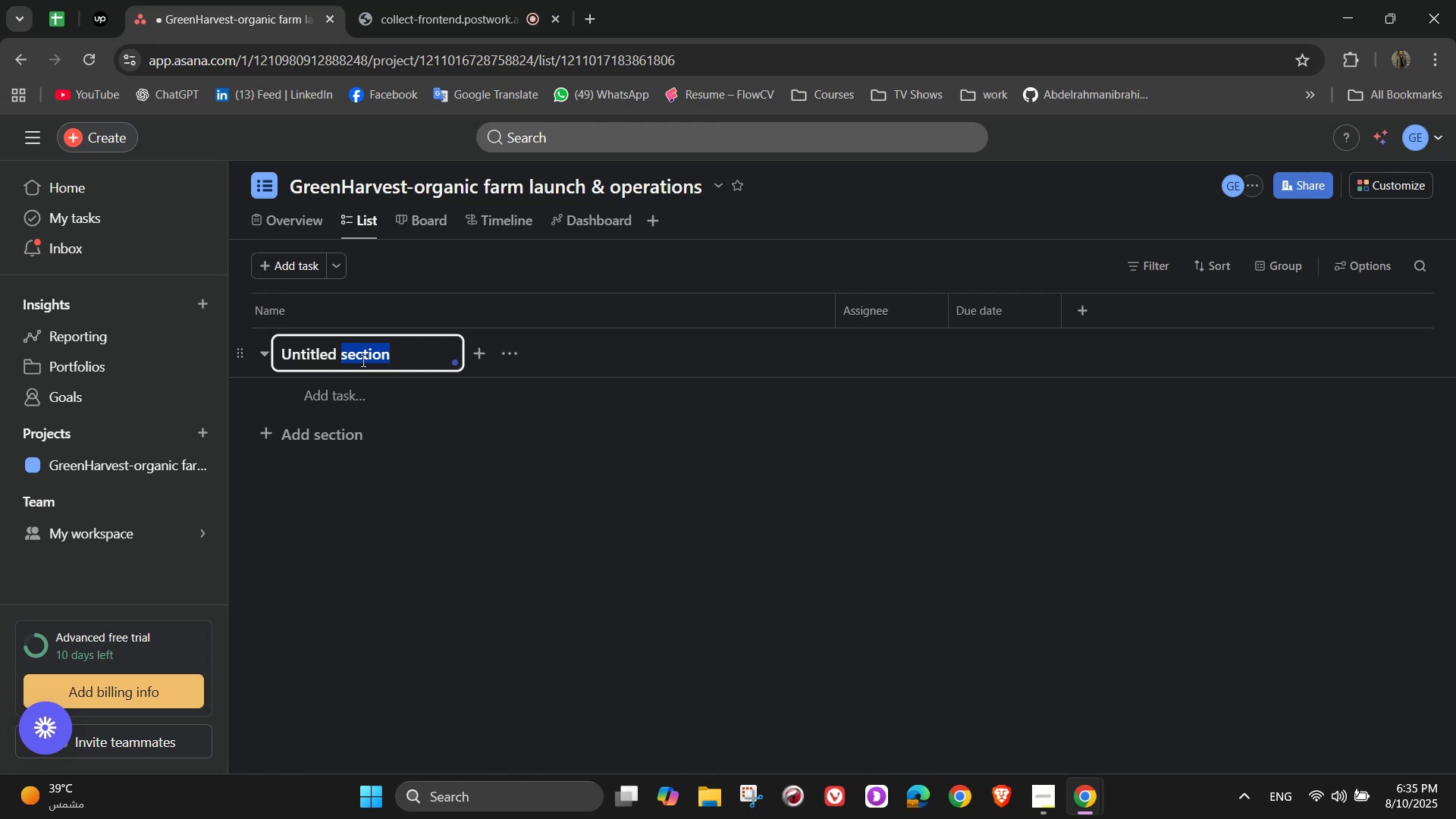 
wait(6.34)
 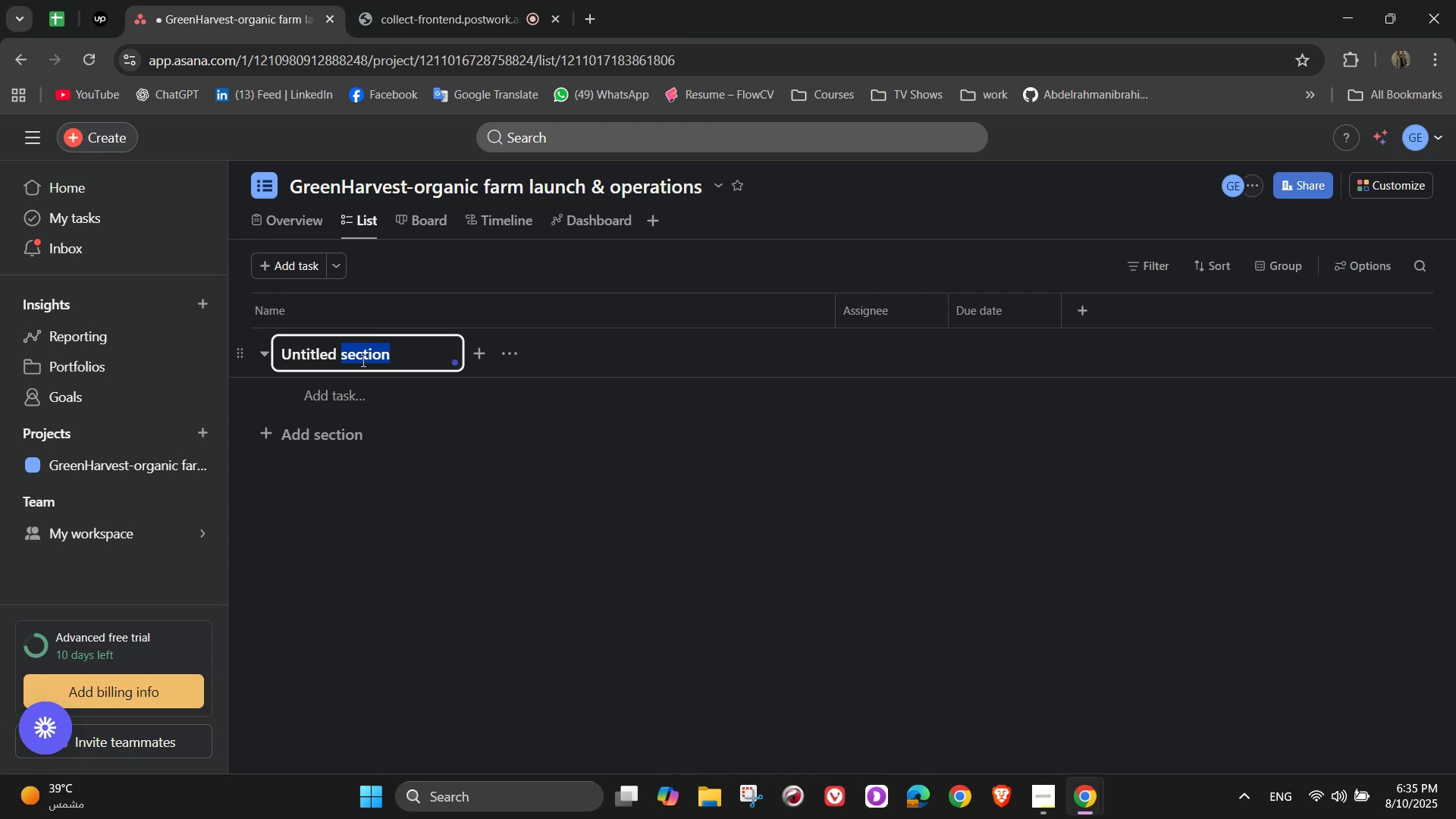 
key(Control+A)
 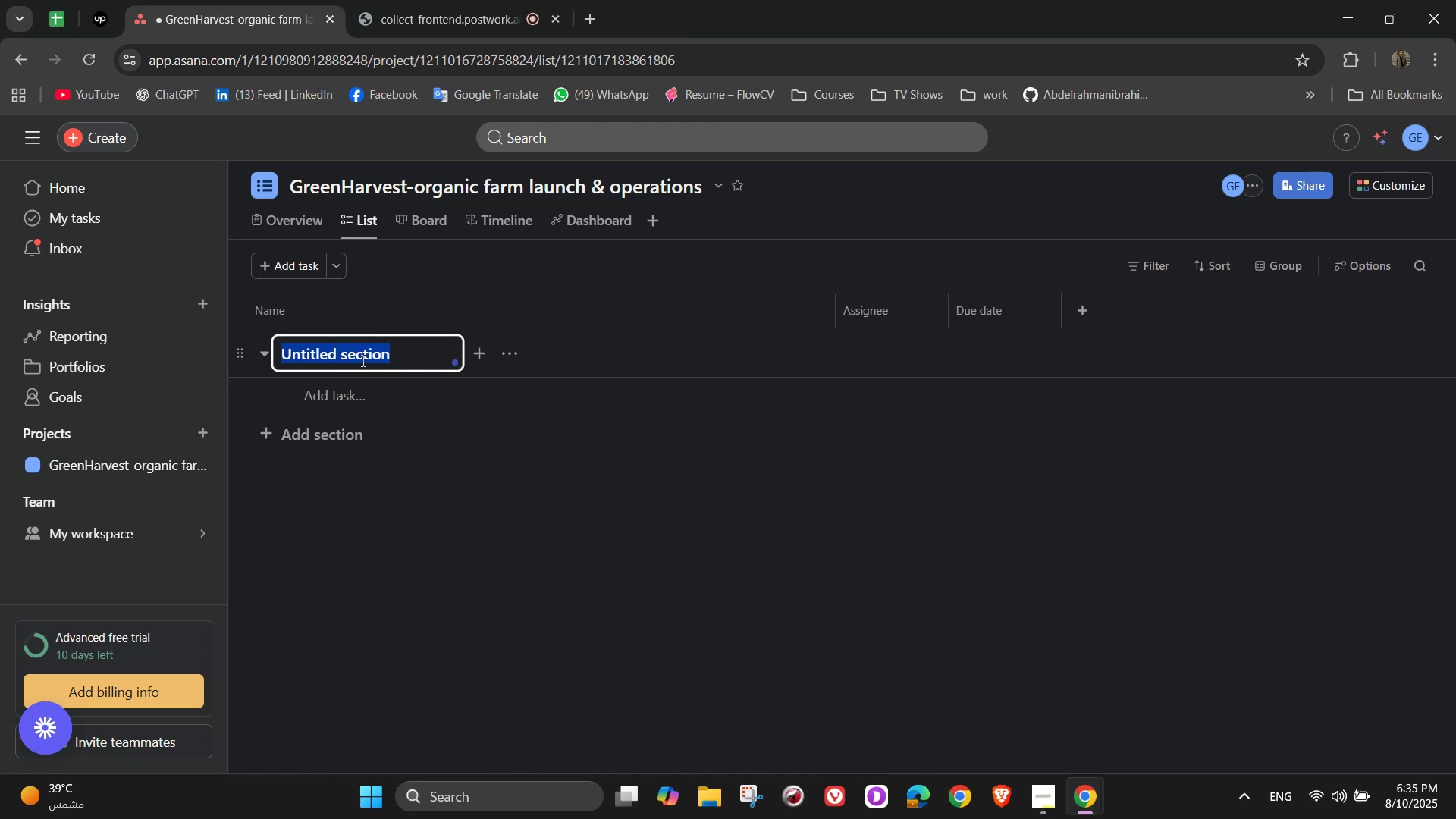 
key(Backspace)
type(Land & Infrastructure Setup)
 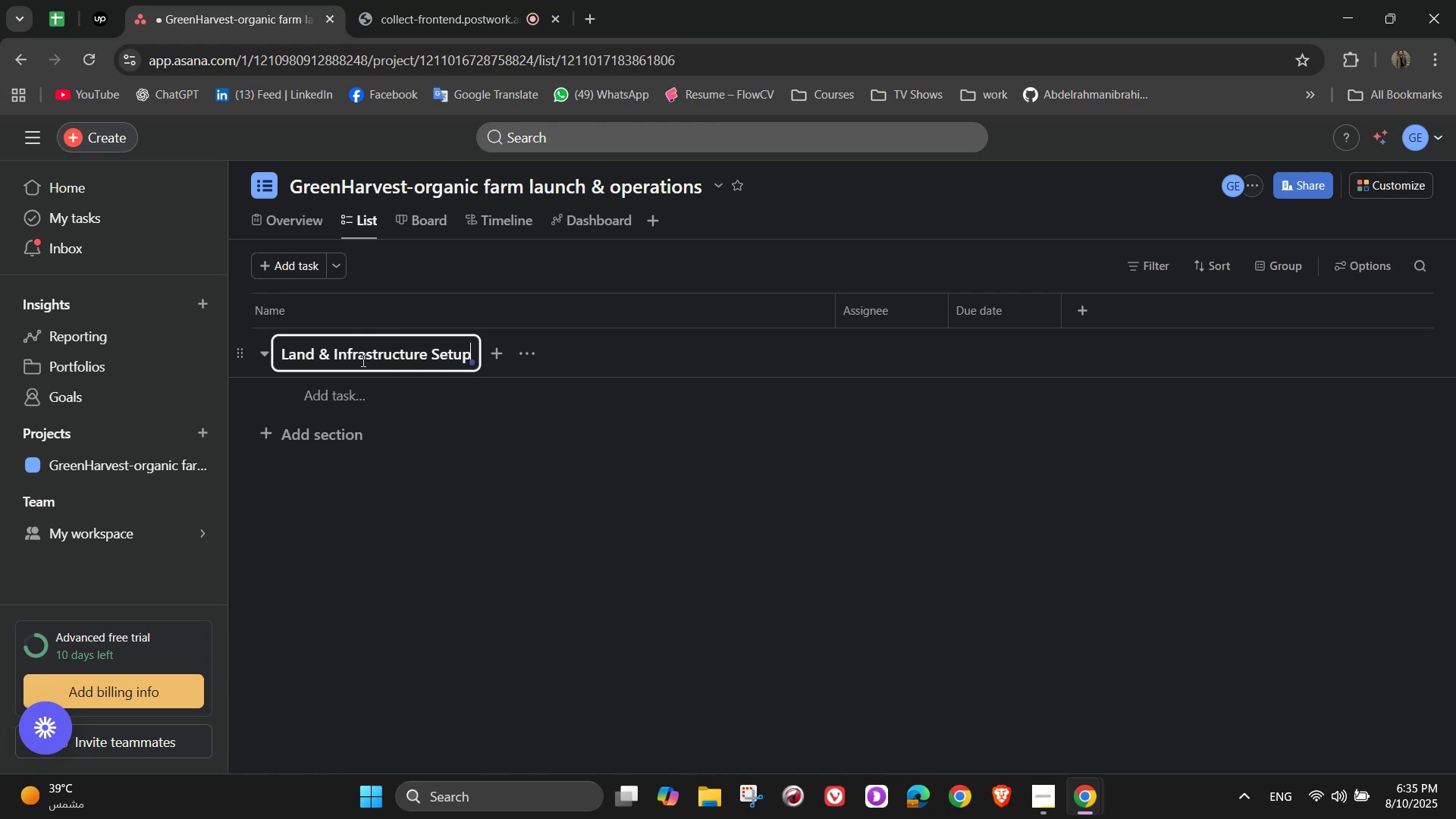 
wait(12.85)
 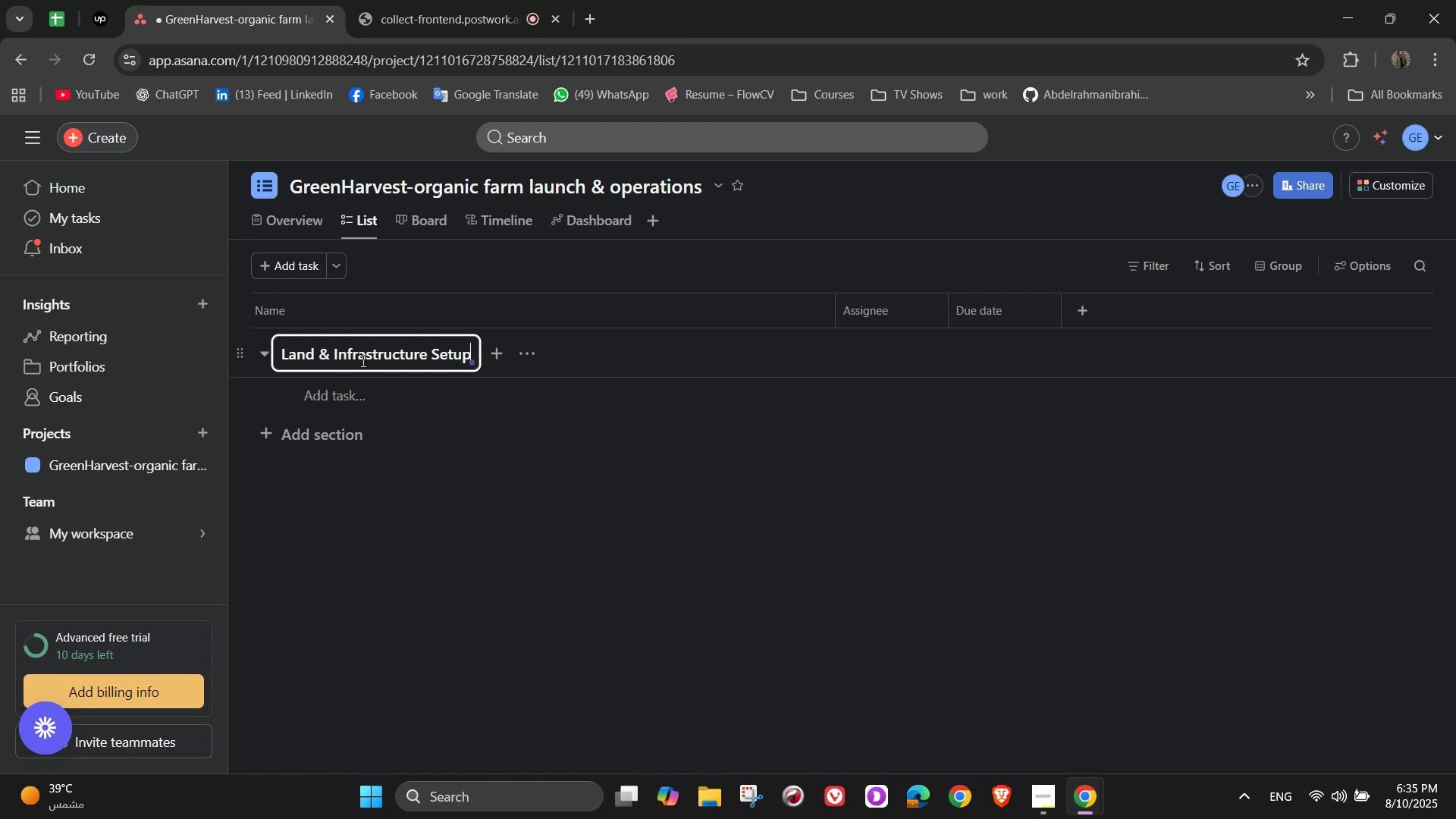 
left_click([335, 406])
 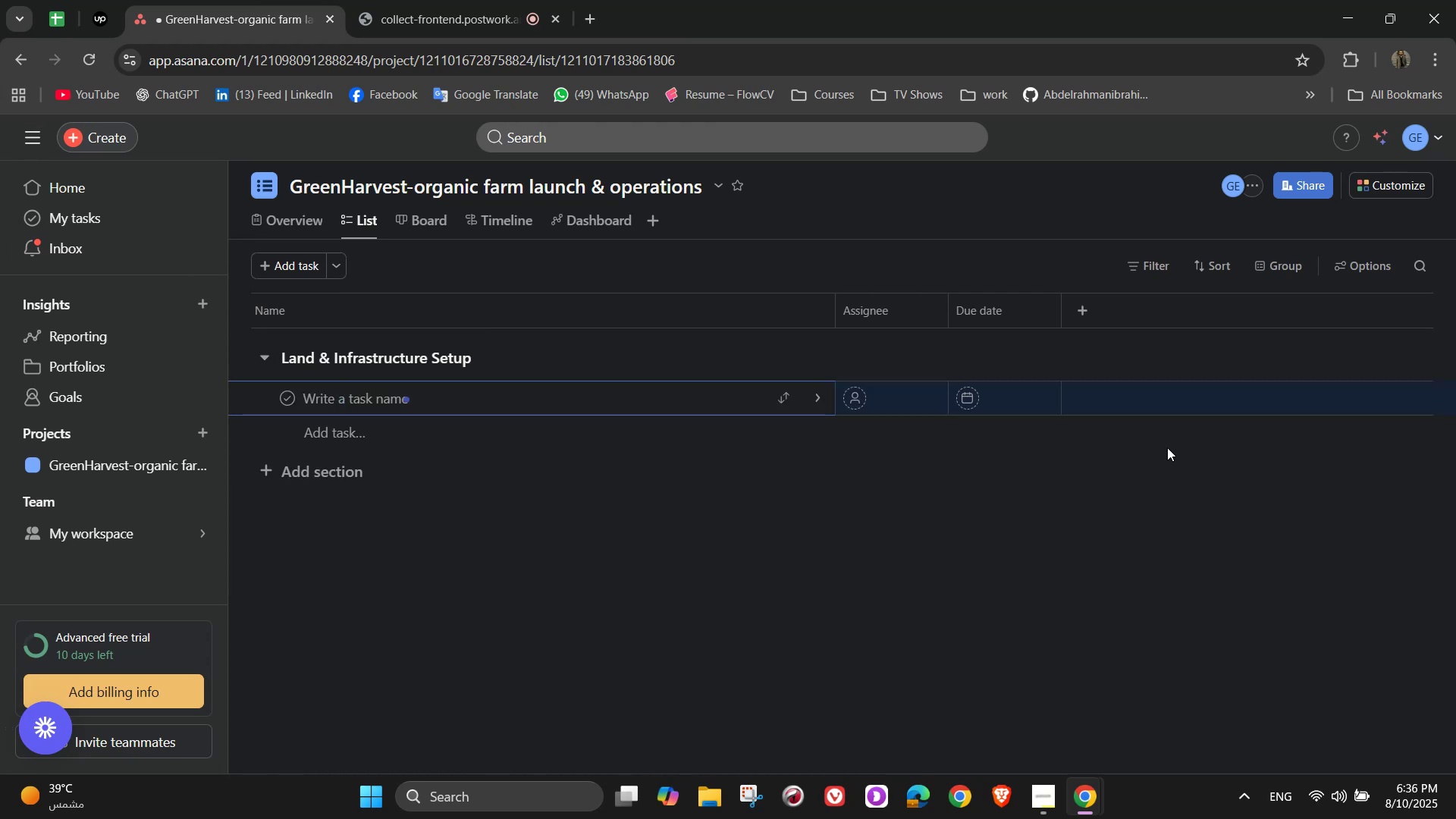 
wait(5.55)
 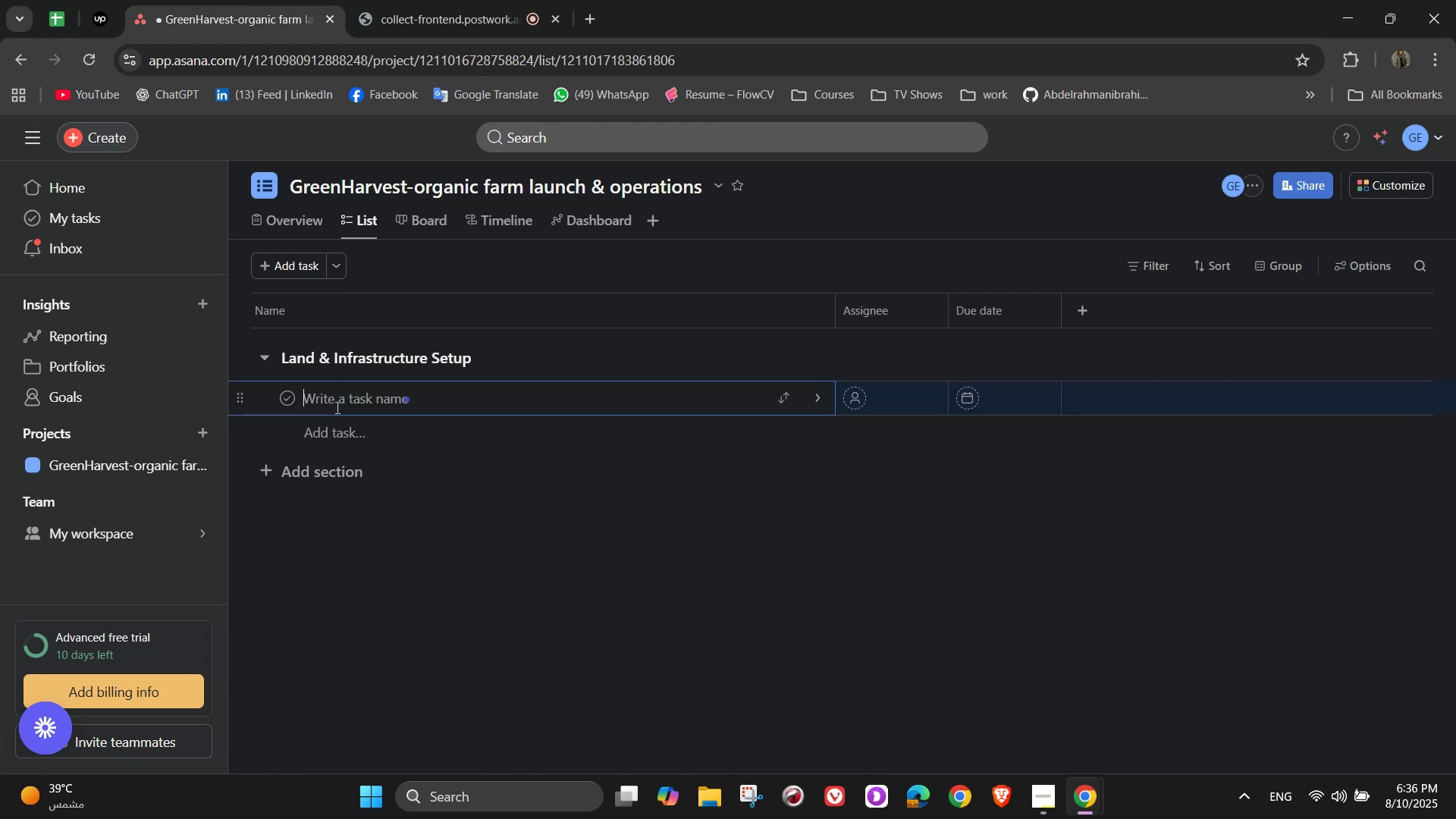 
hold_key(key=ShiftLeft, duration=1.5)
 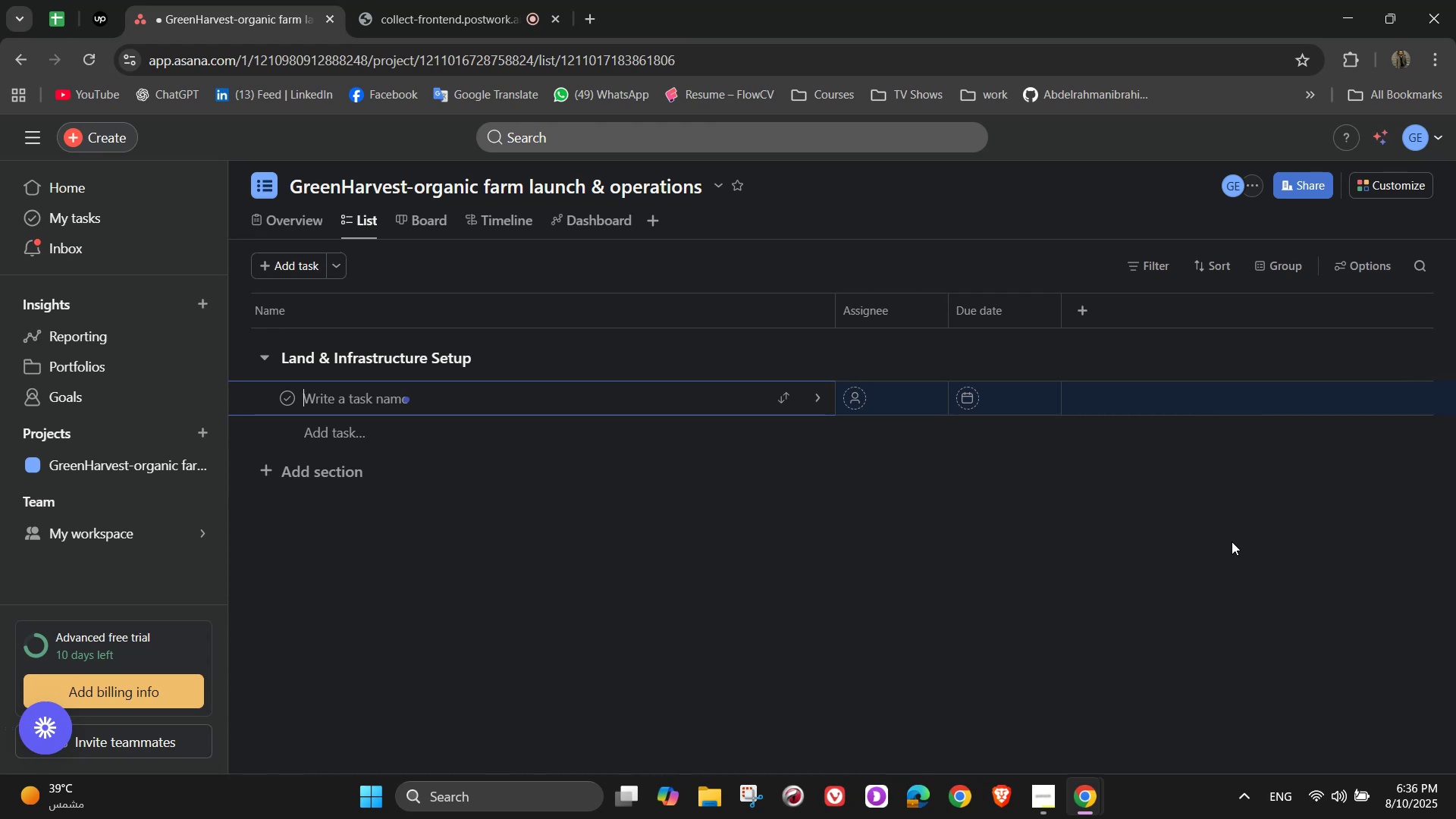 
hold_key(key=ShiftLeft, duration=1.52)
 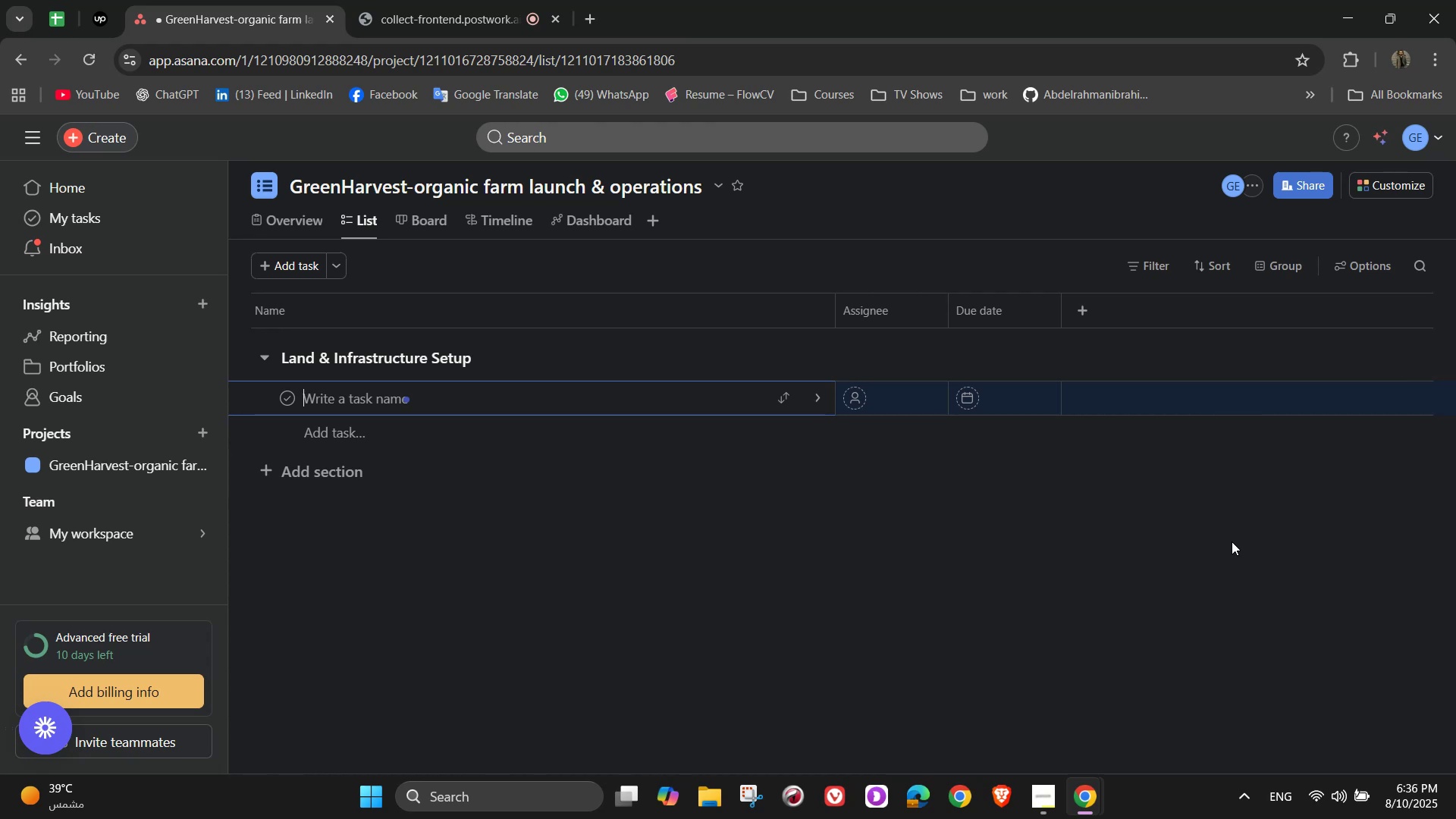 
hold_key(key=ShiftLeft, duration=1.52)
 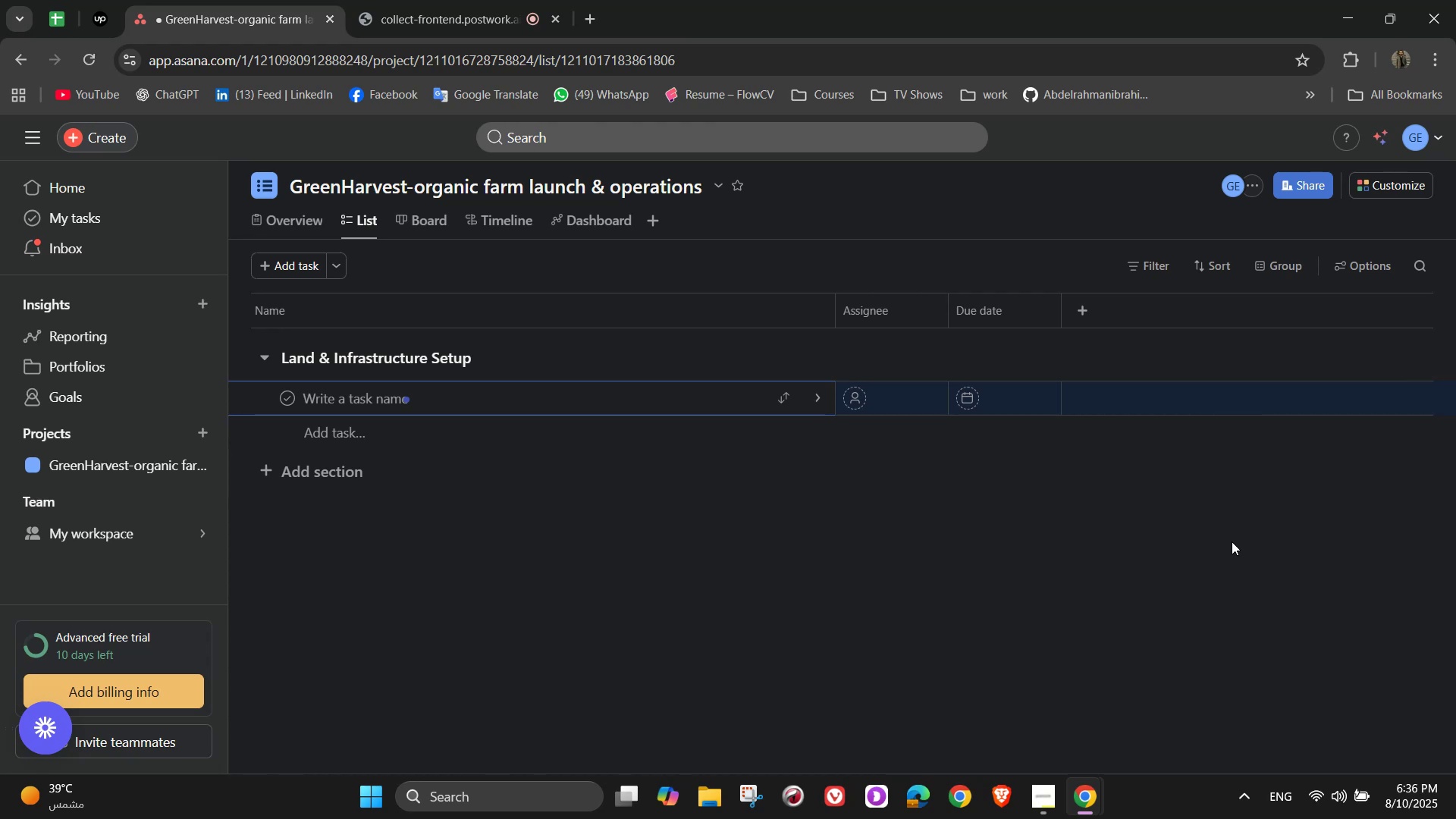 
hold_key(key=ShiftLeft, duration=1.53)
 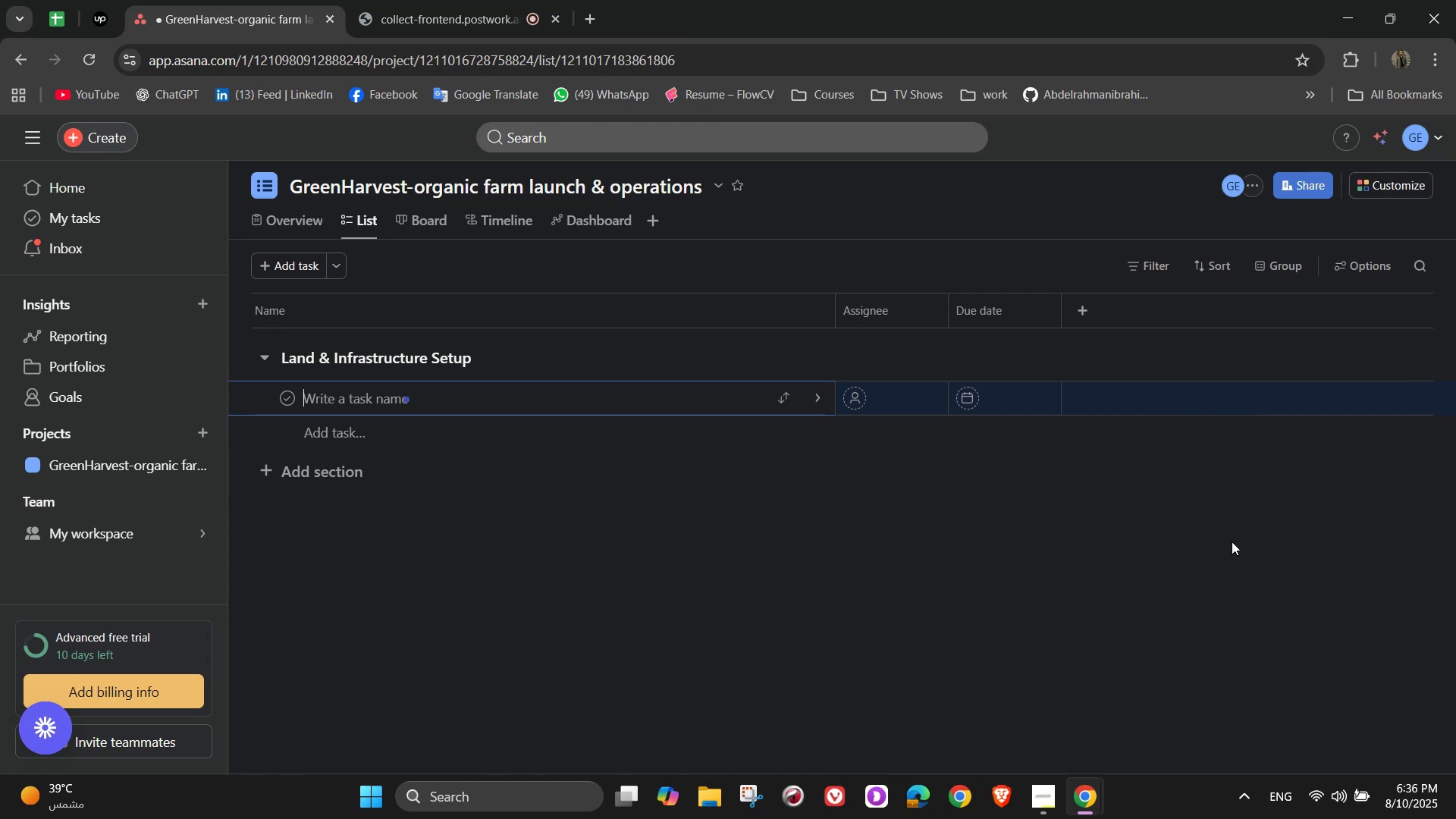 
hold_key(key=ShiftLeft, duration=1.52)
 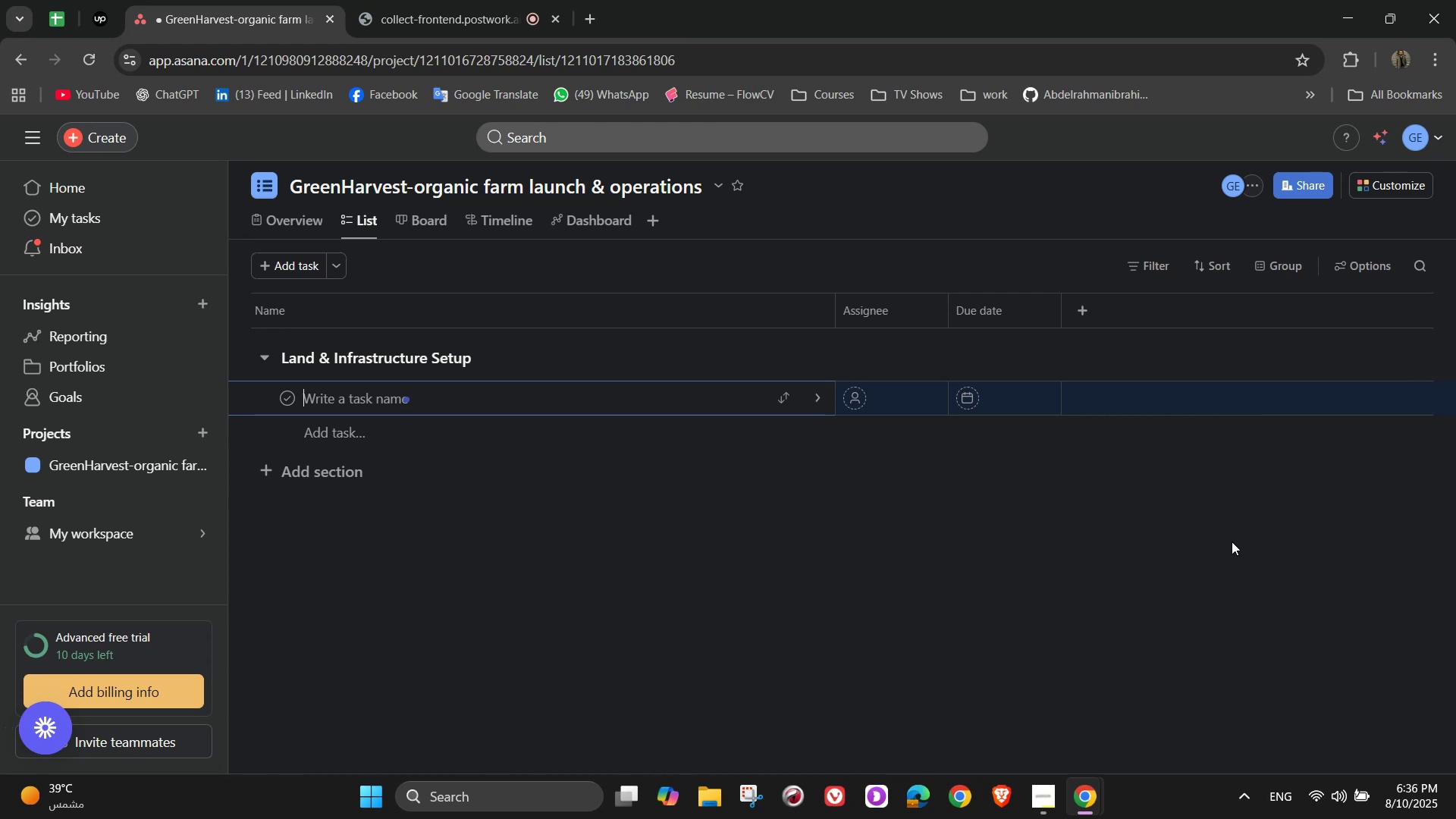 
type(Land Selection)
 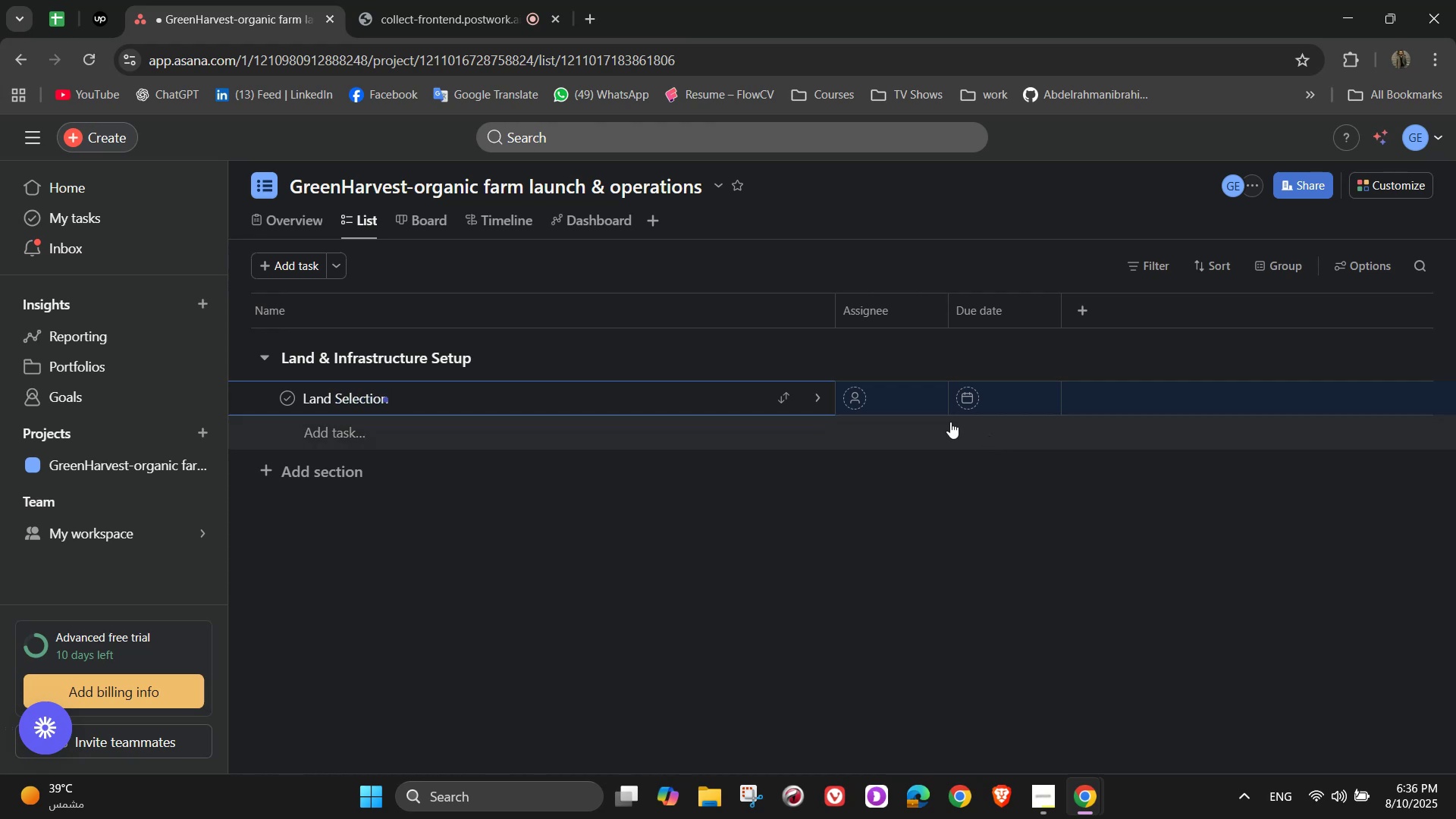 
left_click([817, 408])
 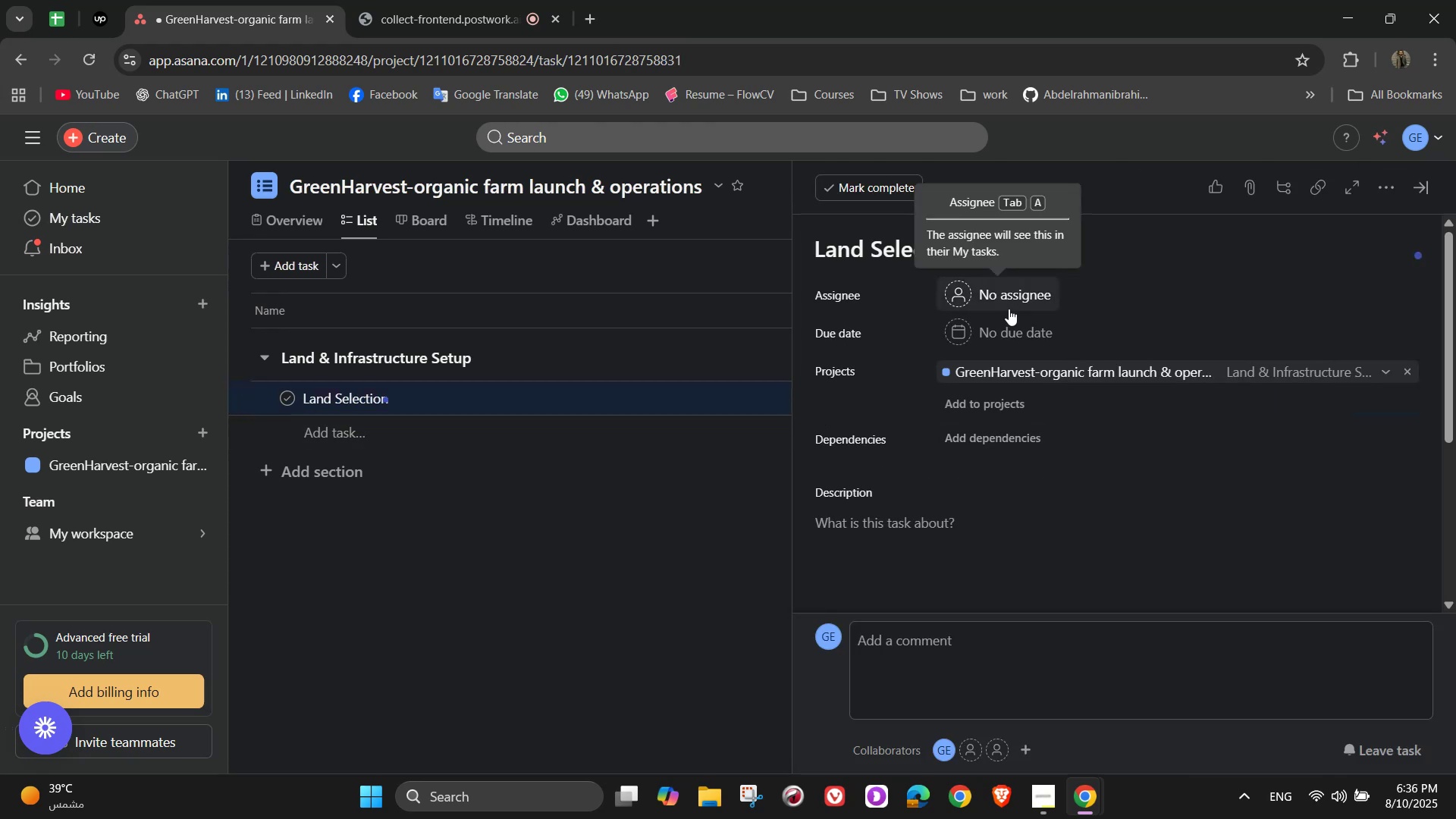 
left_click([1009, 309])
 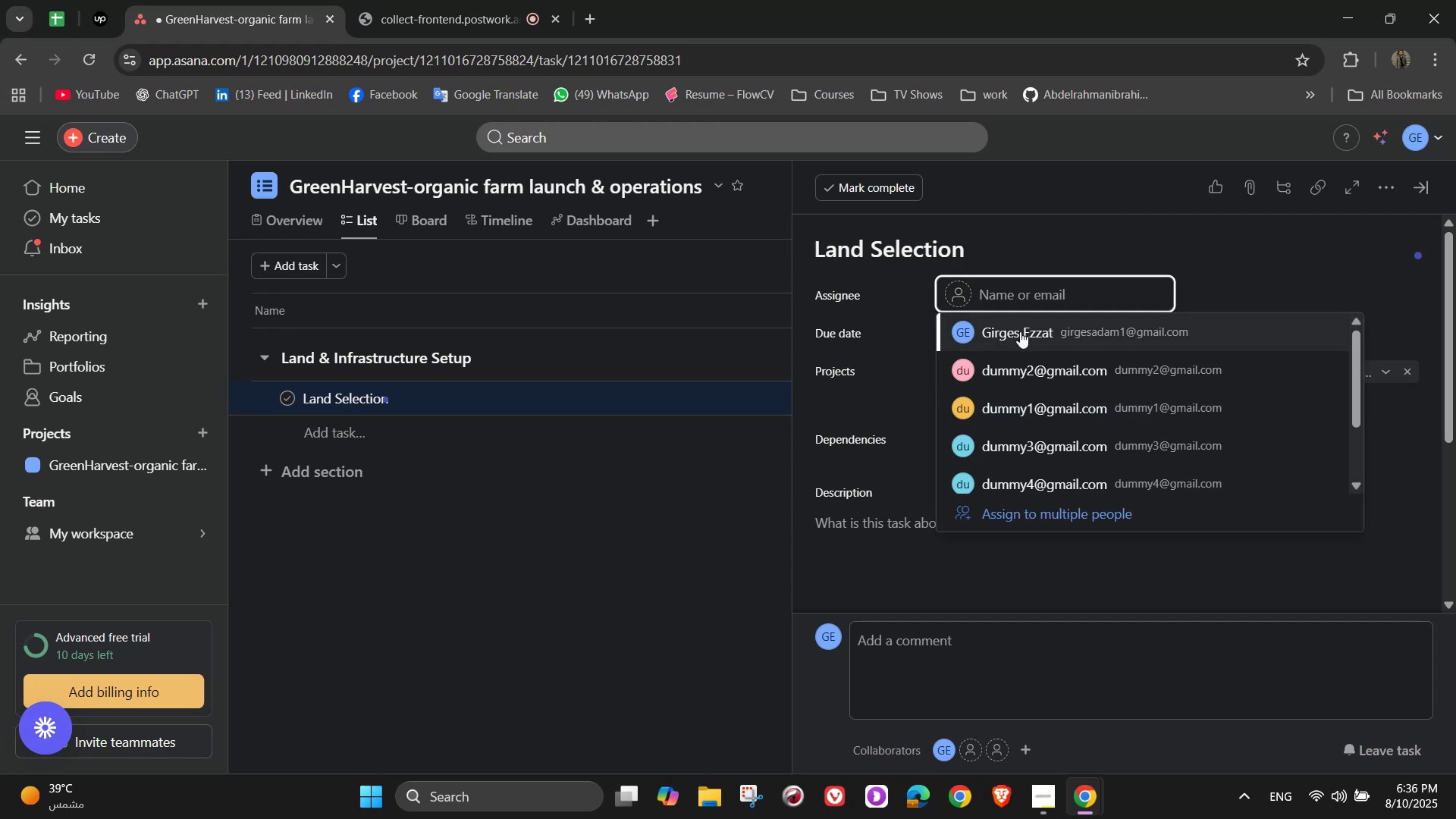 
left_click([1020, 331])
 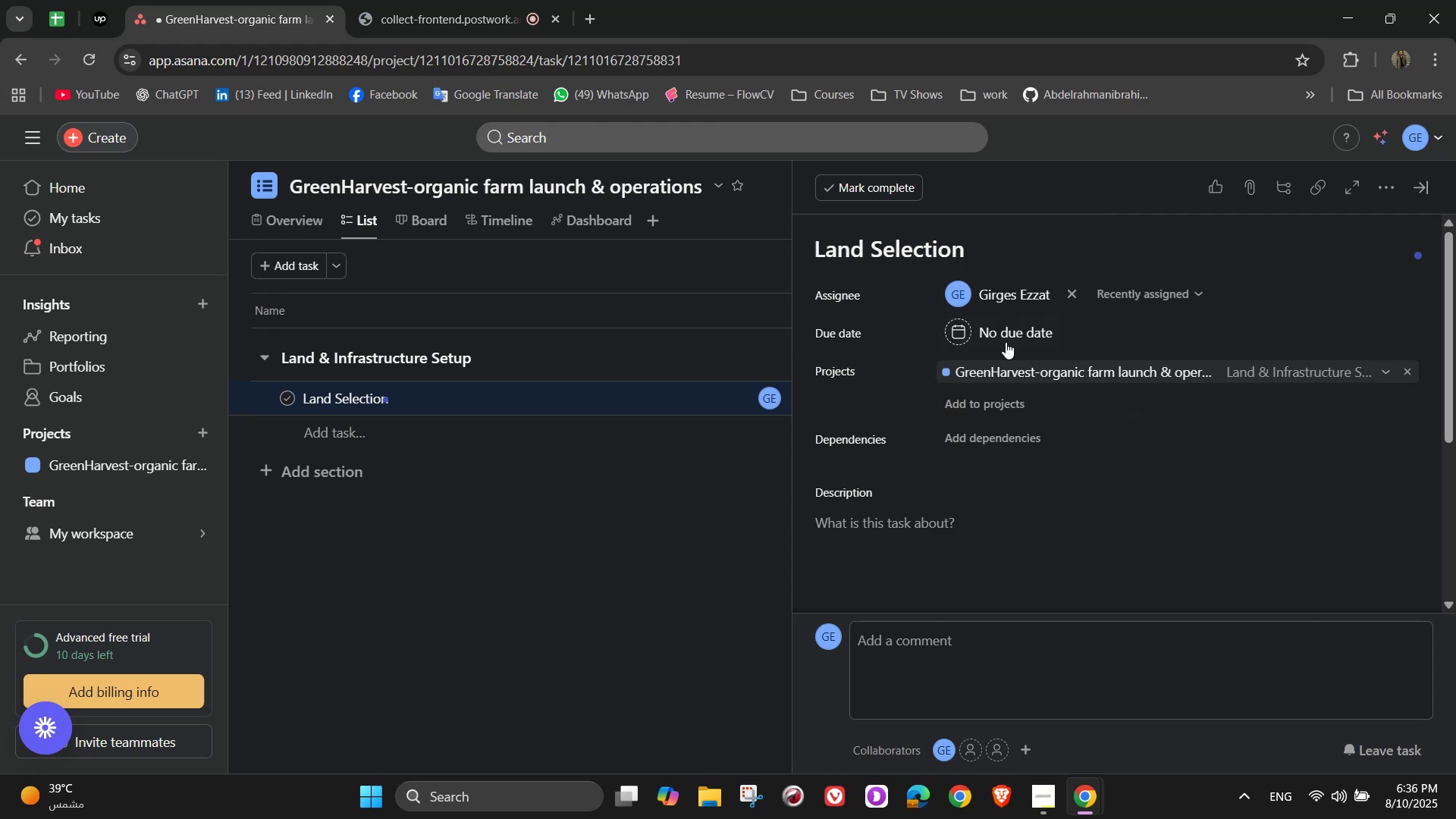 
left_click([1003, 340])
 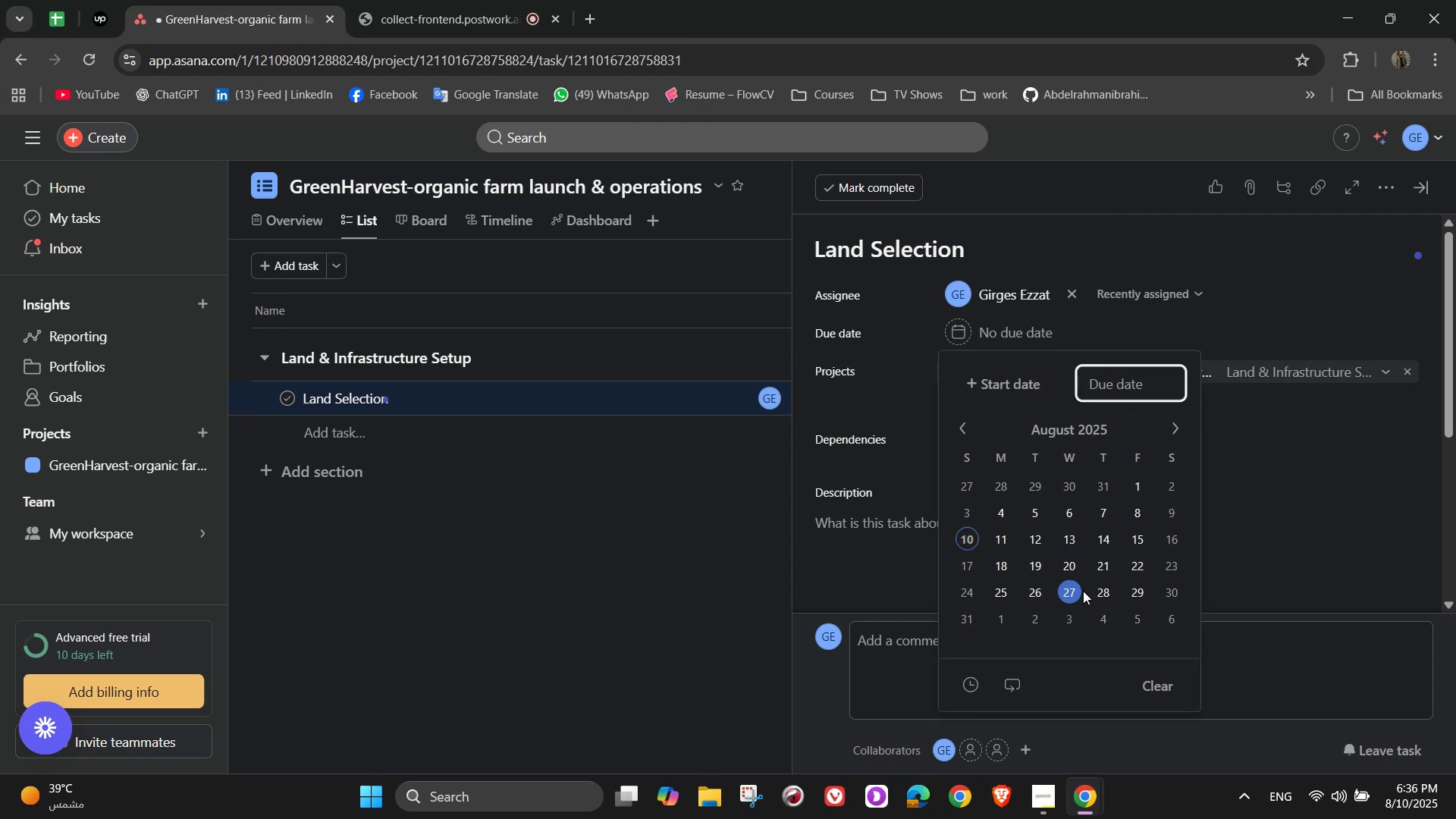 
left_click([1100, 592])
 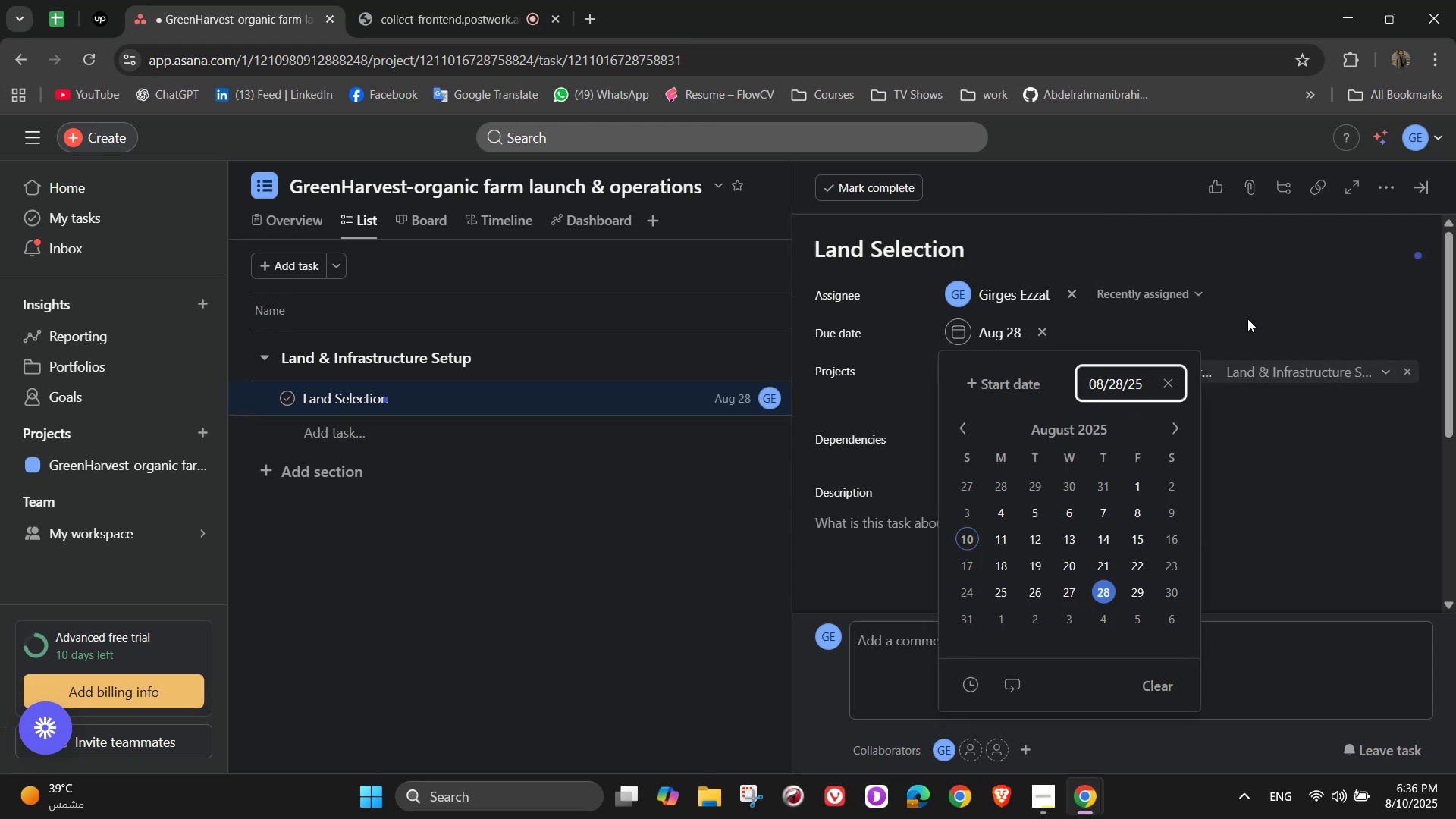 
left_click([1273, 315])
 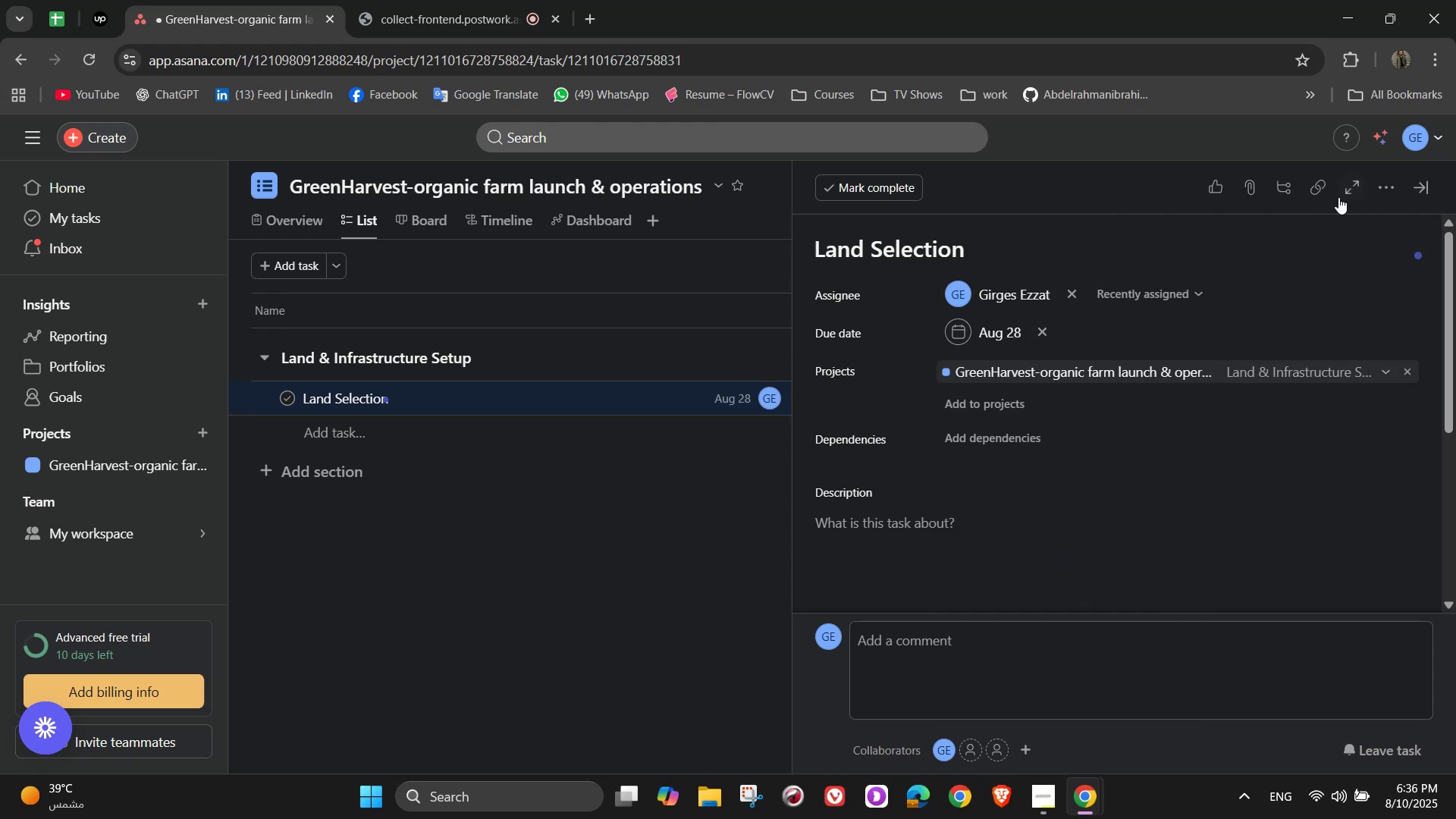 
left_click([1398, 187])
 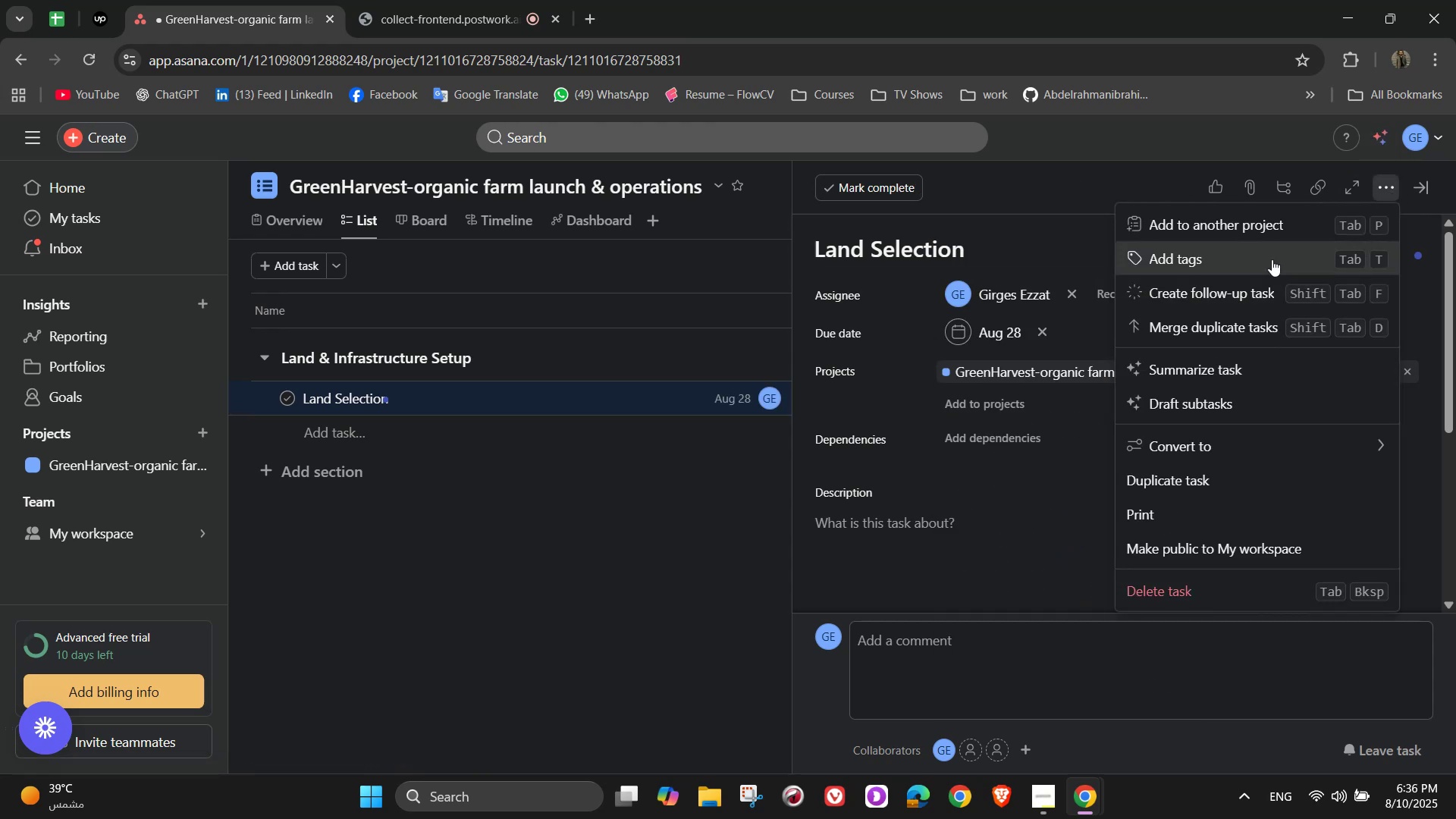 
left_click([1257, 252])
 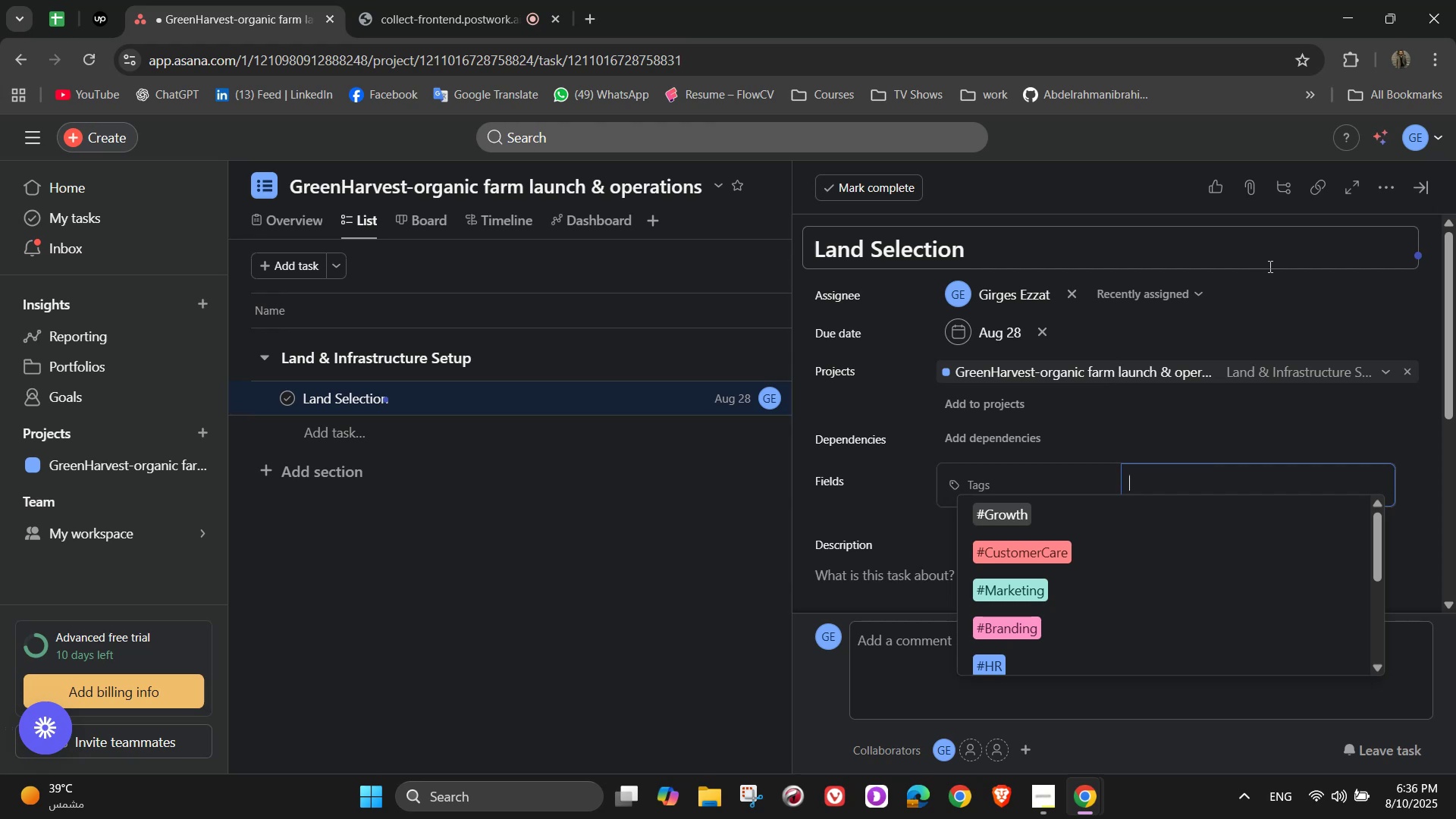 
key(S)
 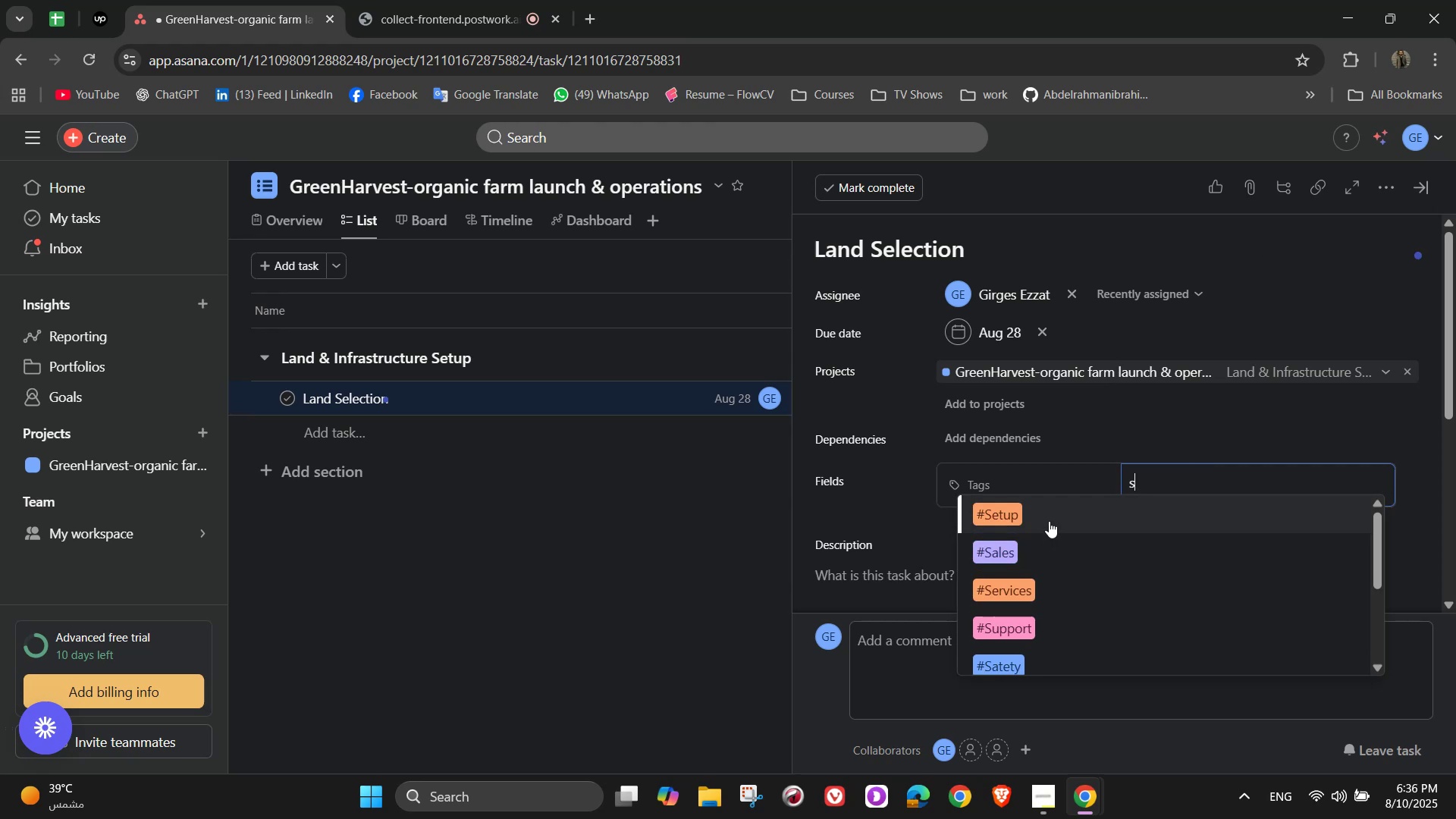 
left_click([1049, 521])
 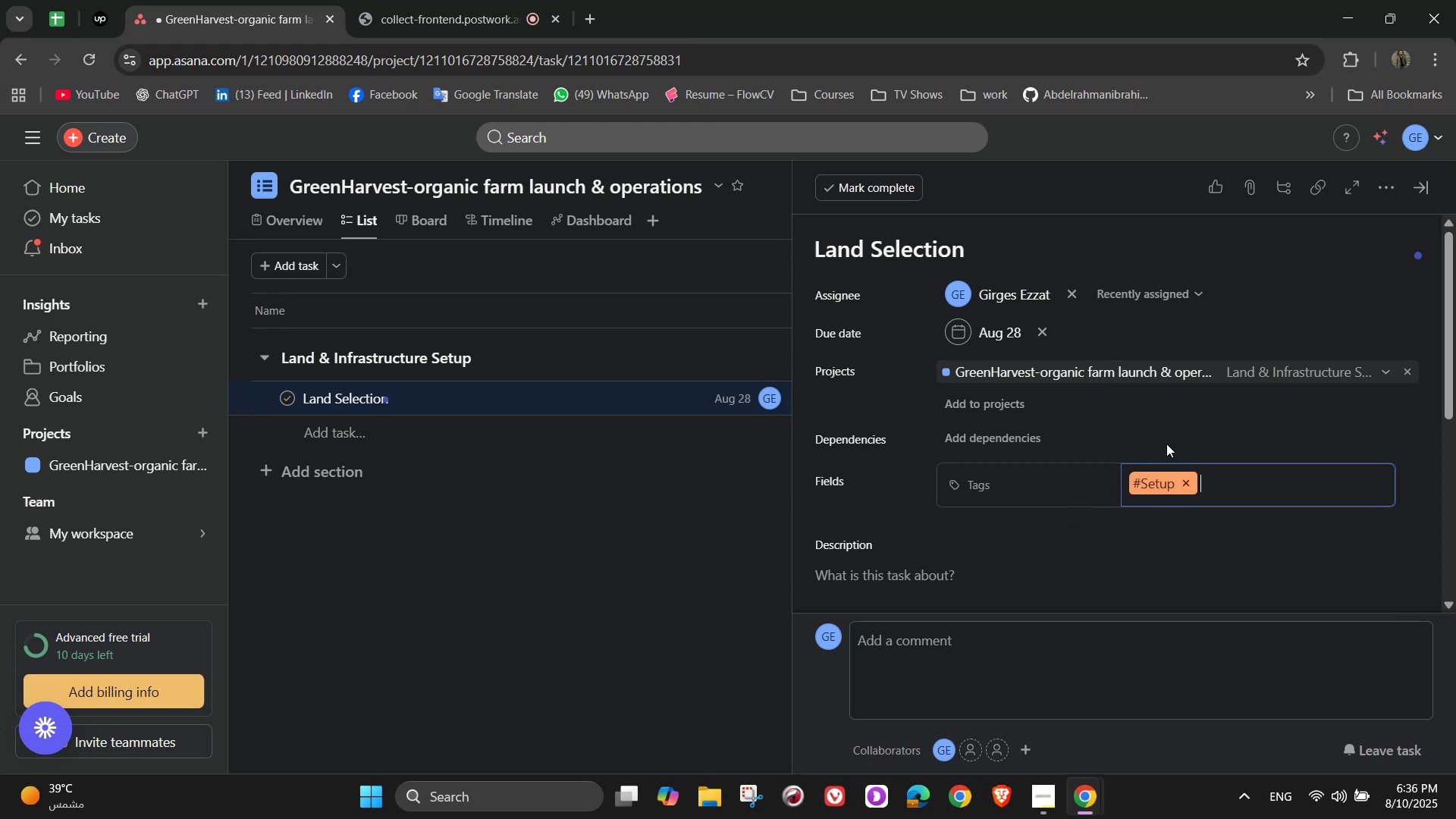 
scroll: coordinate [1172, 438], scroll_direction: down, amount: 2.0
 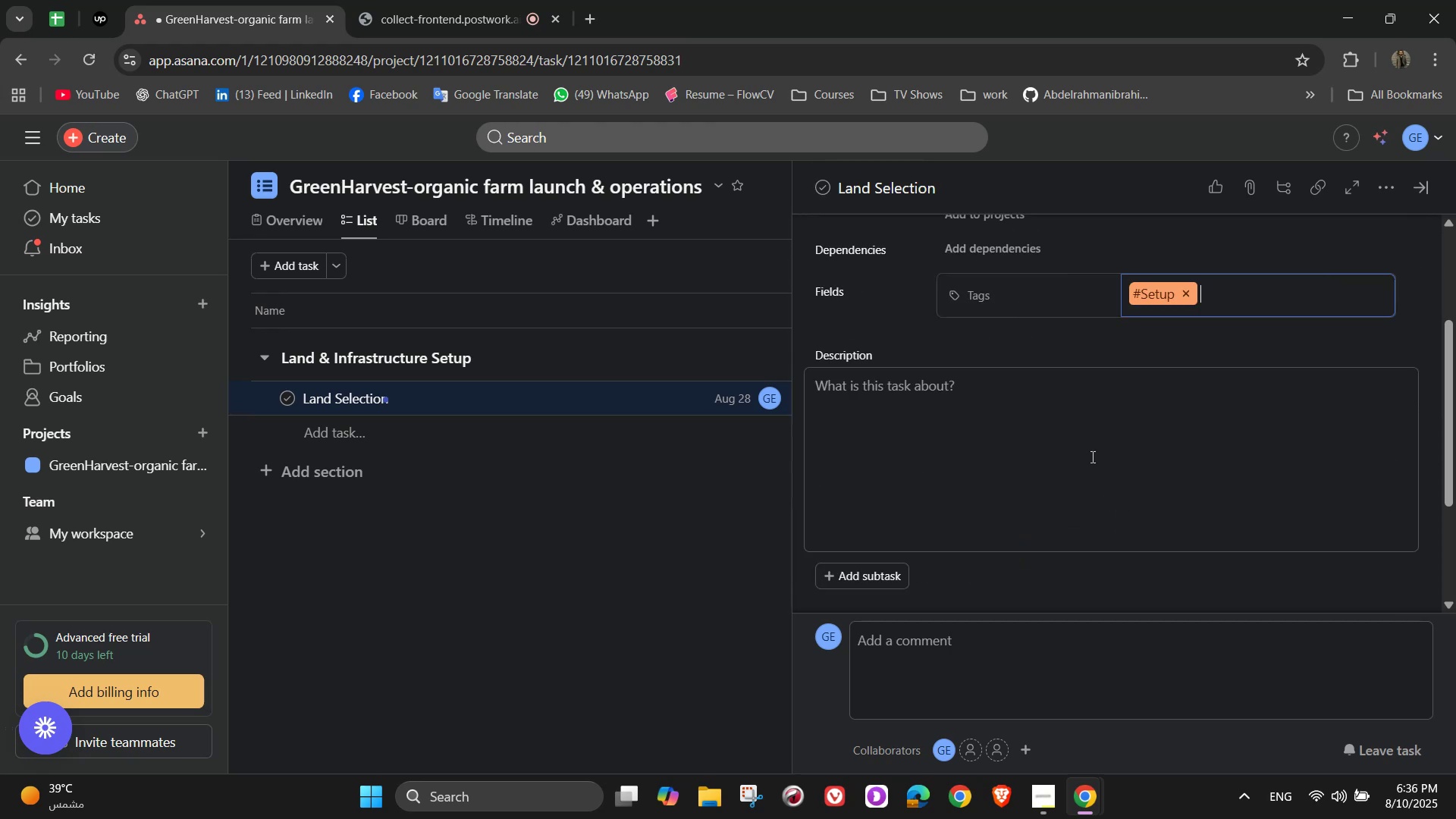 
left_click([1090, 457])
 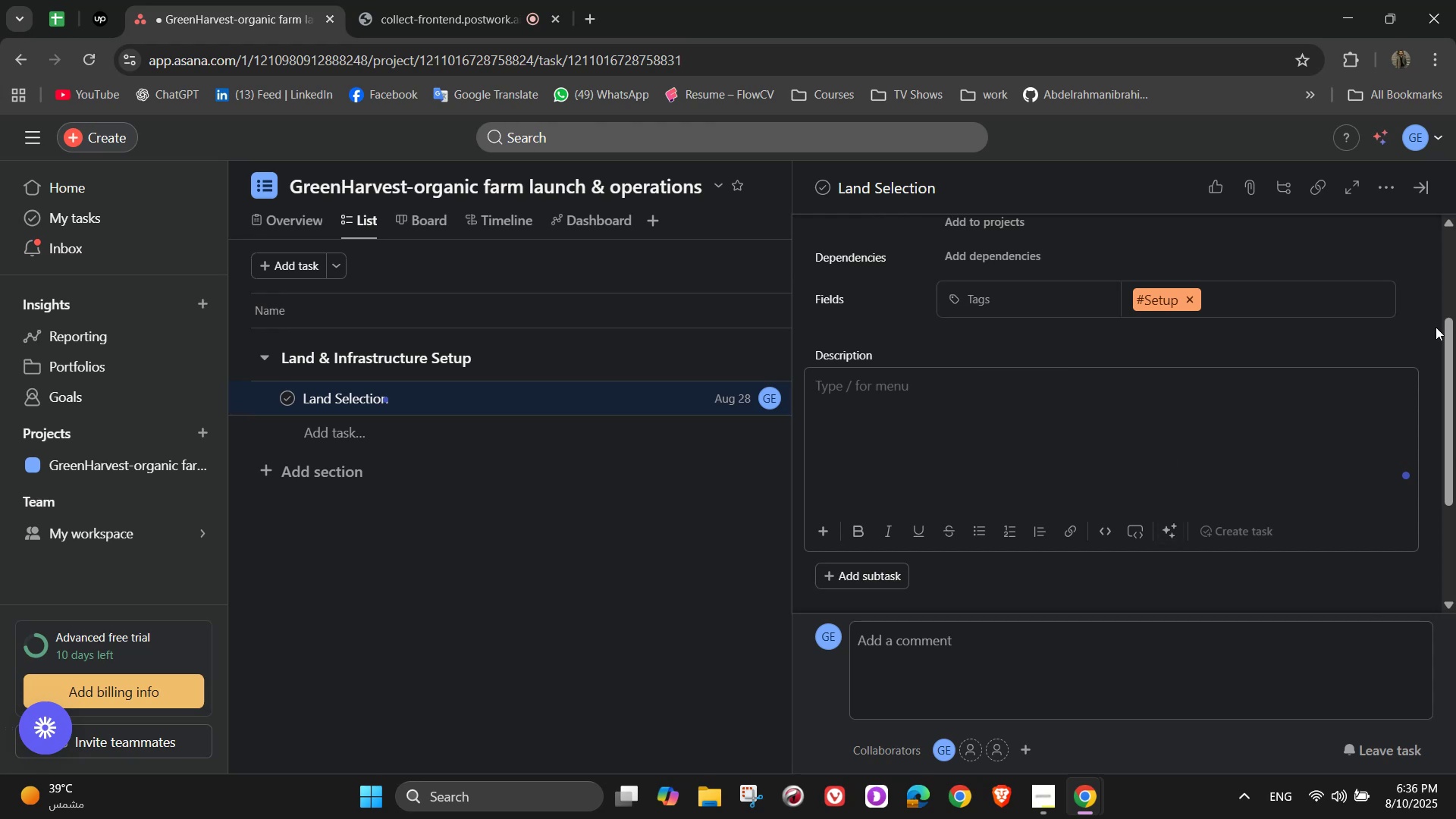 
wait(14.5)
 